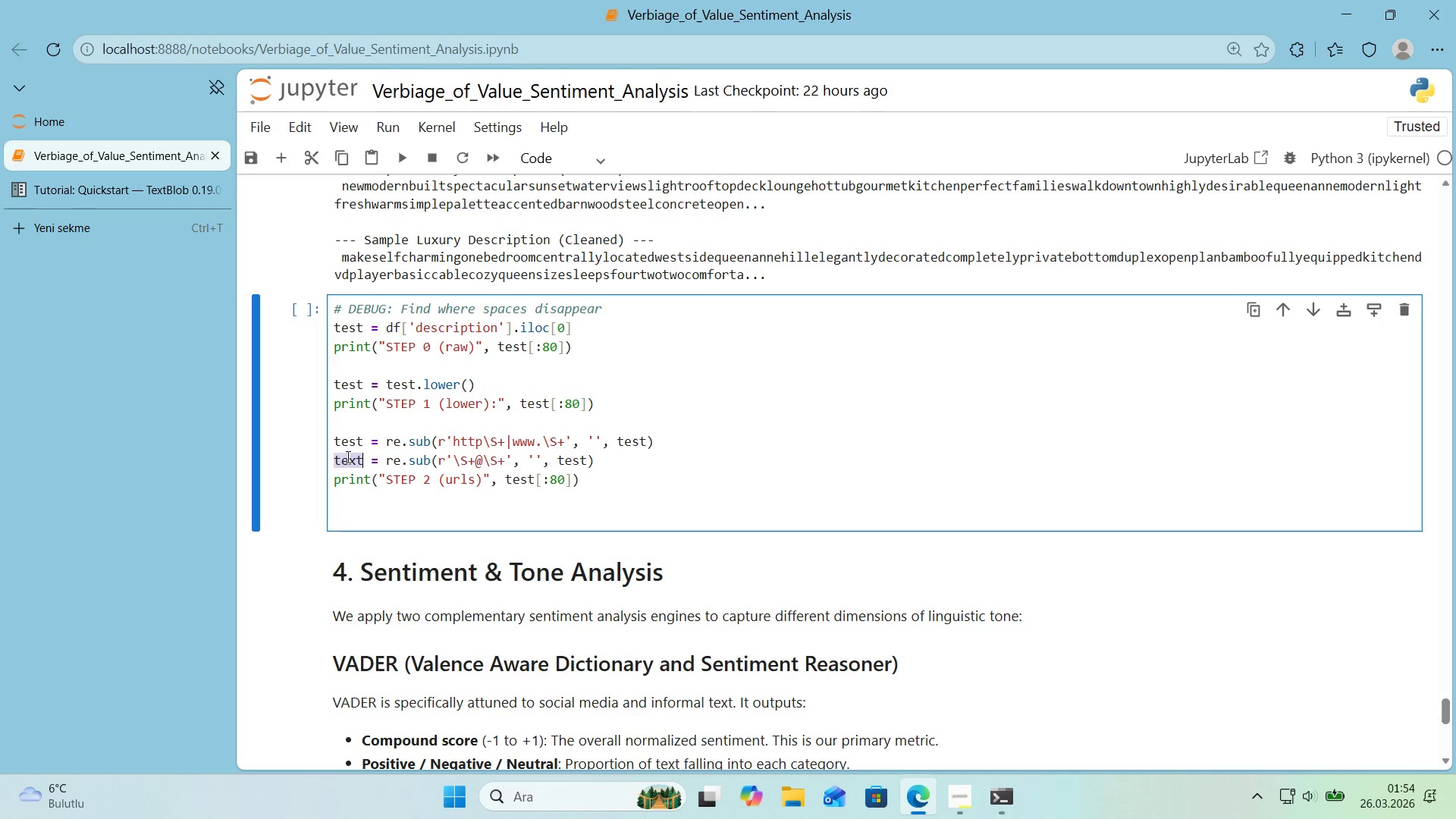 
type(test)
 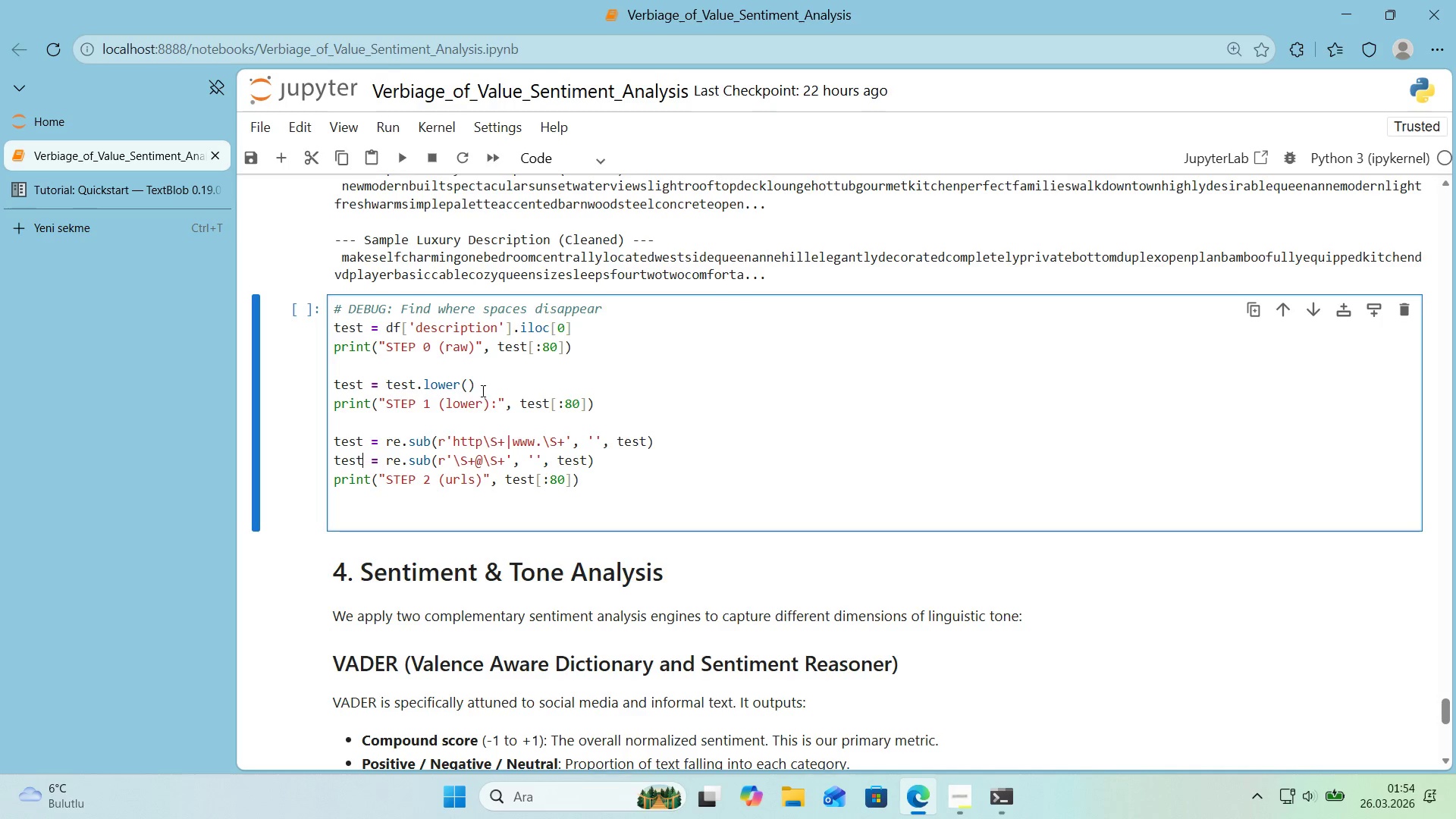 
left_click([386, 507])
 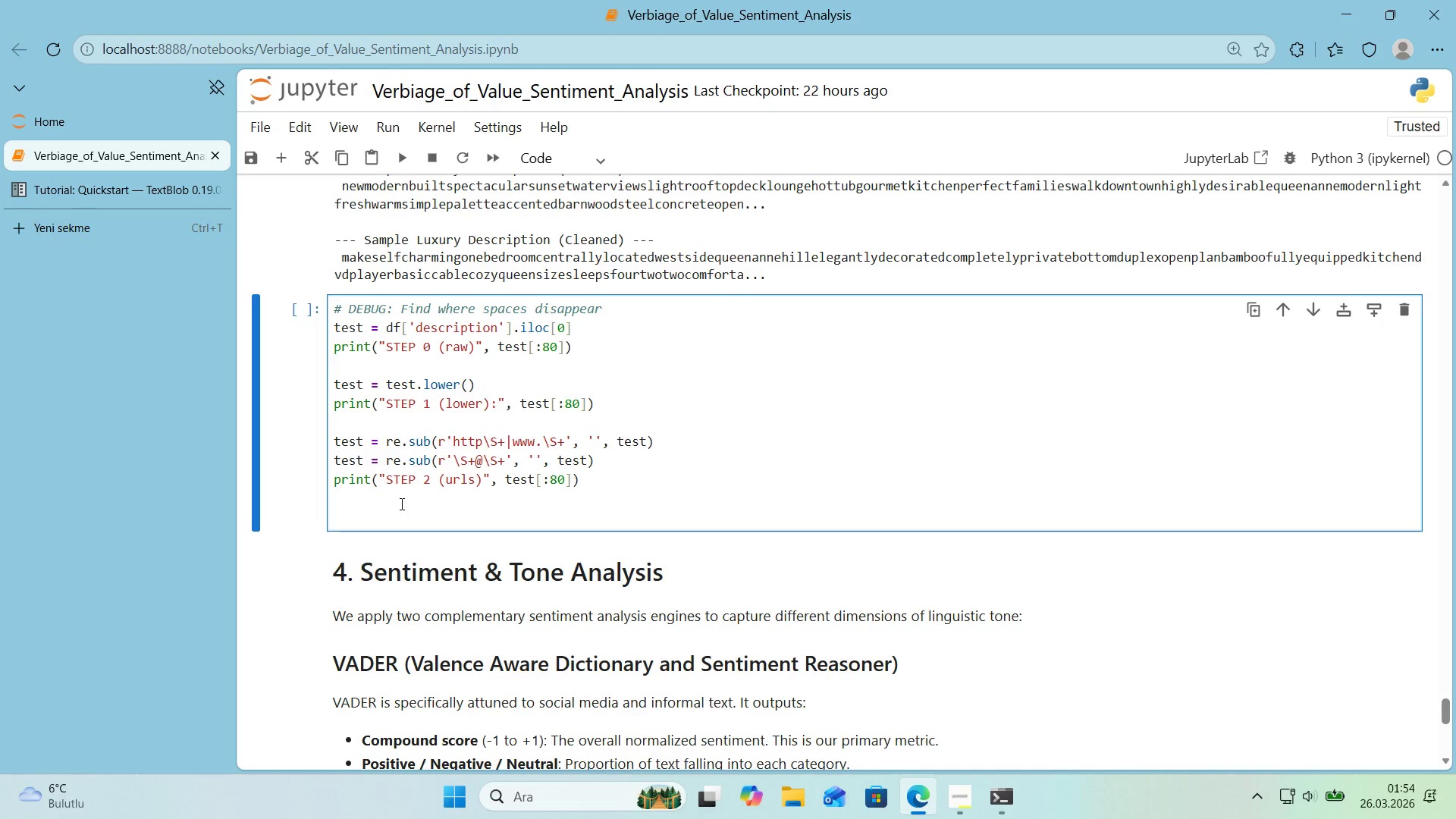 
key(Enter)
 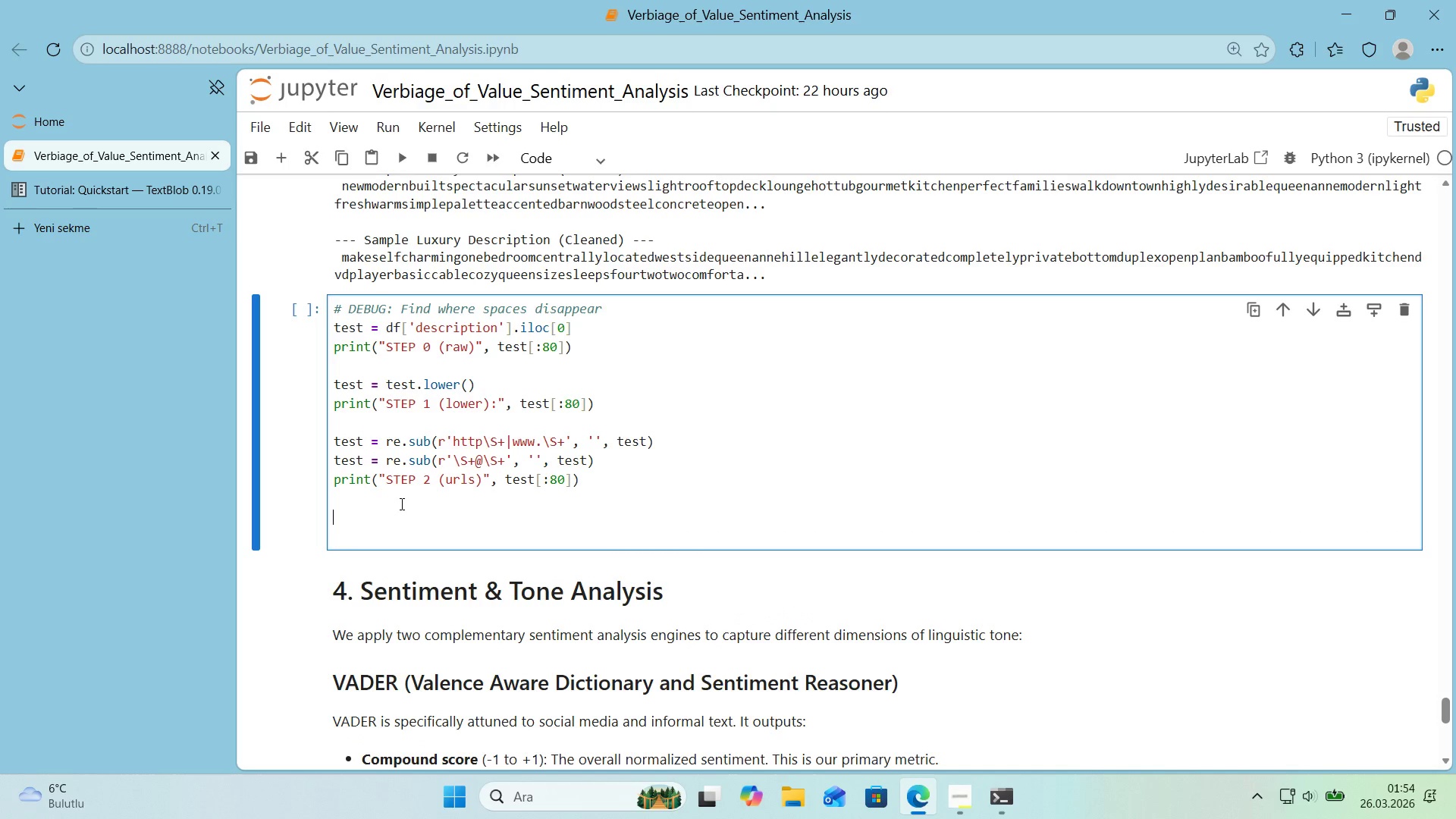 
key(Control+ControlLeft)
 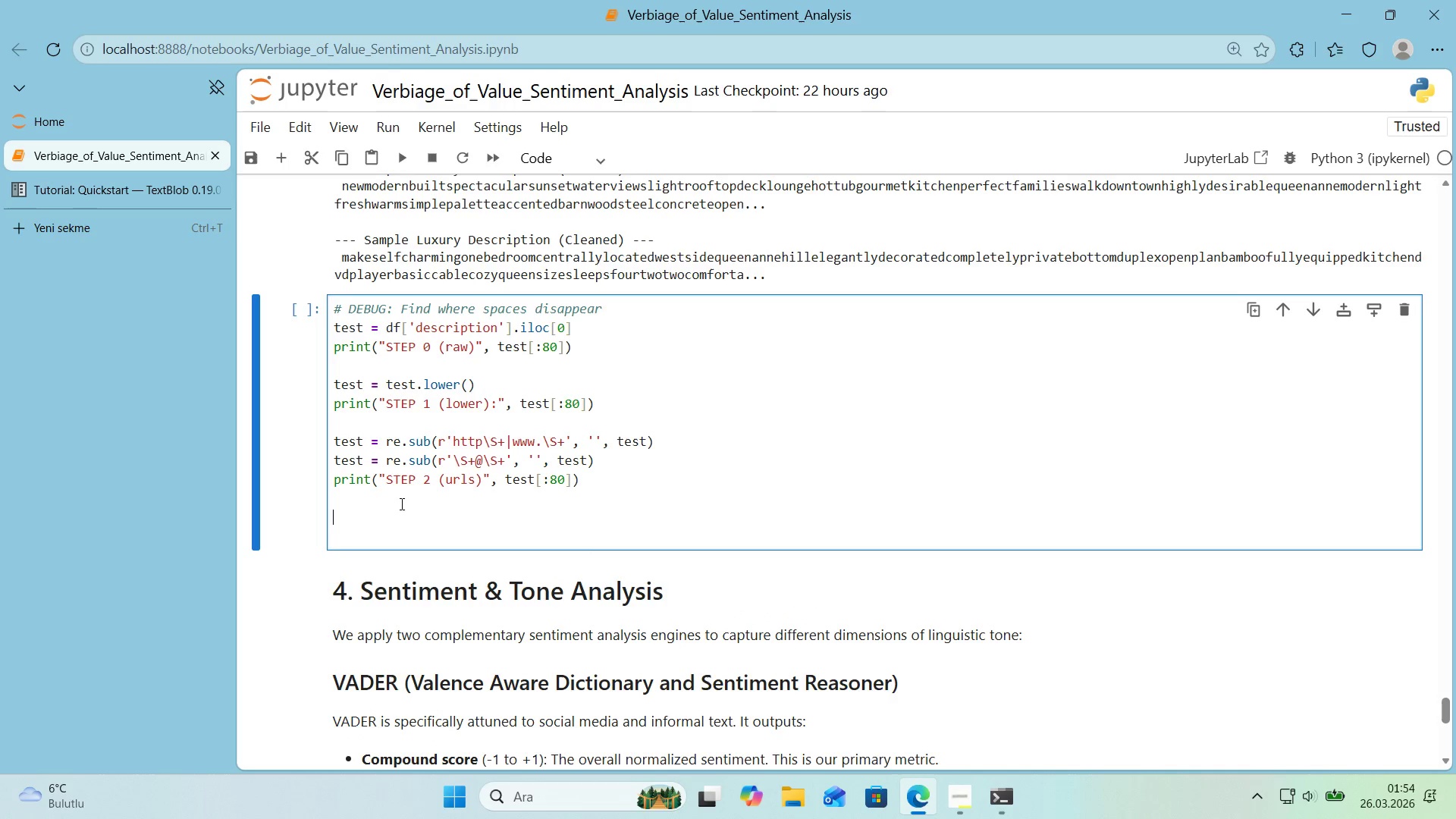 
key(Control+V)
 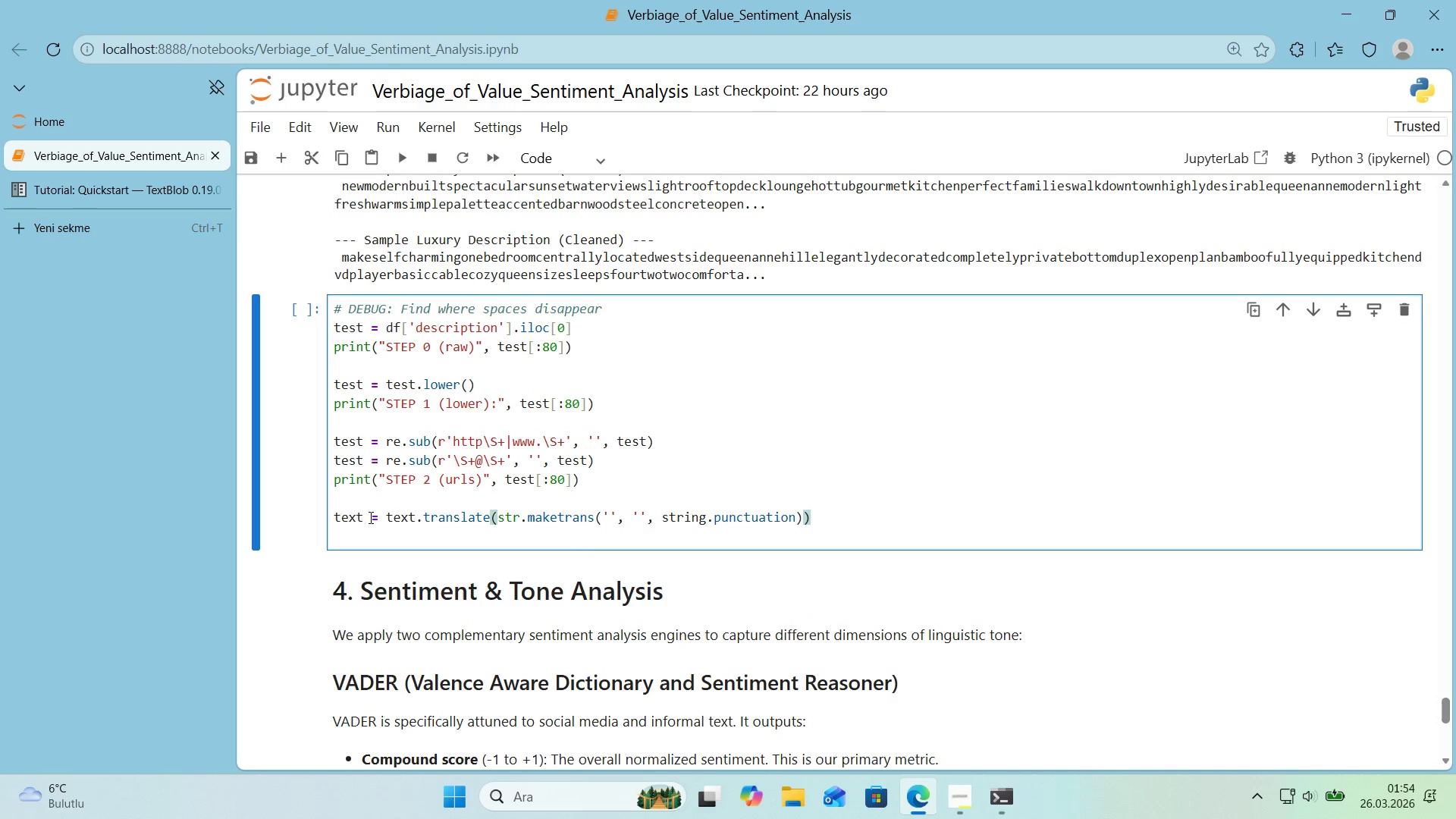 
double_click([347, 519])
 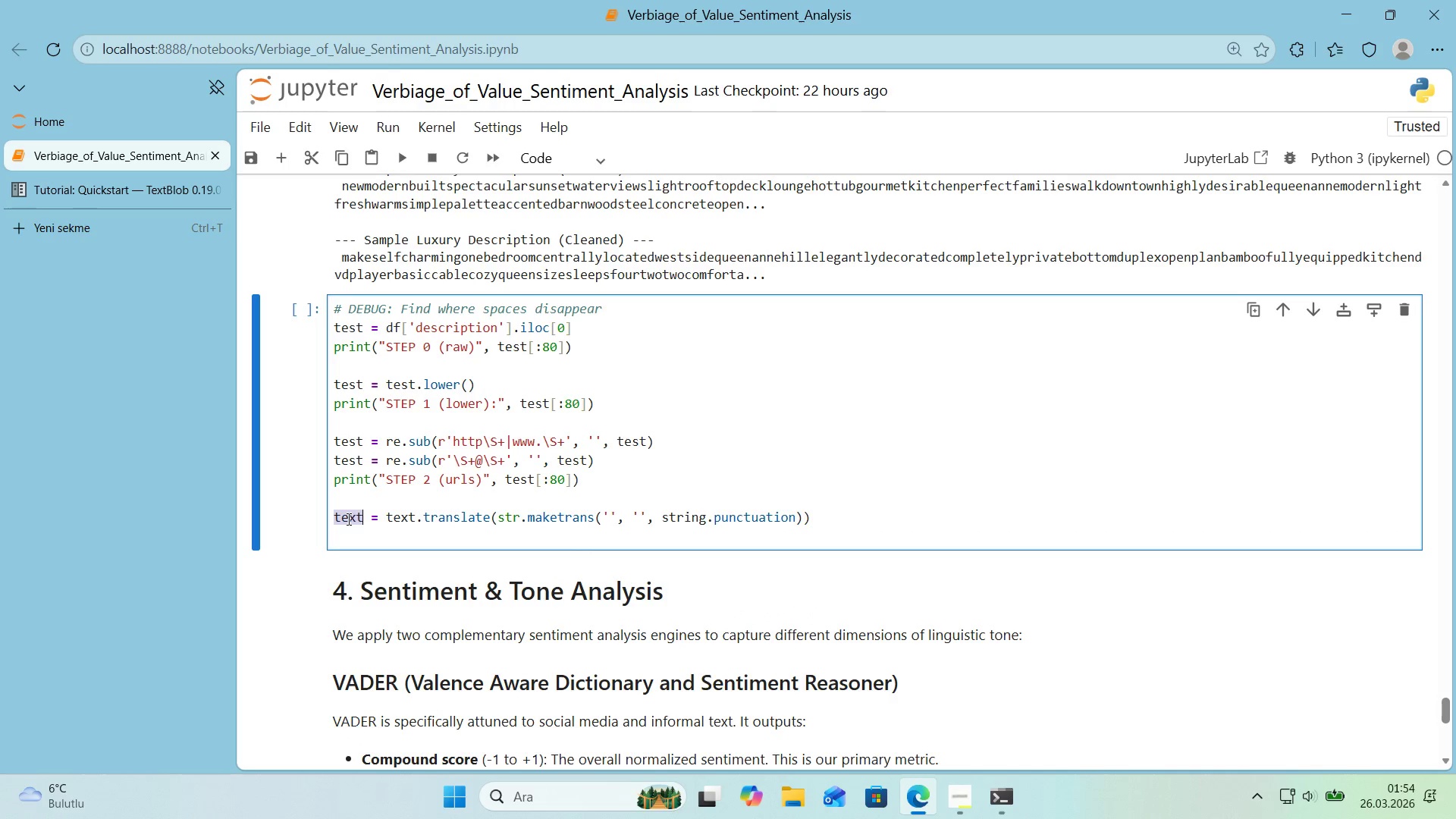 
type(test)
 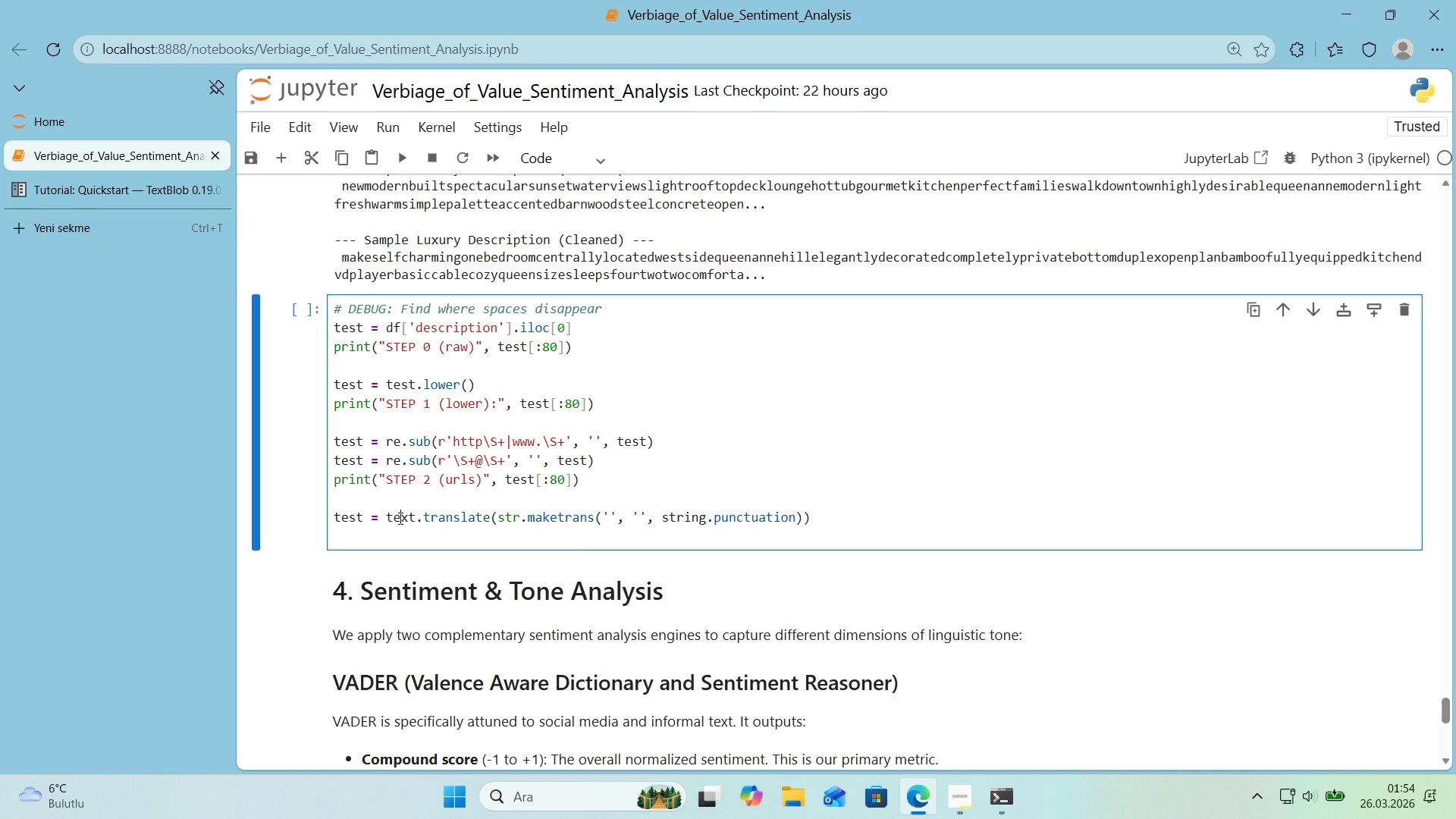 
double_click([399, 518])
 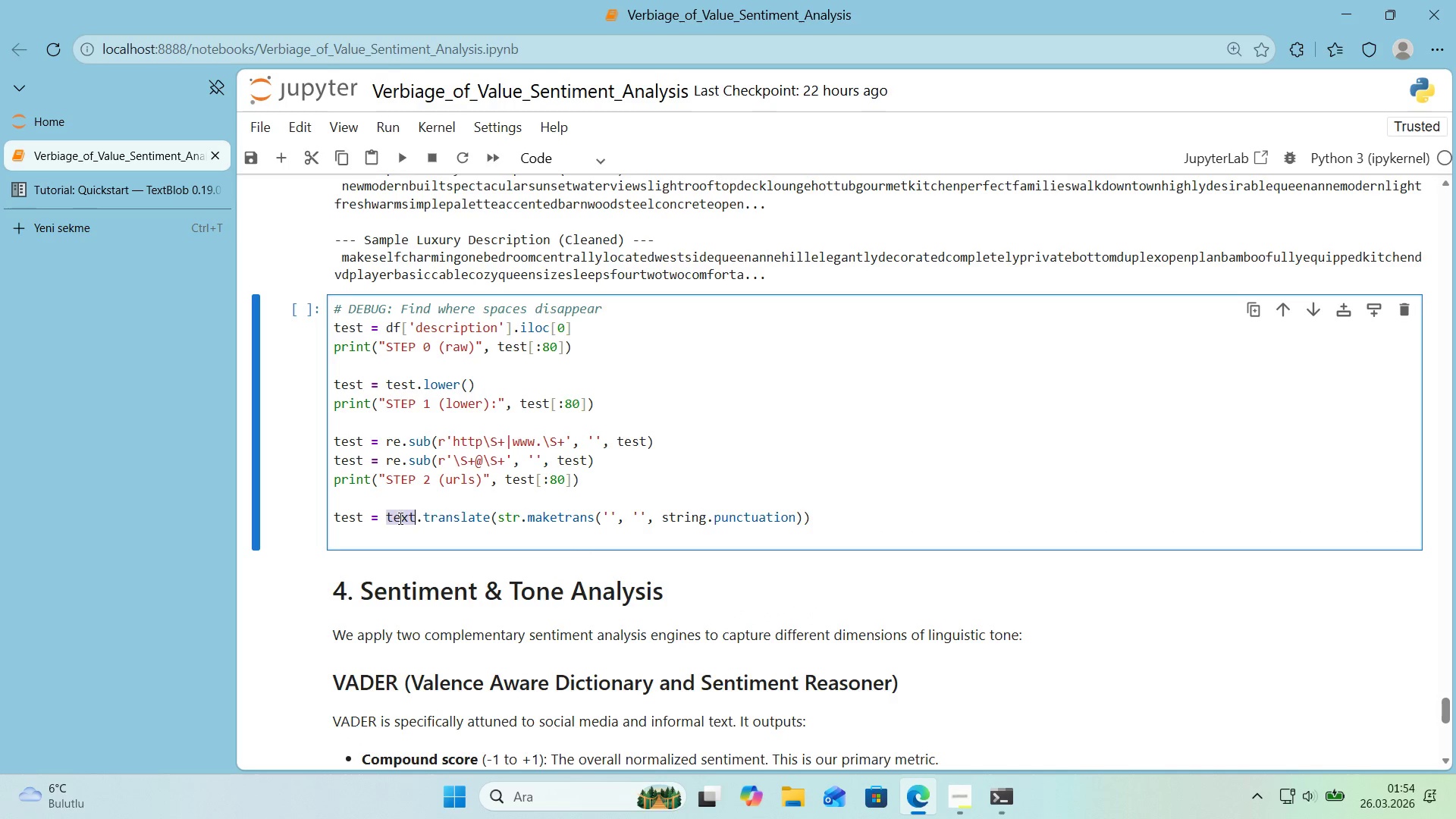 
type(test)
 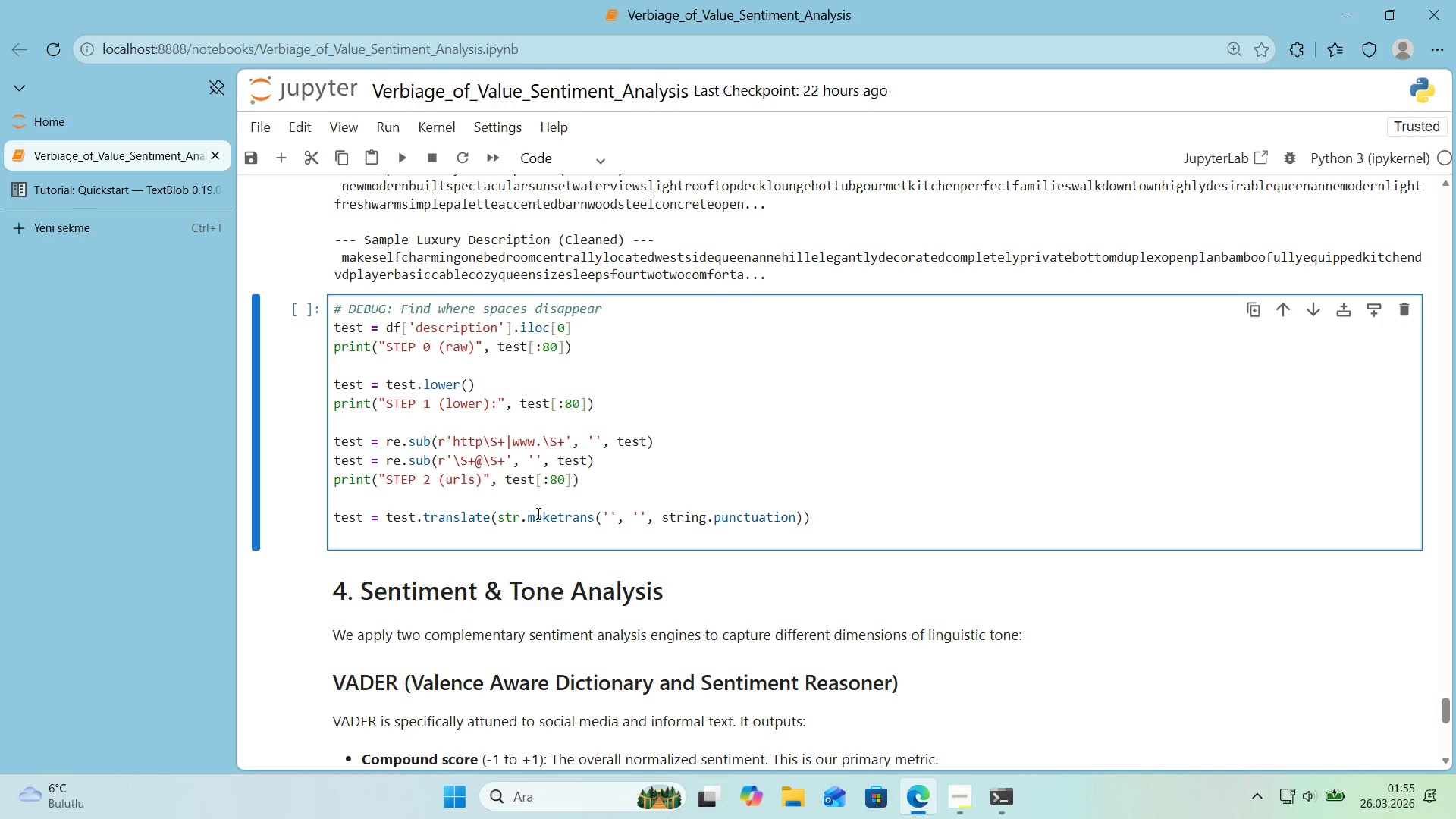 
wait(14.17)
 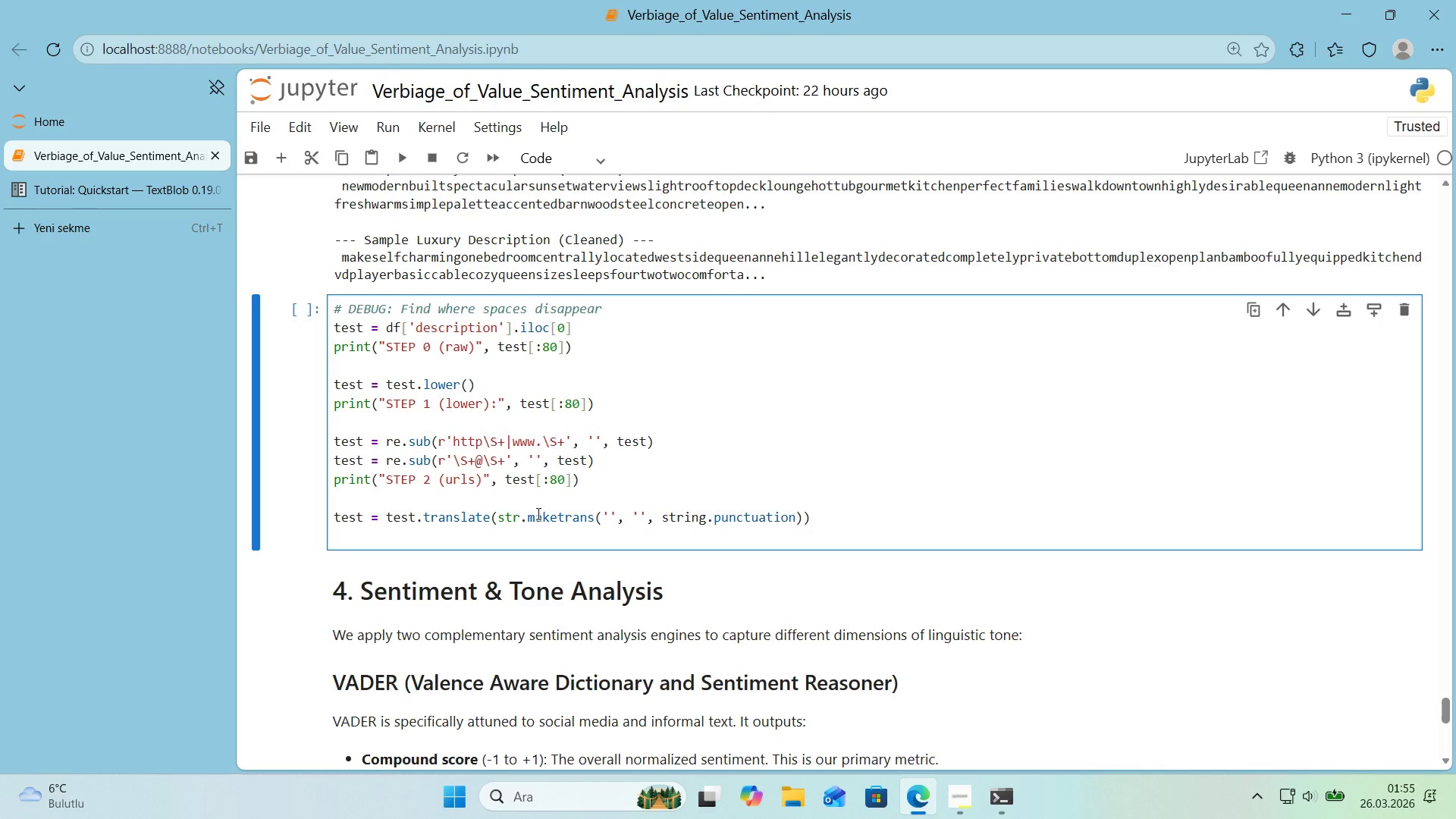 
left_click_drag(start_coordinate=[592, 479], to_coordinate=[297, 483])
 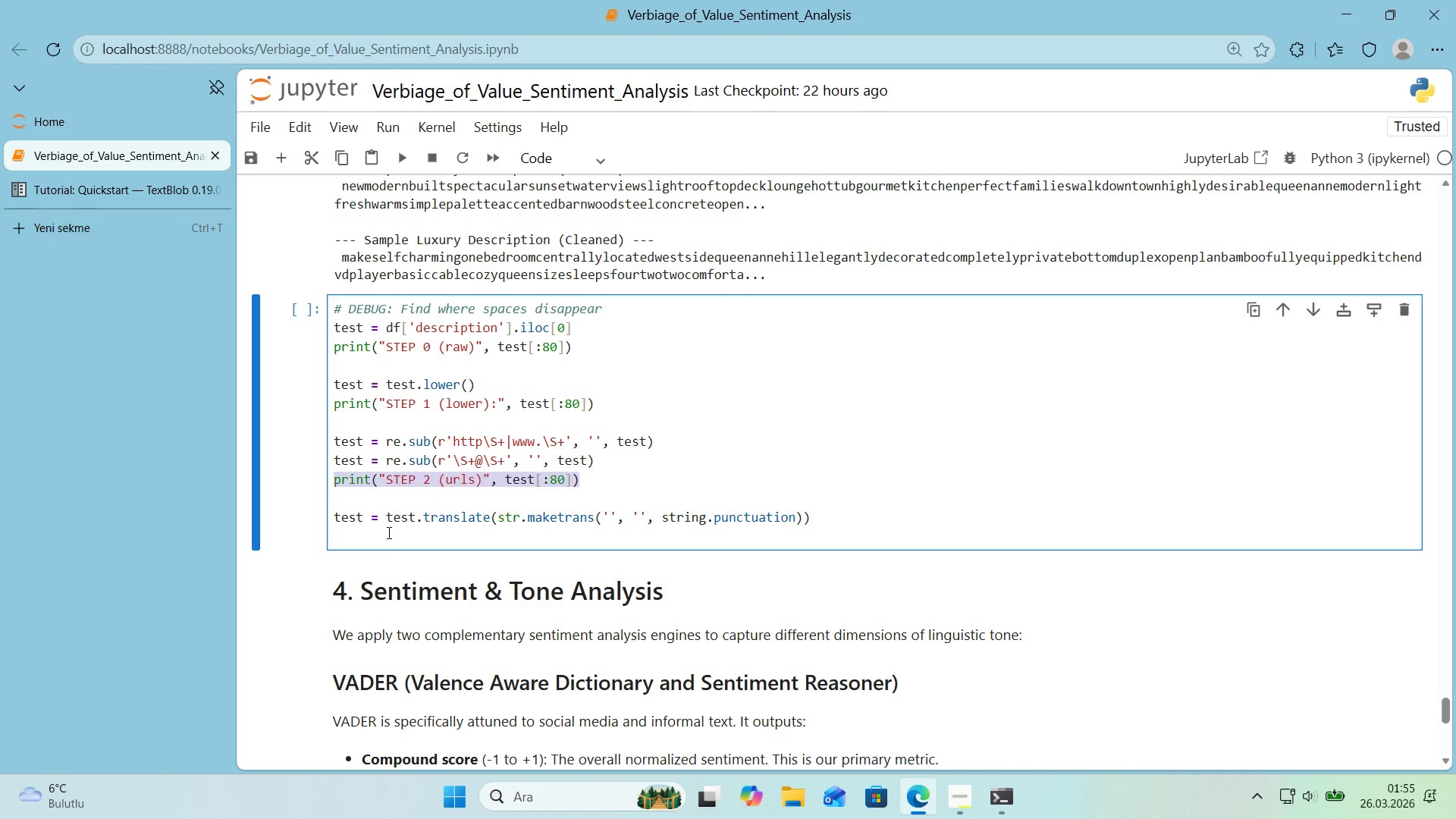 
key(Control+ControlLeft)
 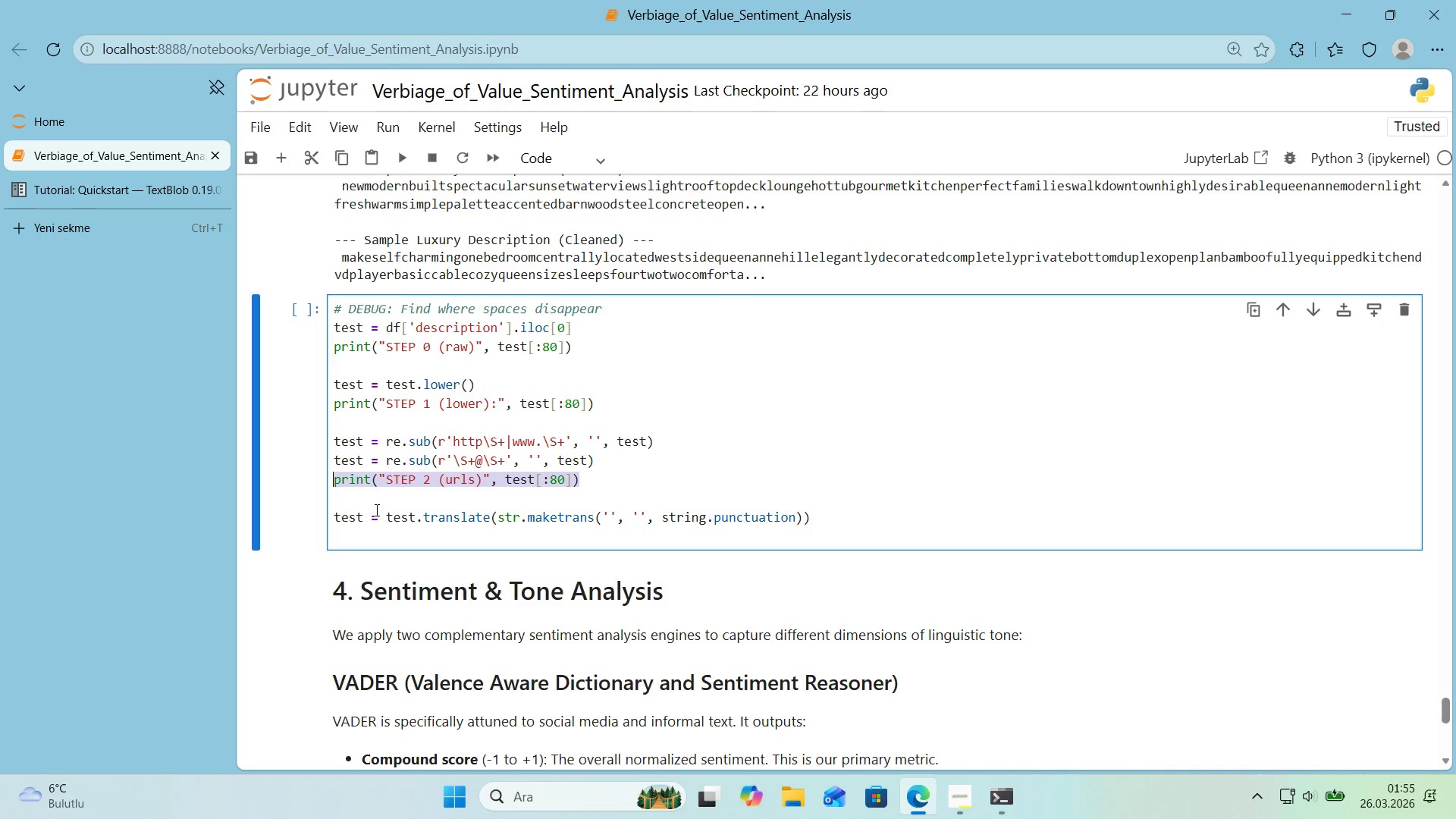 
key(Control+C)
 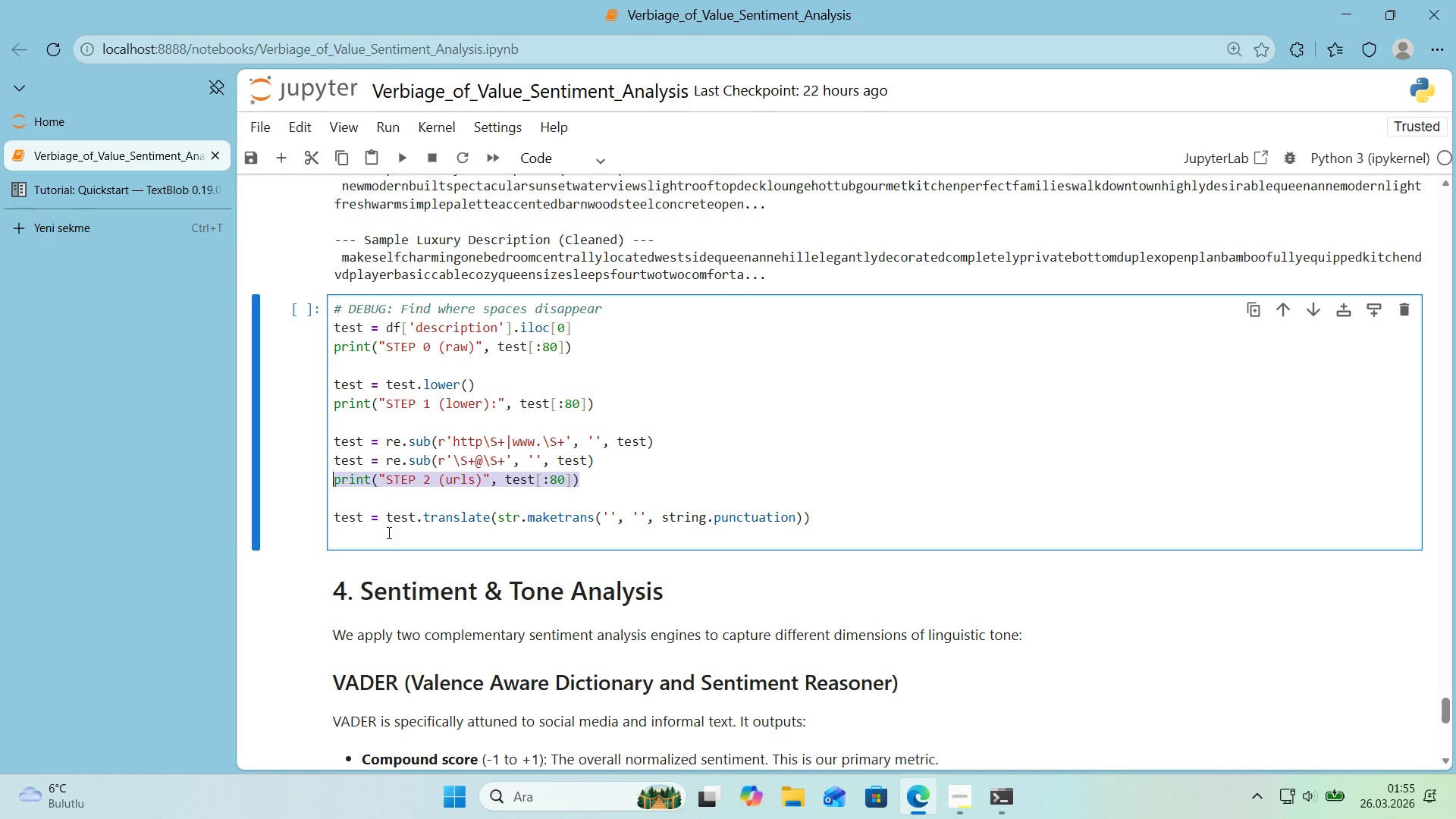 
left_click([388, 532])
 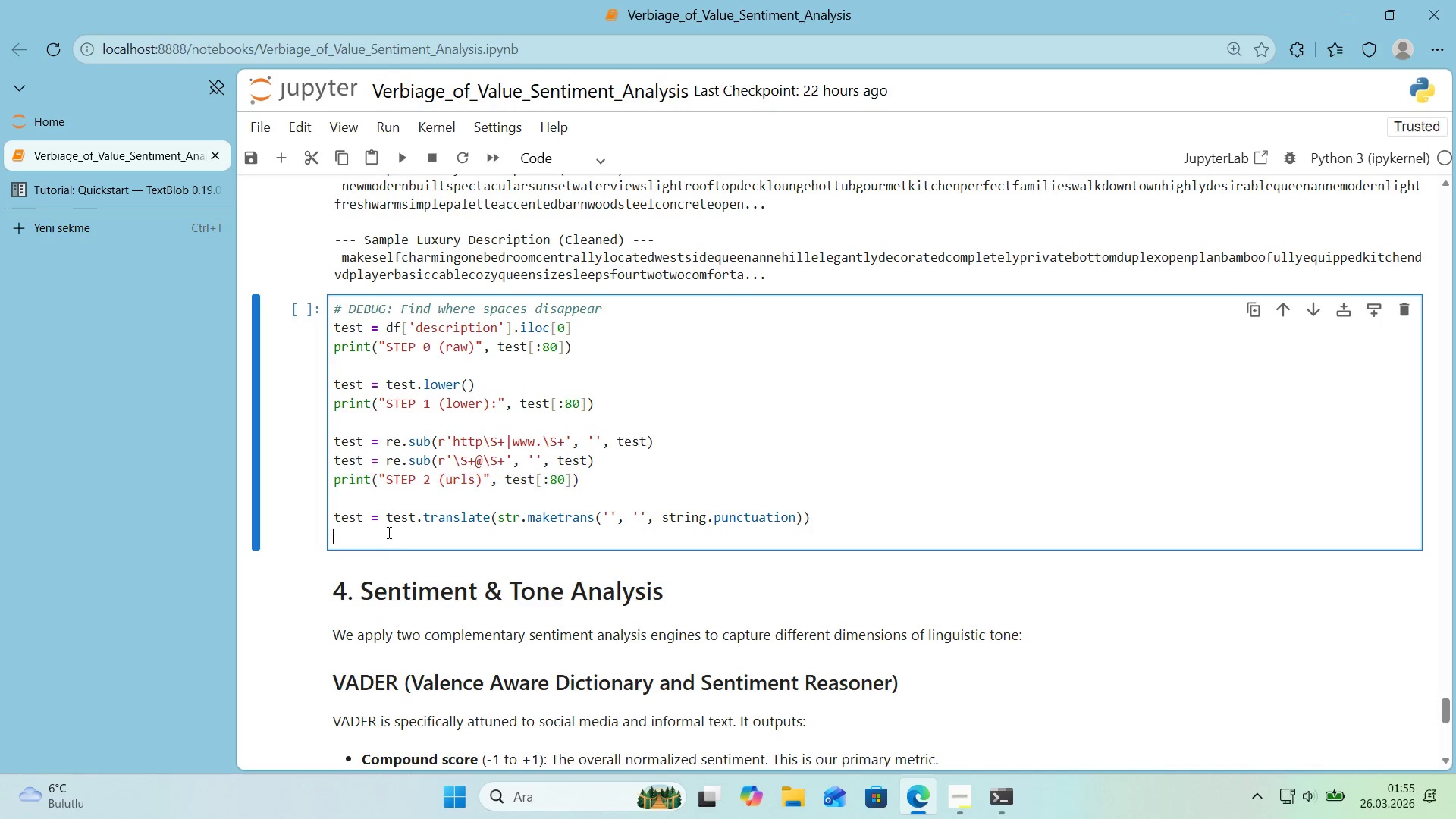 
key(Control+ControlLeft)
 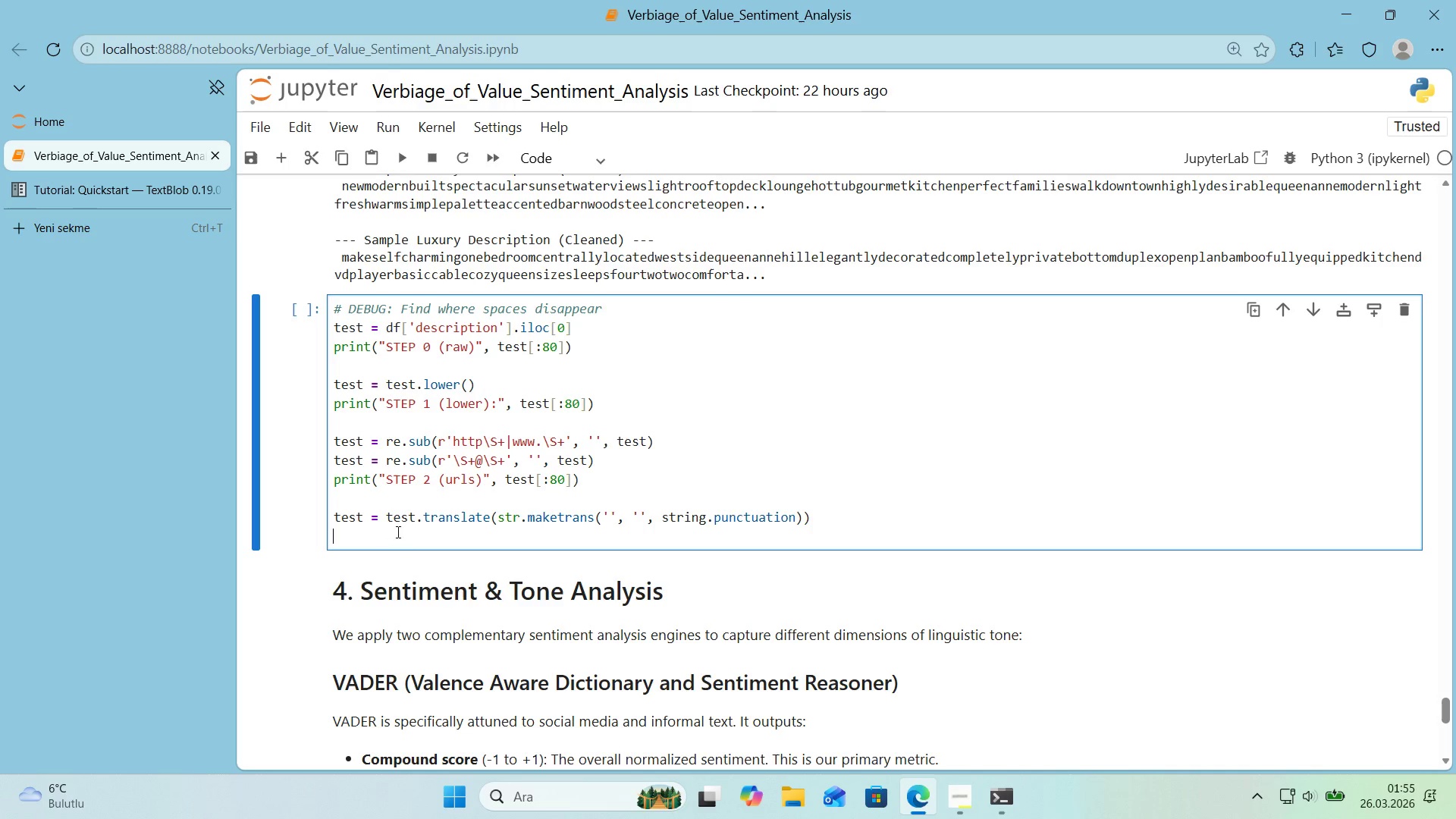 
key(Control+V)
 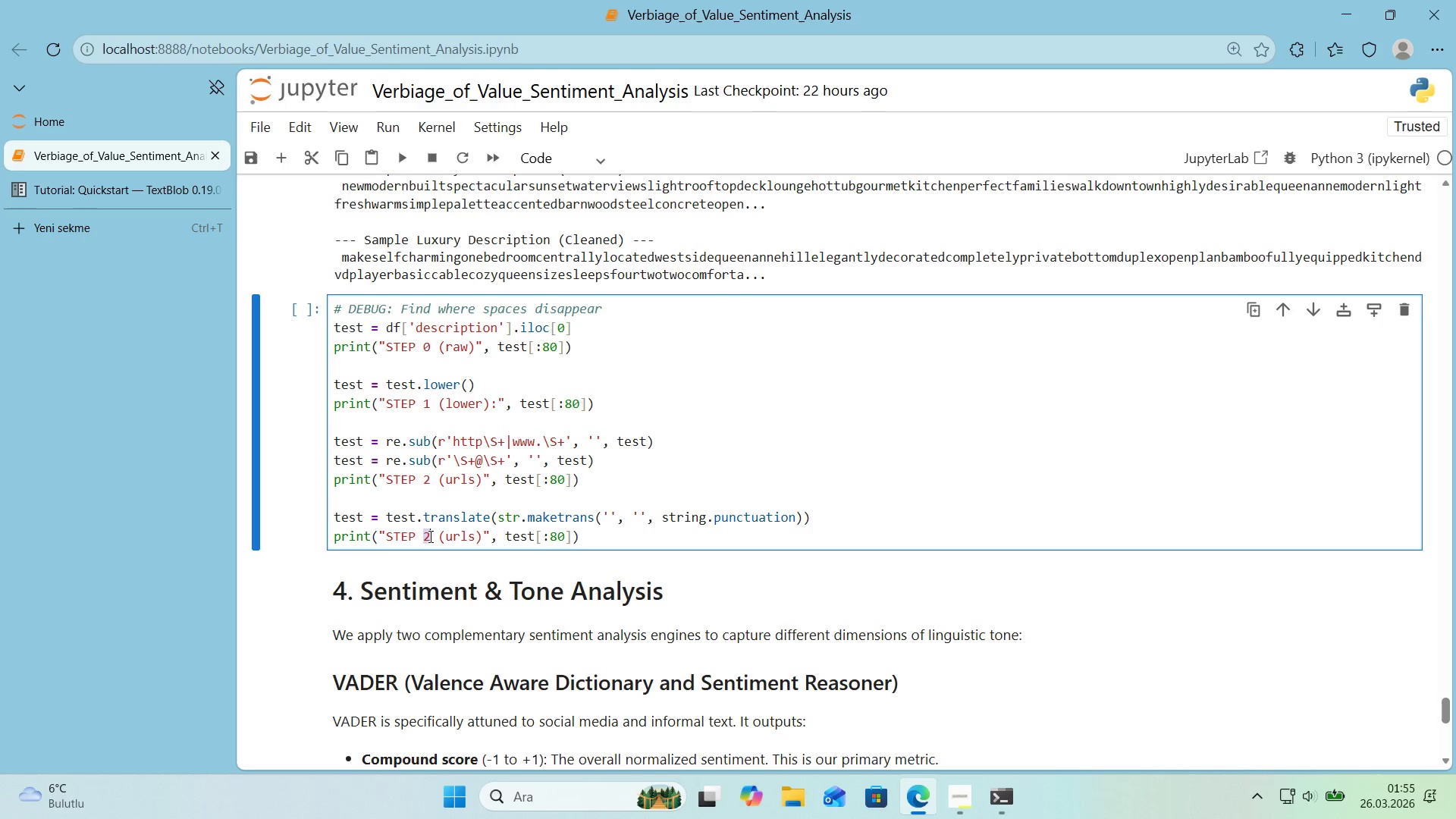 
key(3)
 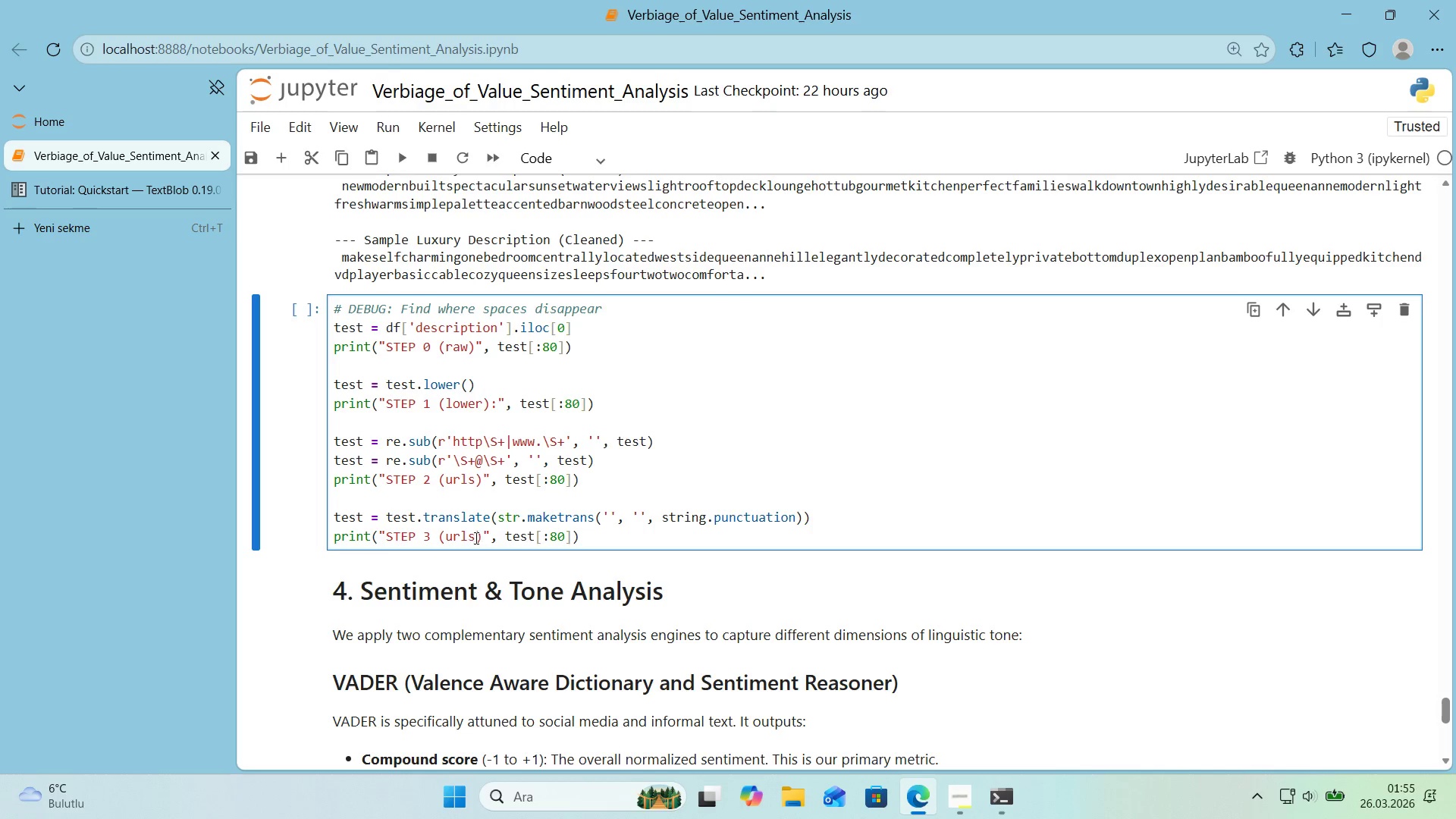 
double_click([470, 538])
 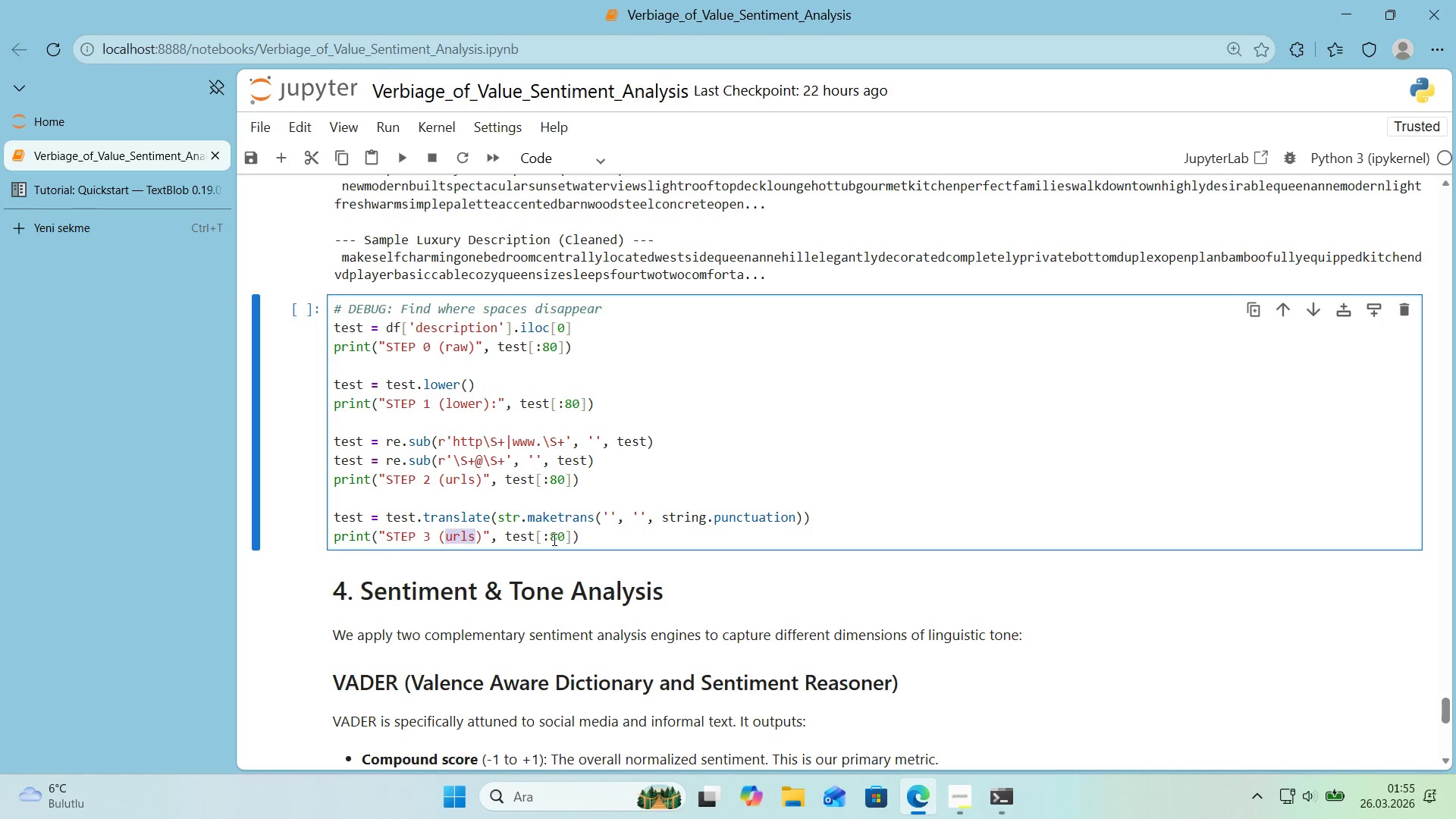 
type(punct)
 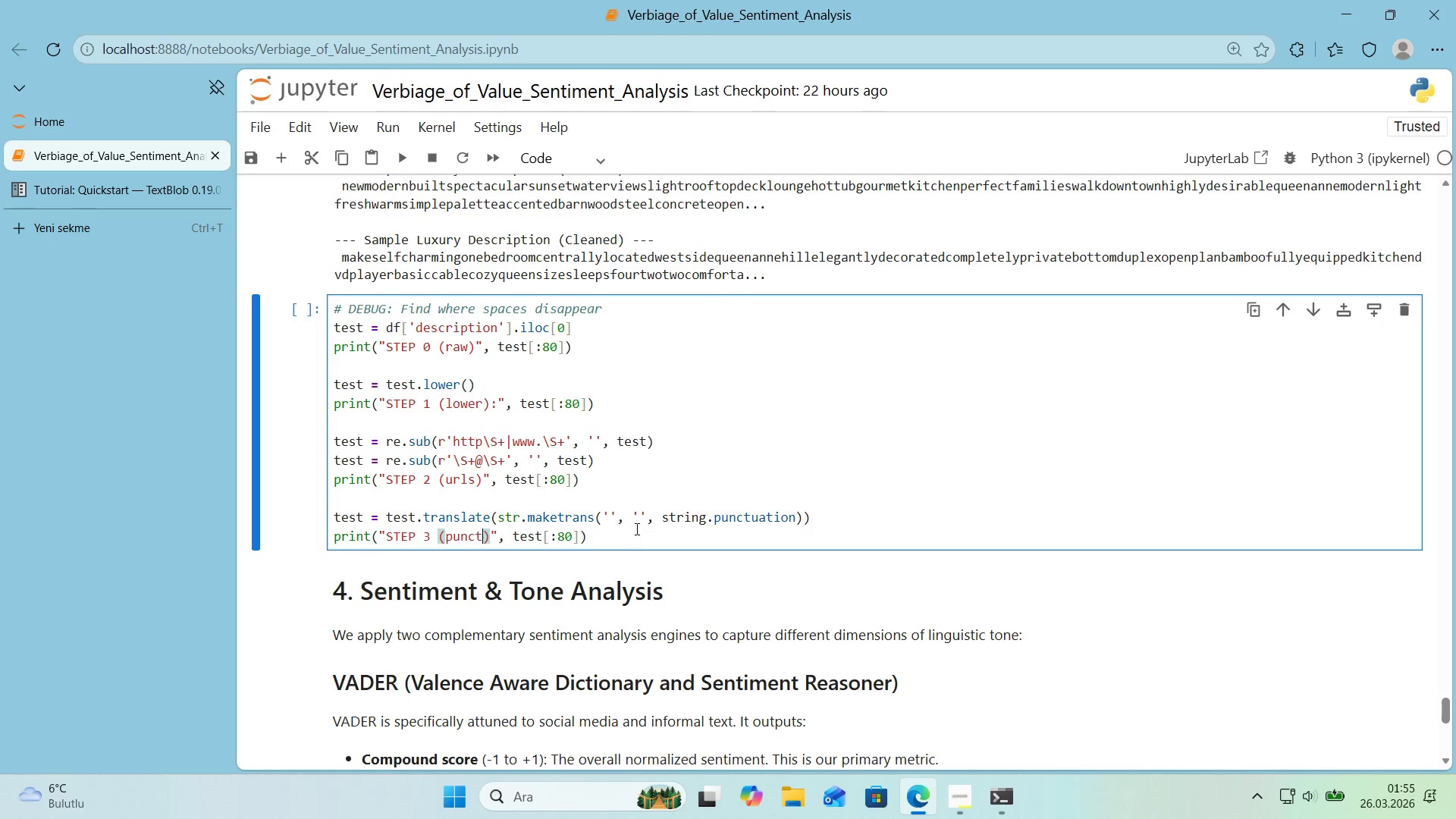 
left_click([630, 540])
 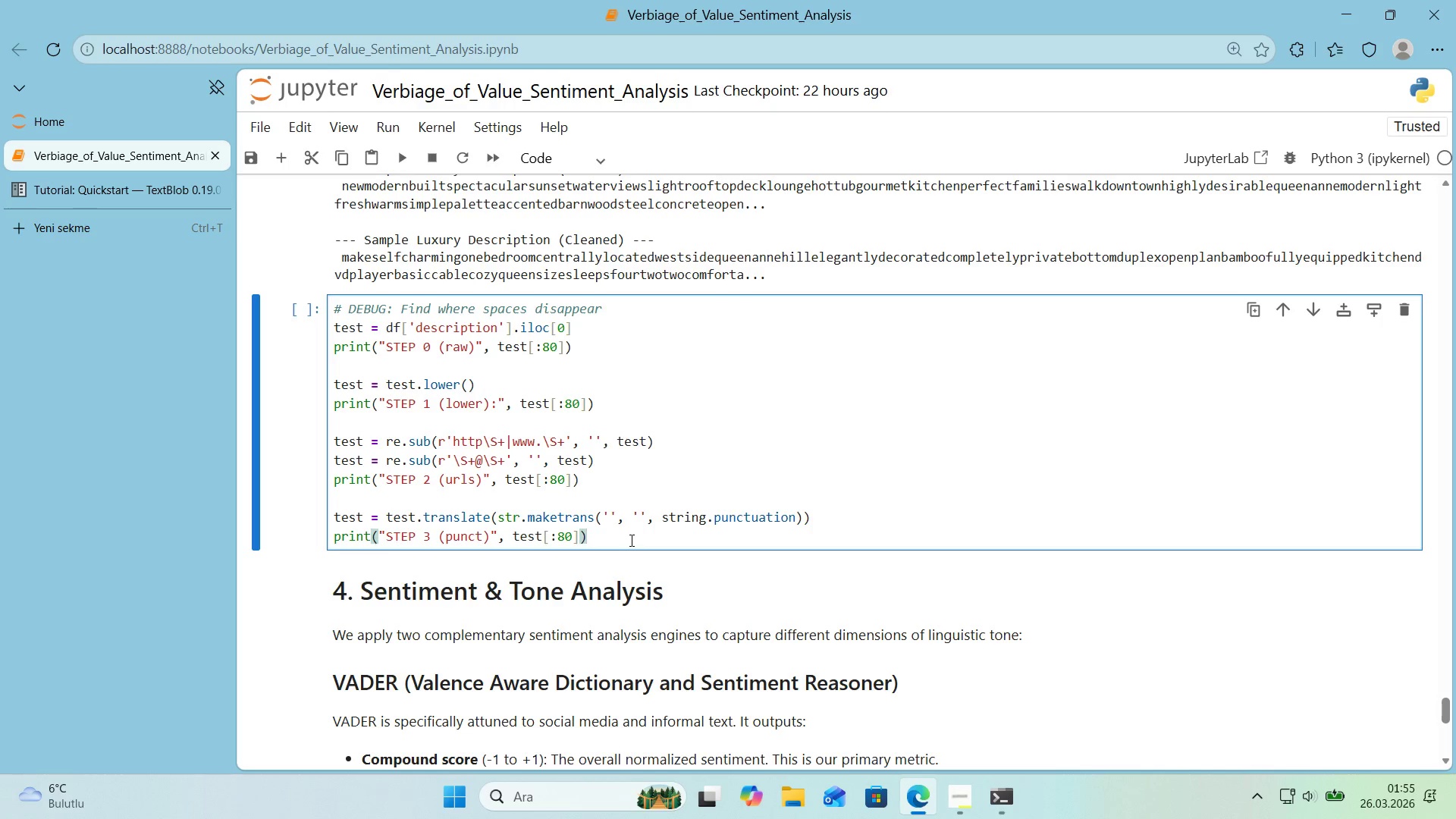 
key(Enter)
 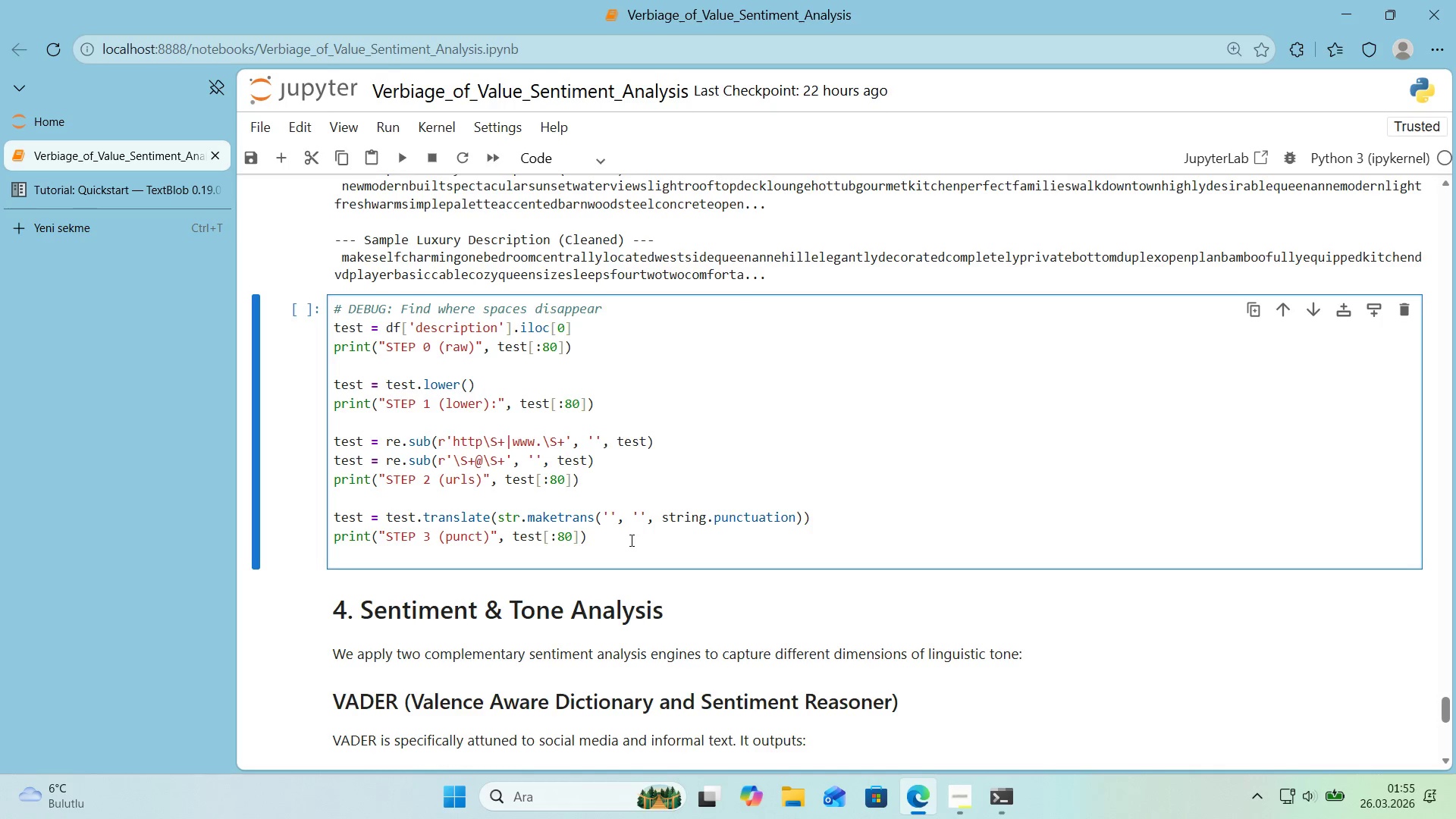 
key(Enter)
 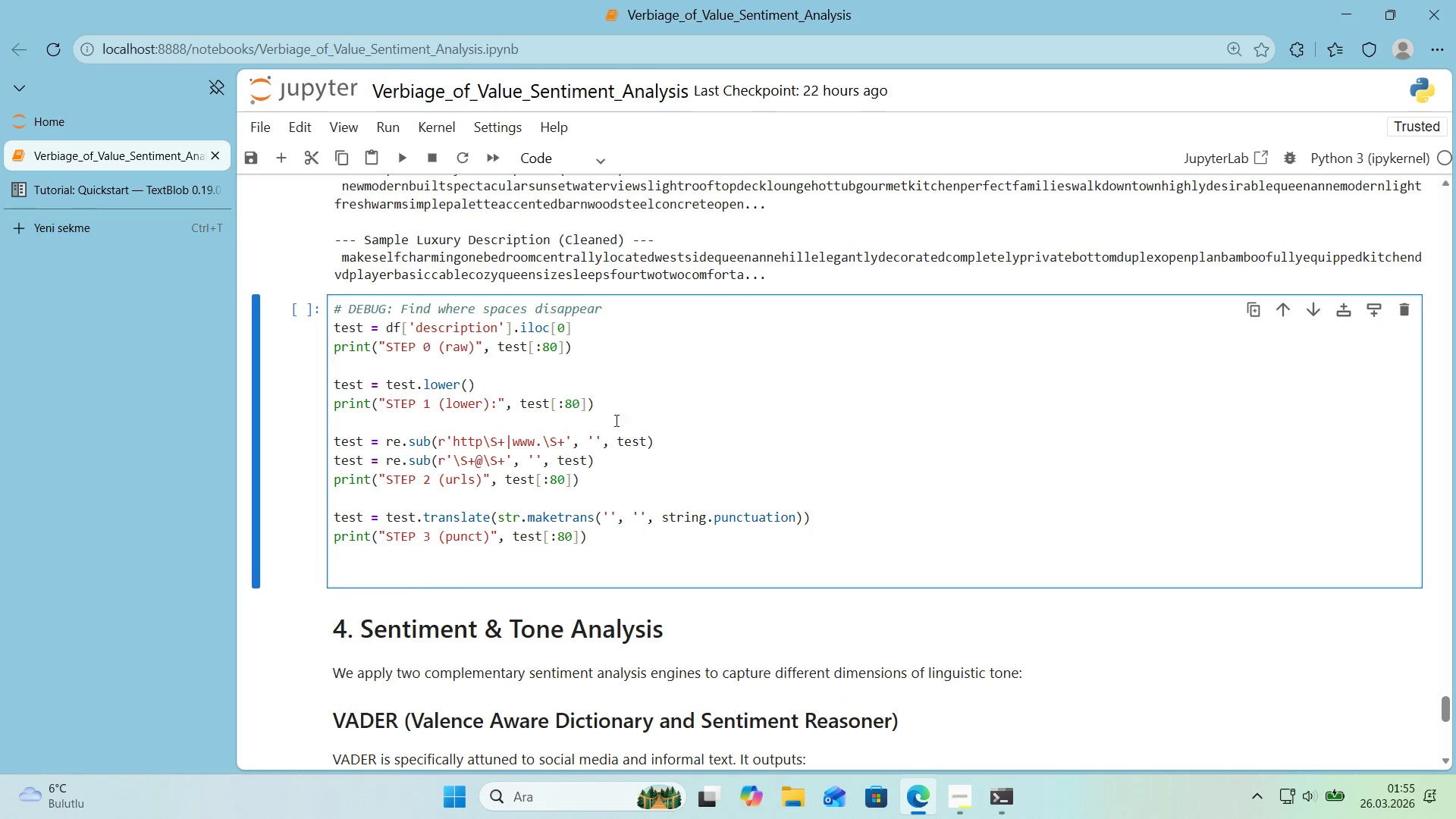 
scroll: coordinate [629, 335], scroll_direction: up, amount: 12.0
 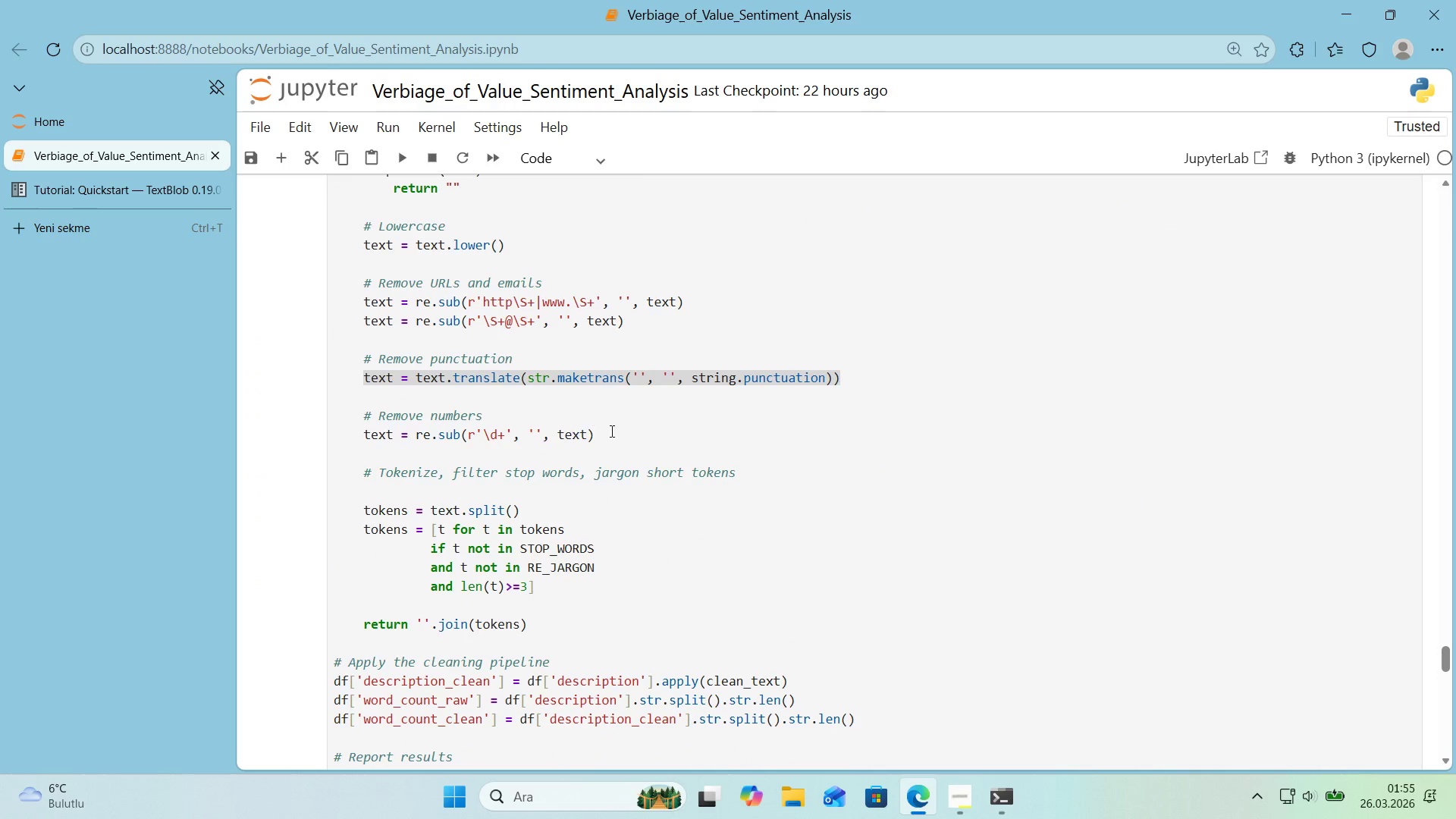 
left_click_drag(start_coordinate=[602, 436], to_coordinate=[367, 441])
 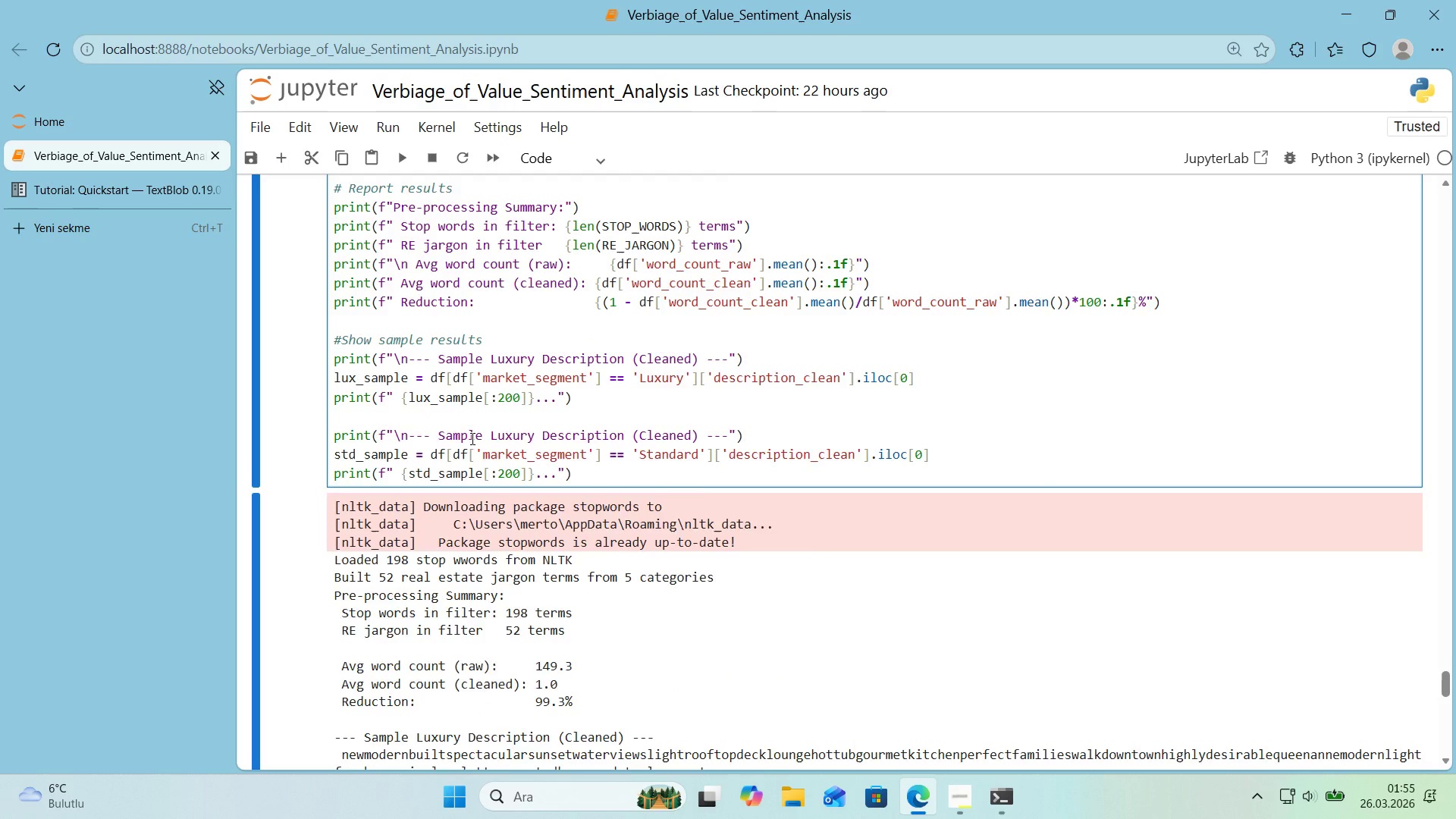 
key(Control+ControlLeft)
 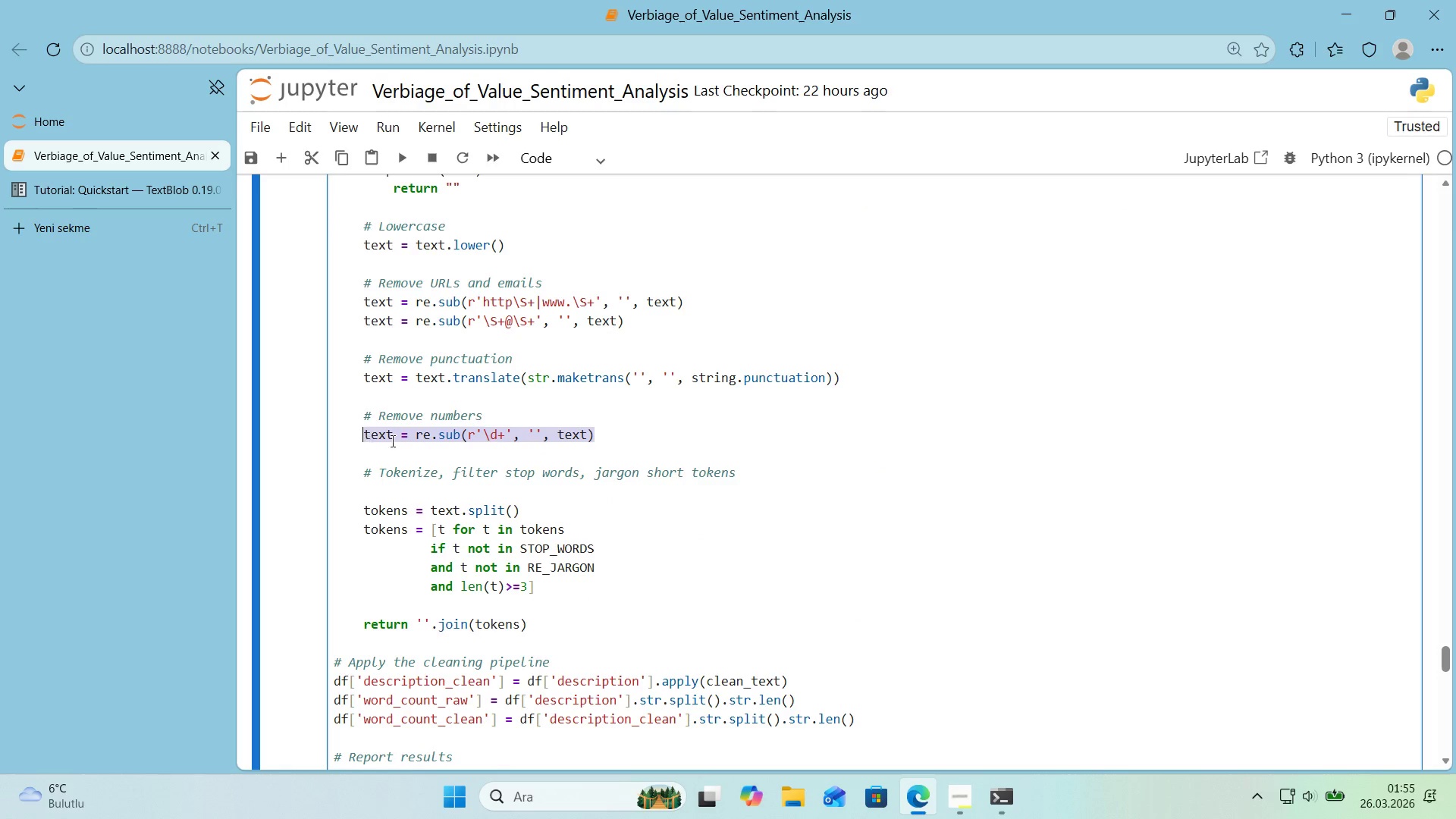 
key(Control+C)
 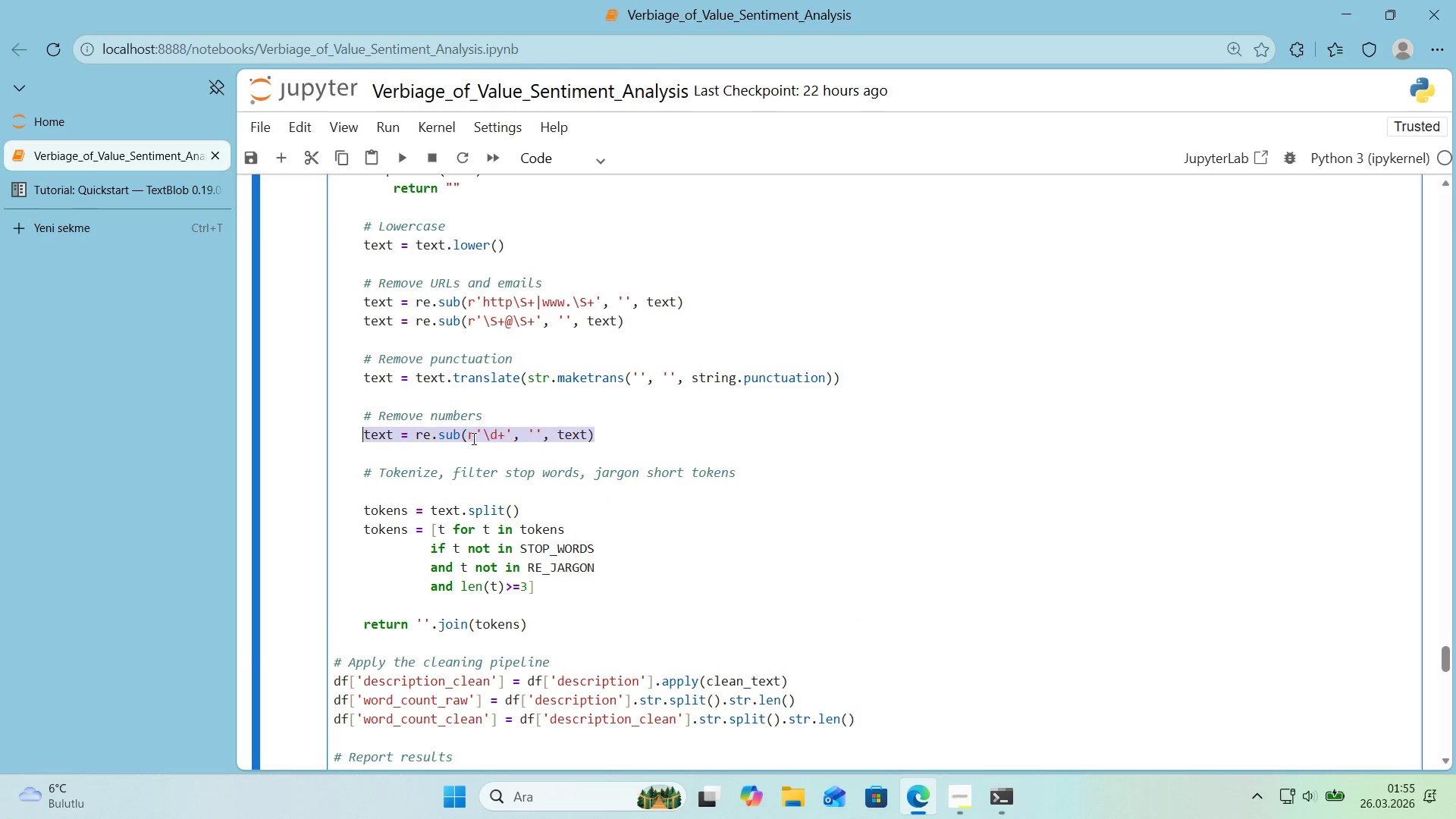 
scroll: coordinate [443, 394], scroll_direction: down, amount: 14.0
 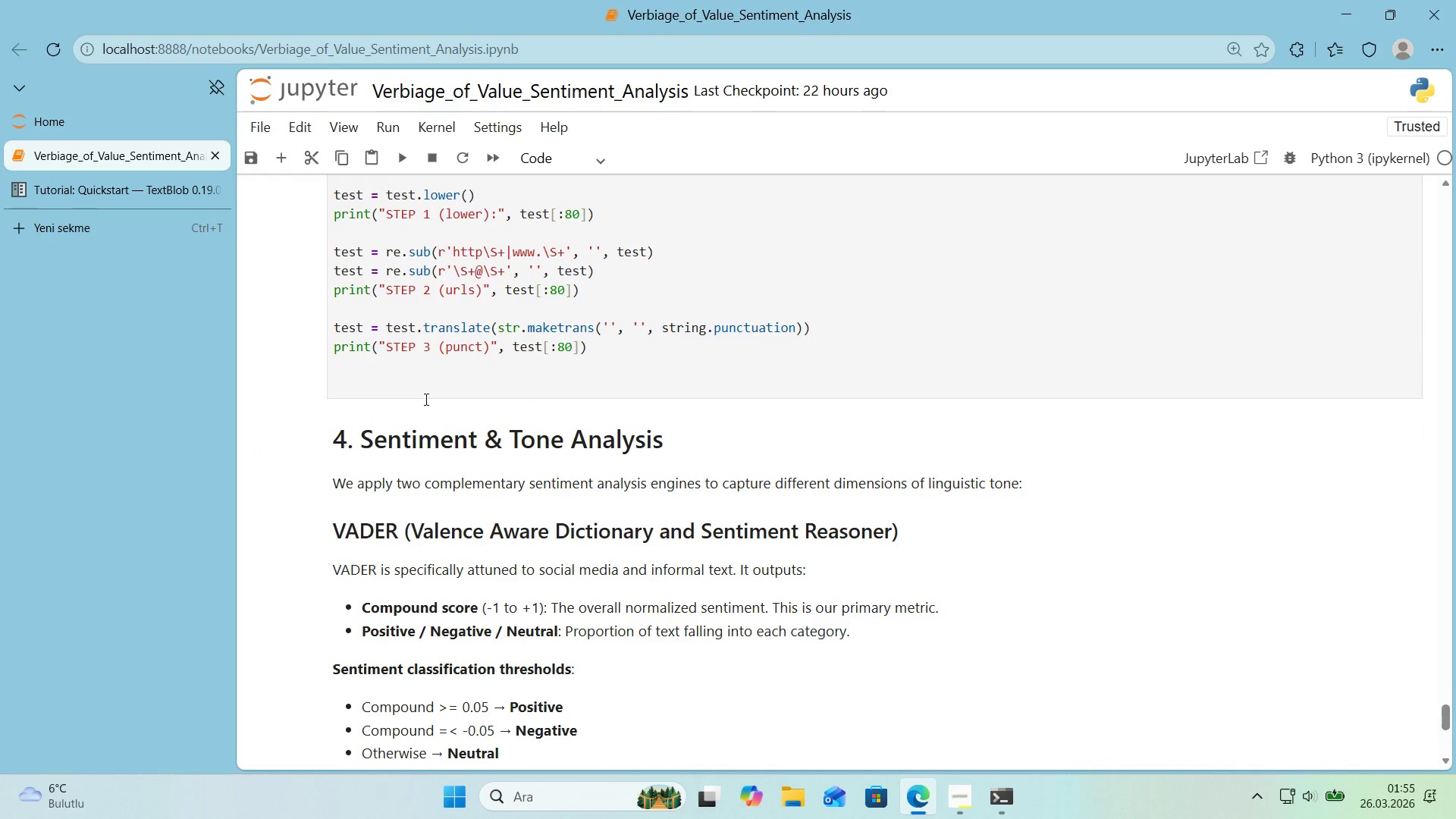 
left_click([424, 399])
 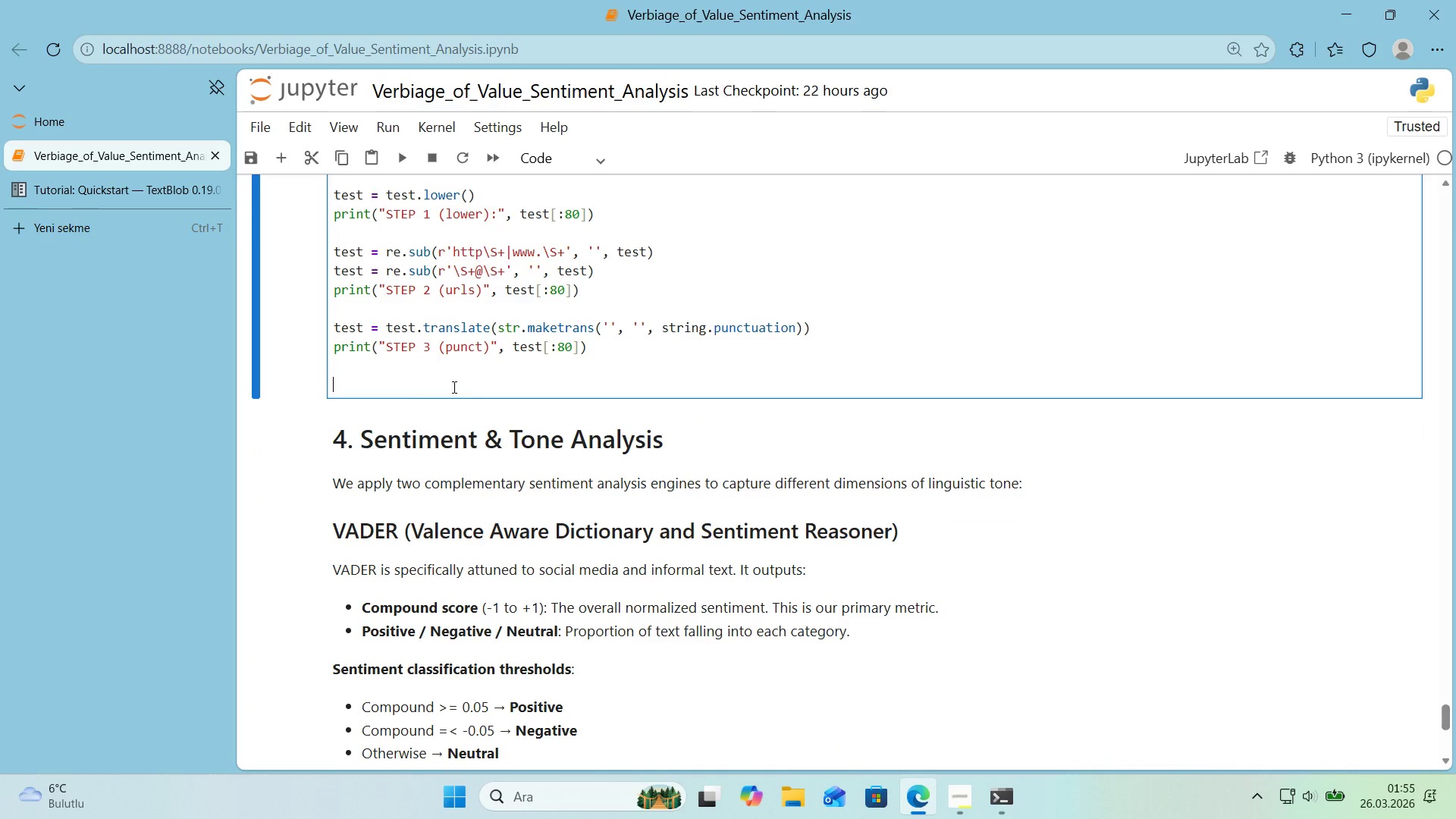 
key(Control+ControlLeft)
 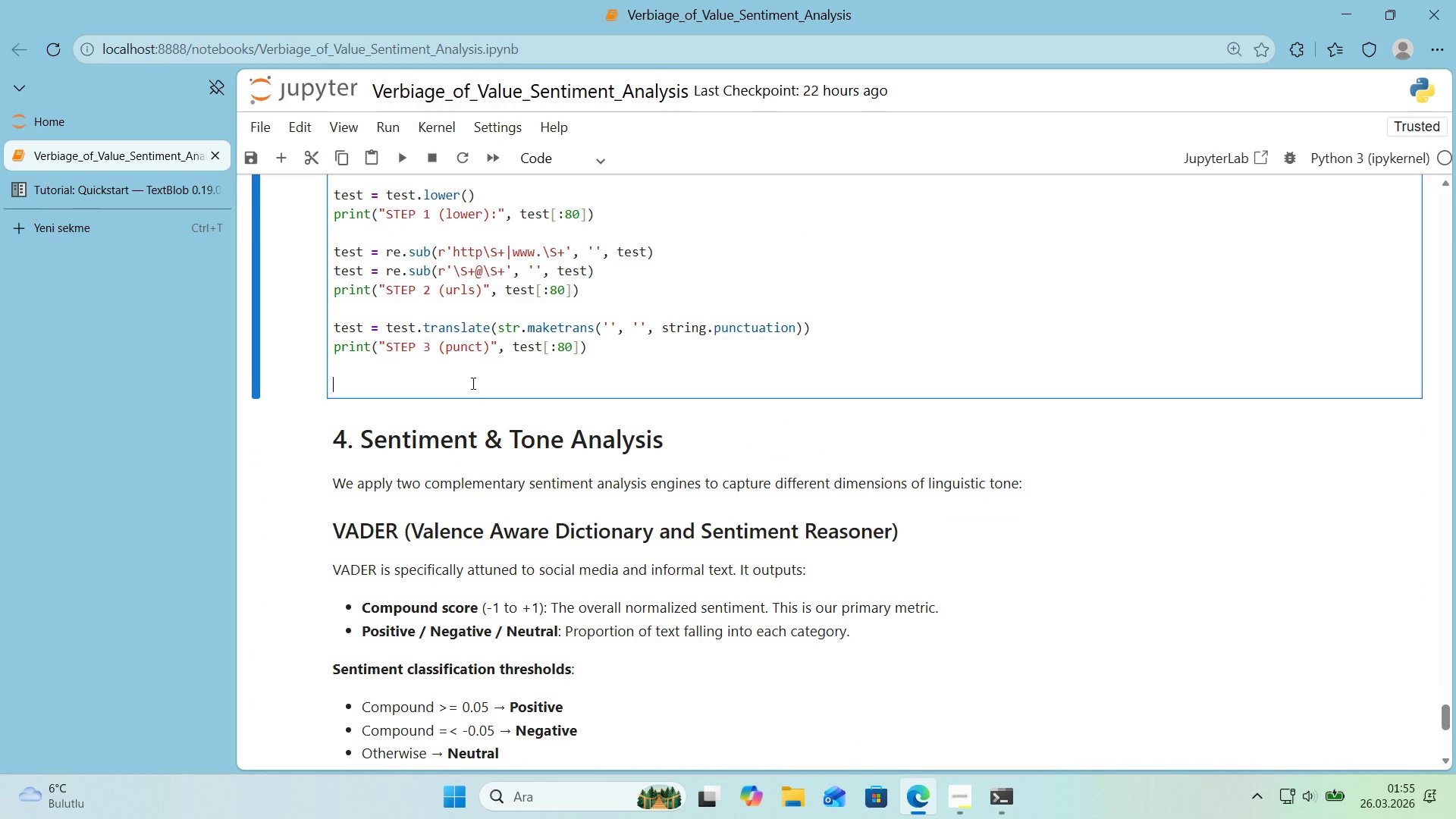 
key(Control+V)
 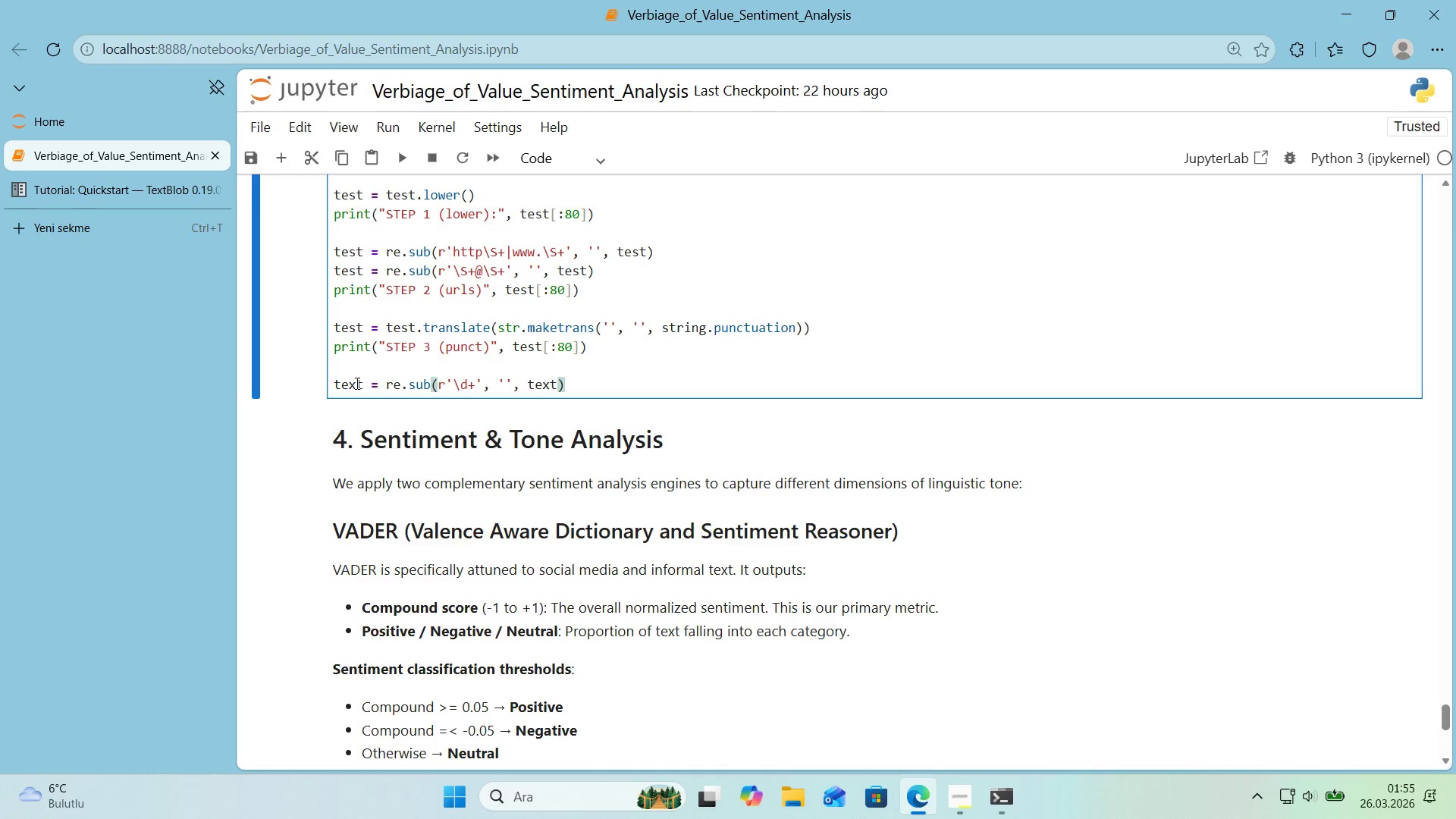 
double_click([355, 382])
 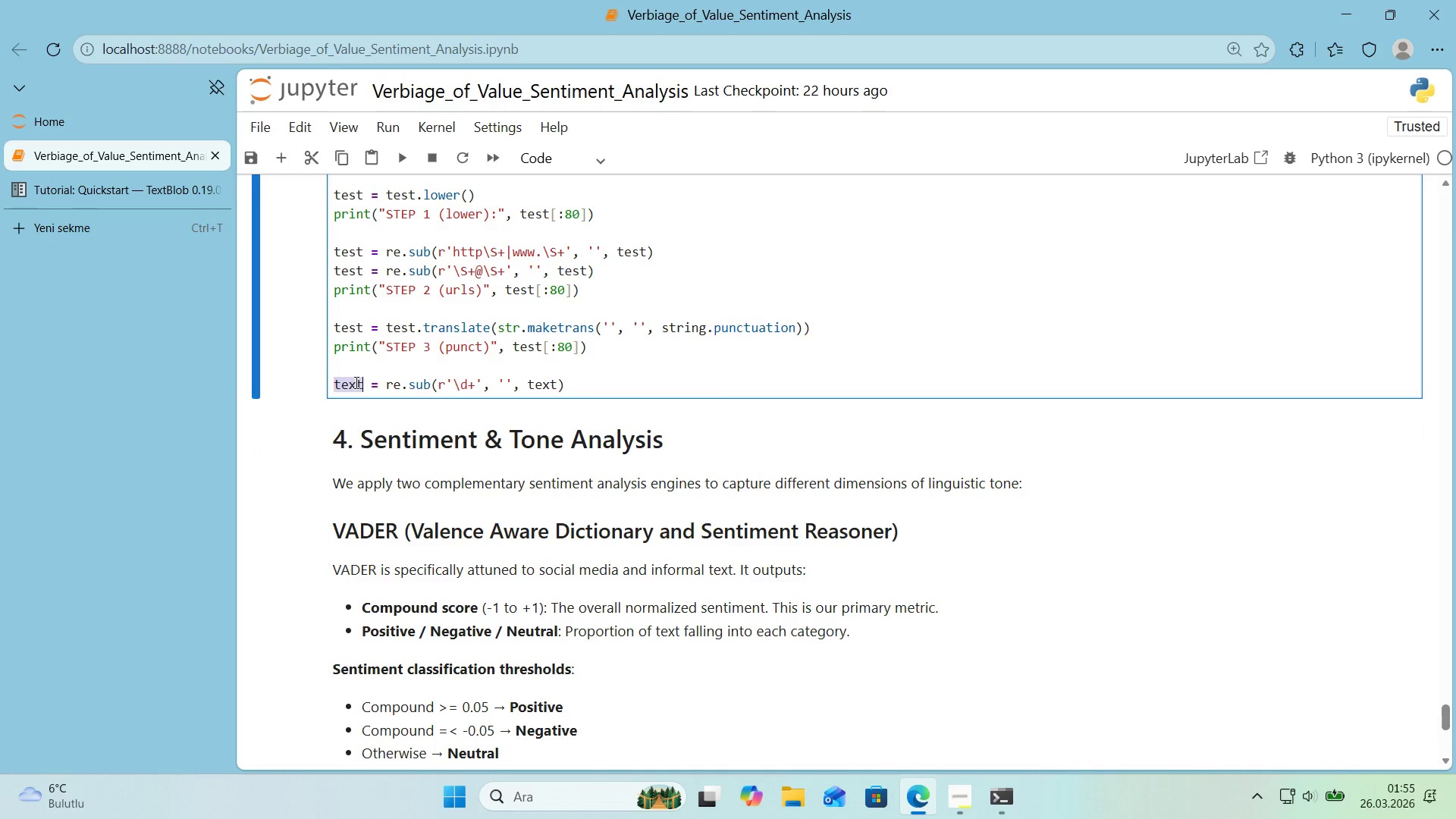 
type(test)
 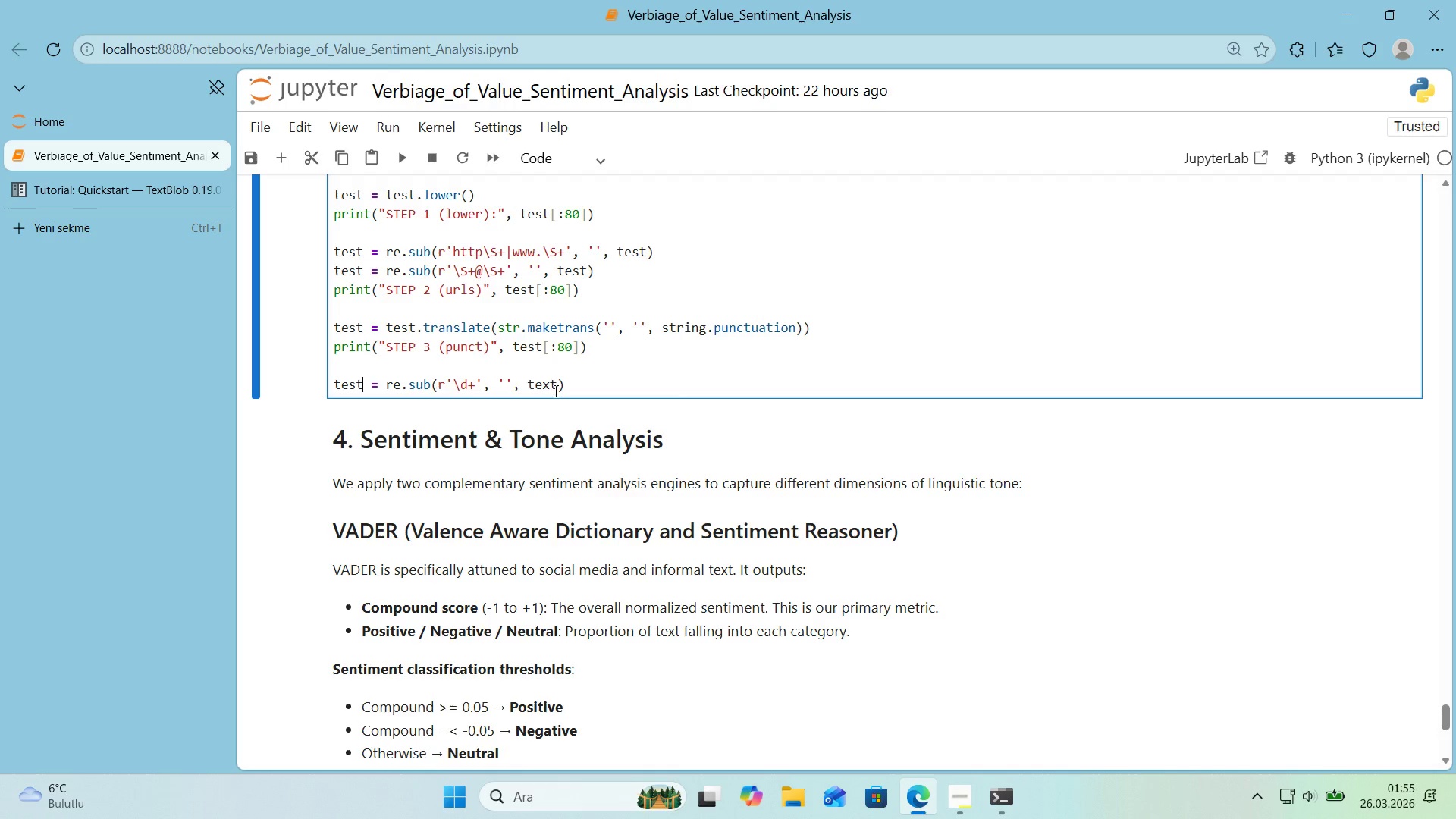 
double_click([546, 386])
 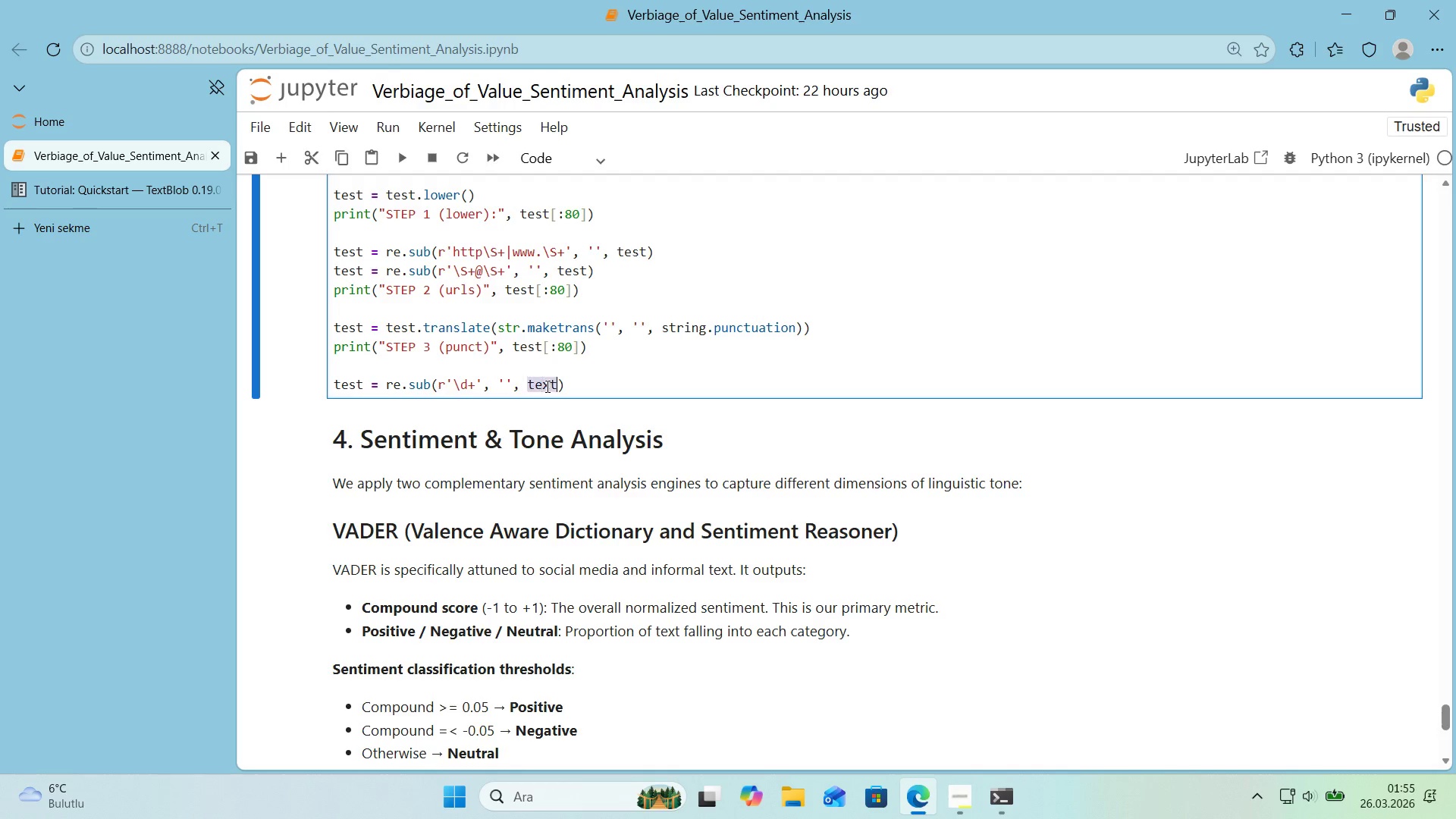 
type(test)
 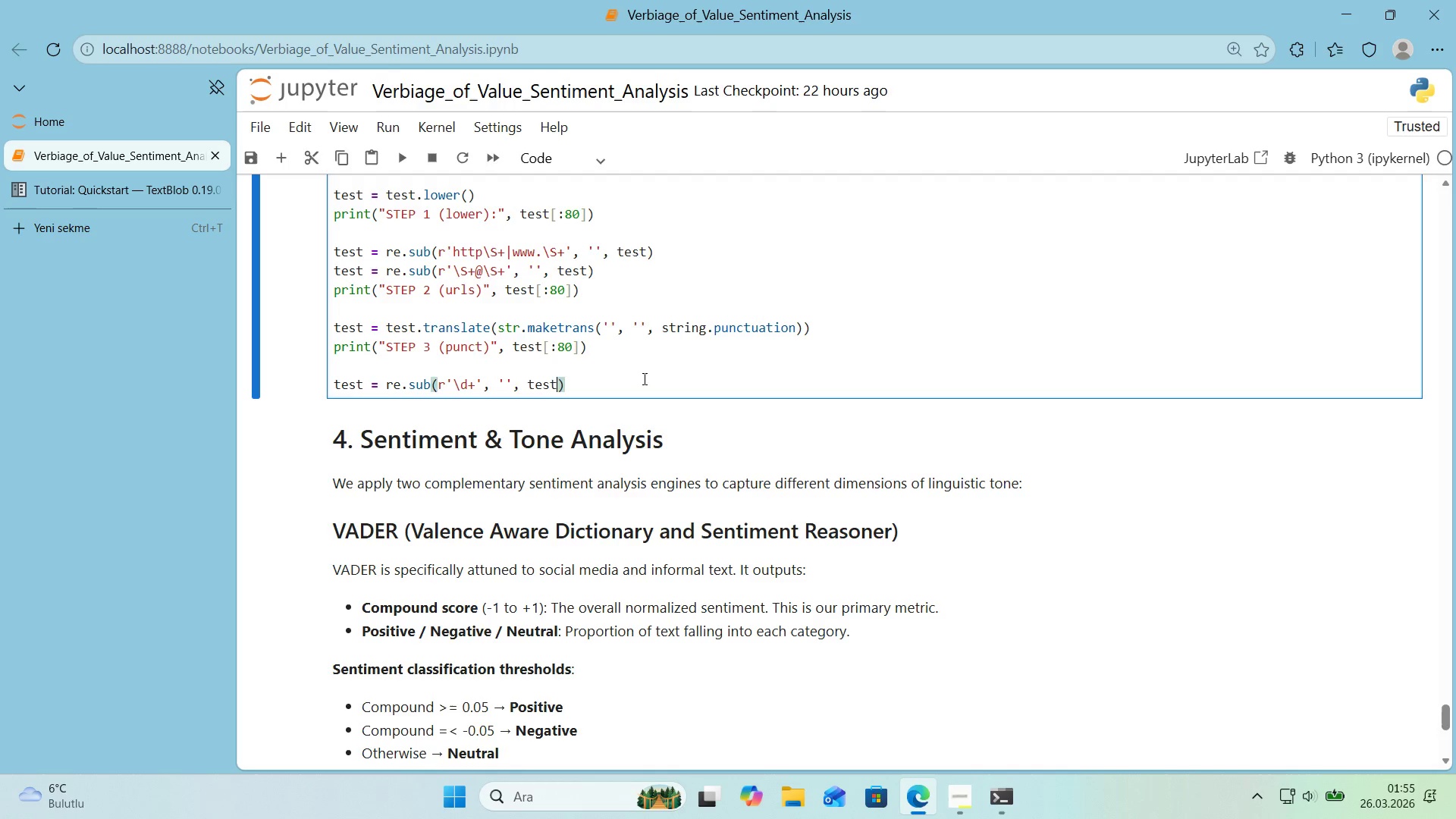 
left_click([642, 379])
 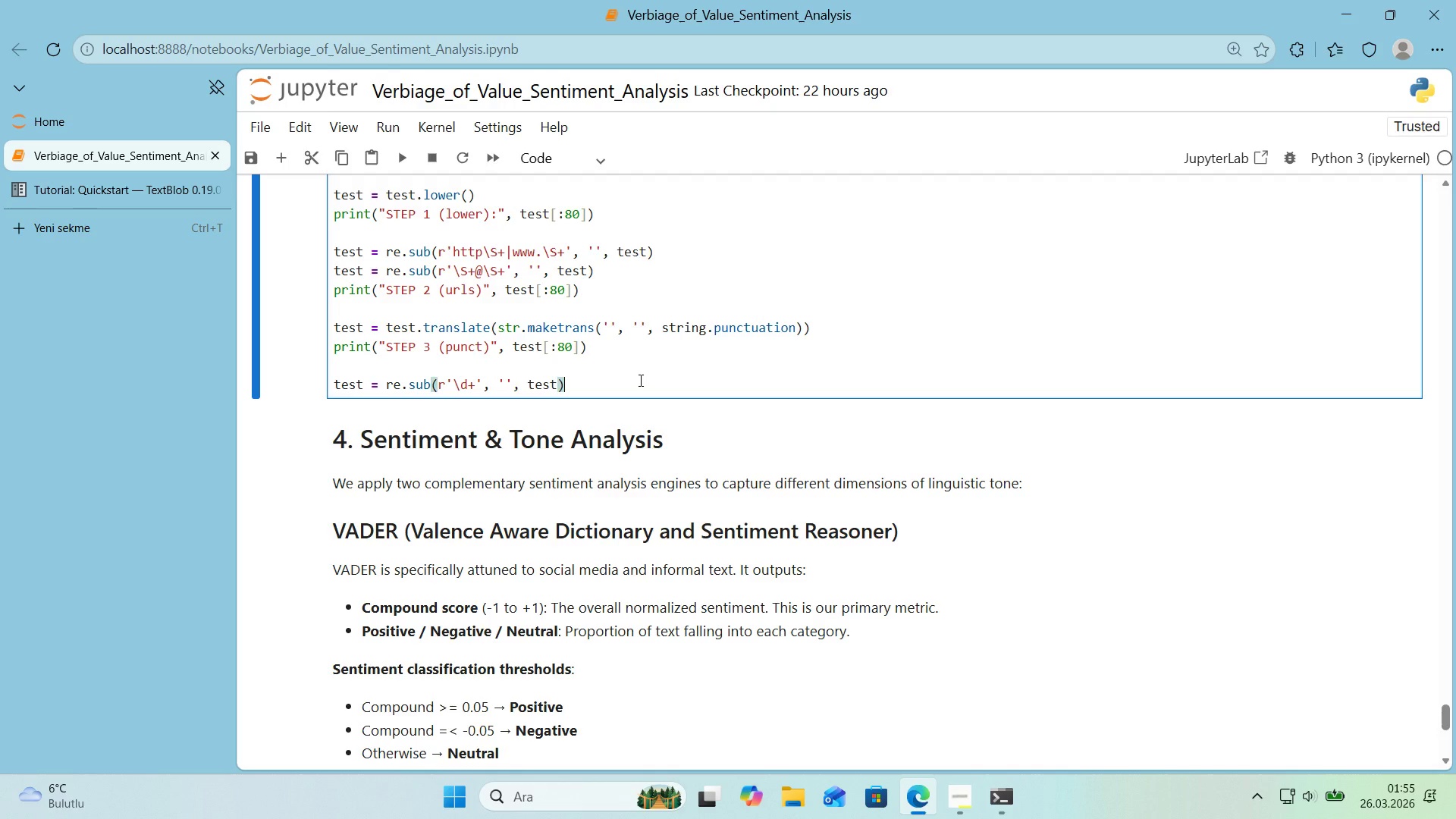 
key(Enter)
 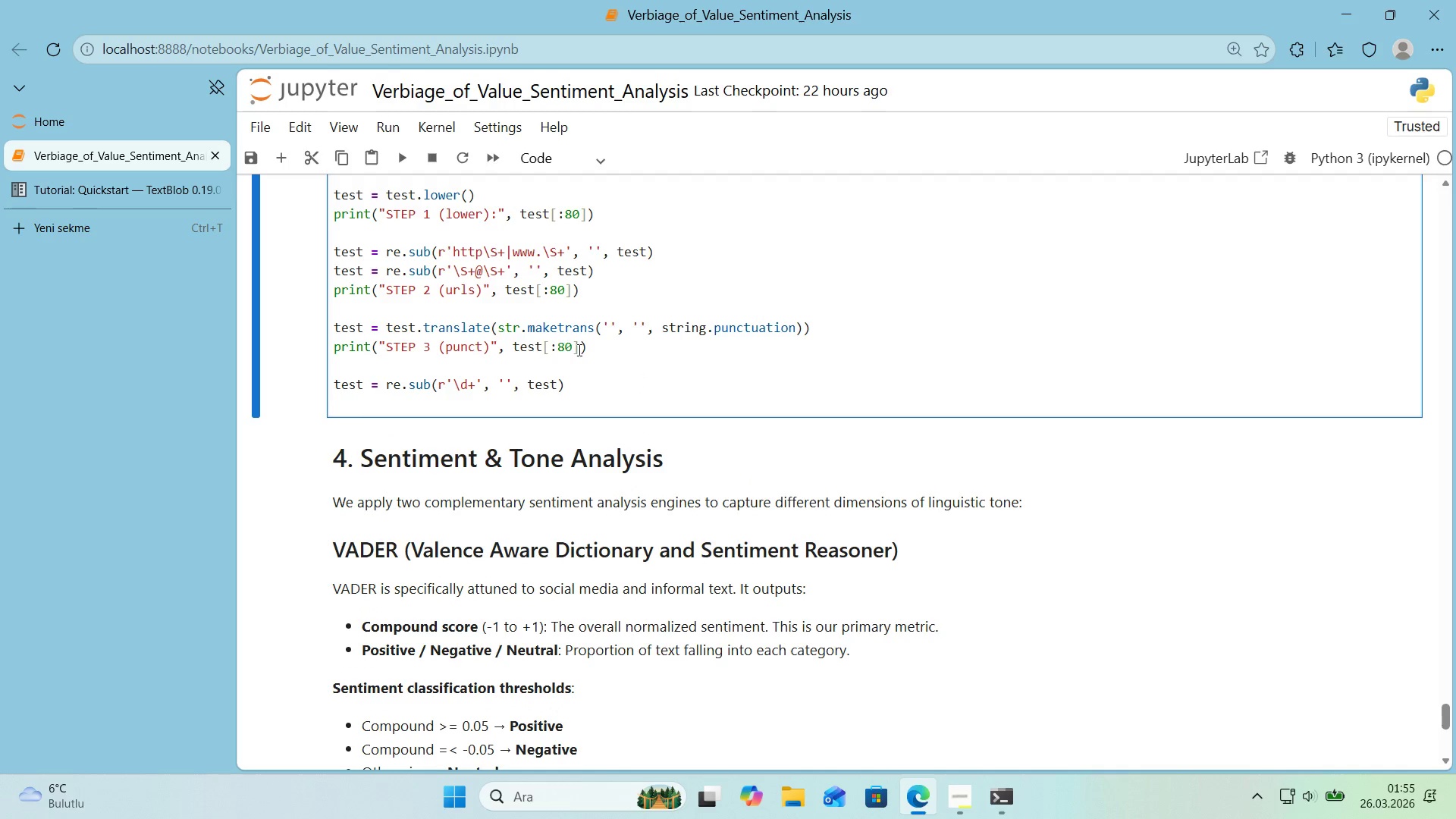 
left_click_drag(start_coordinate=[595, 350], to_coordinate=[339, 348])
 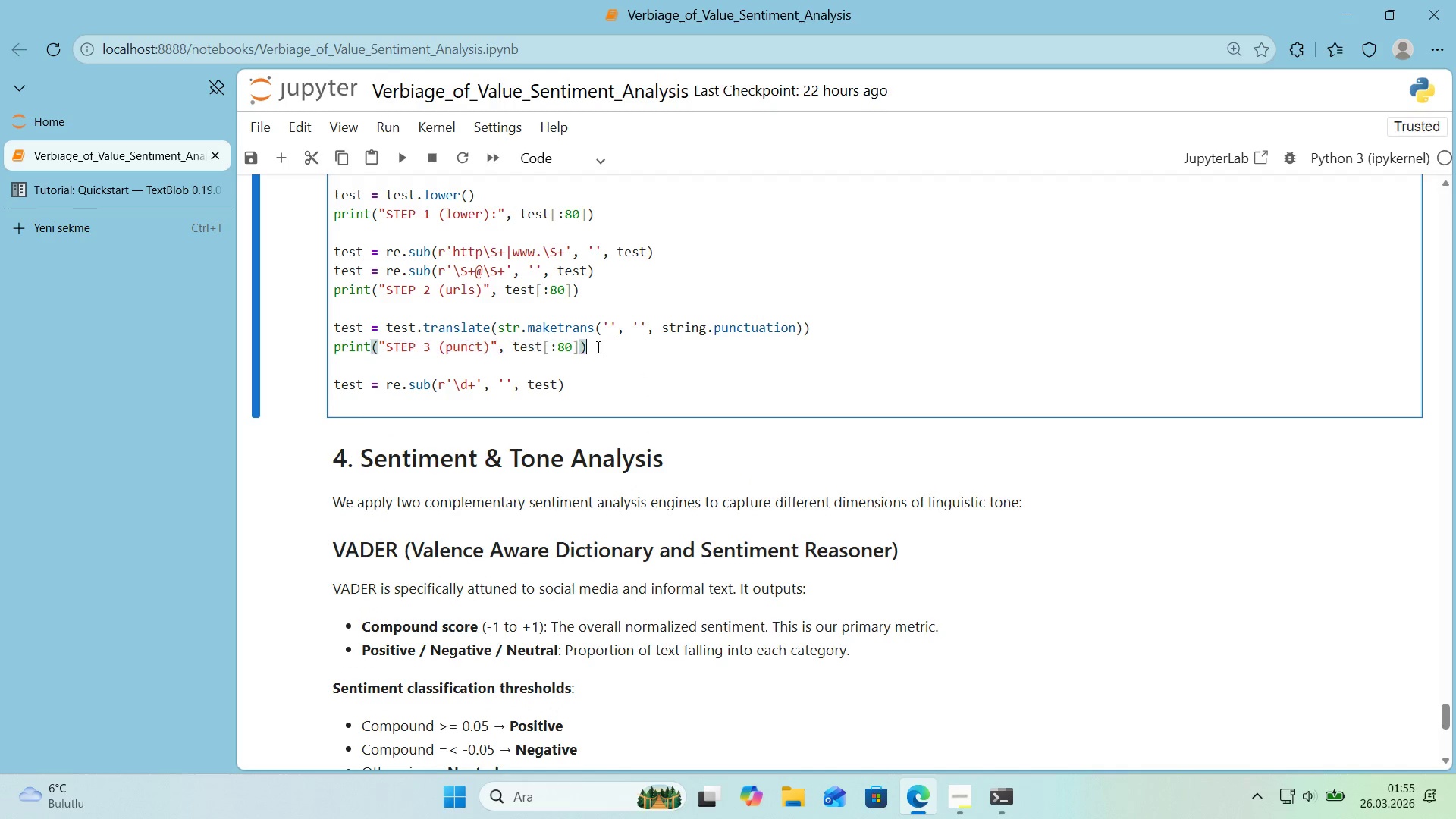 
key(Control+ControlLeft)
 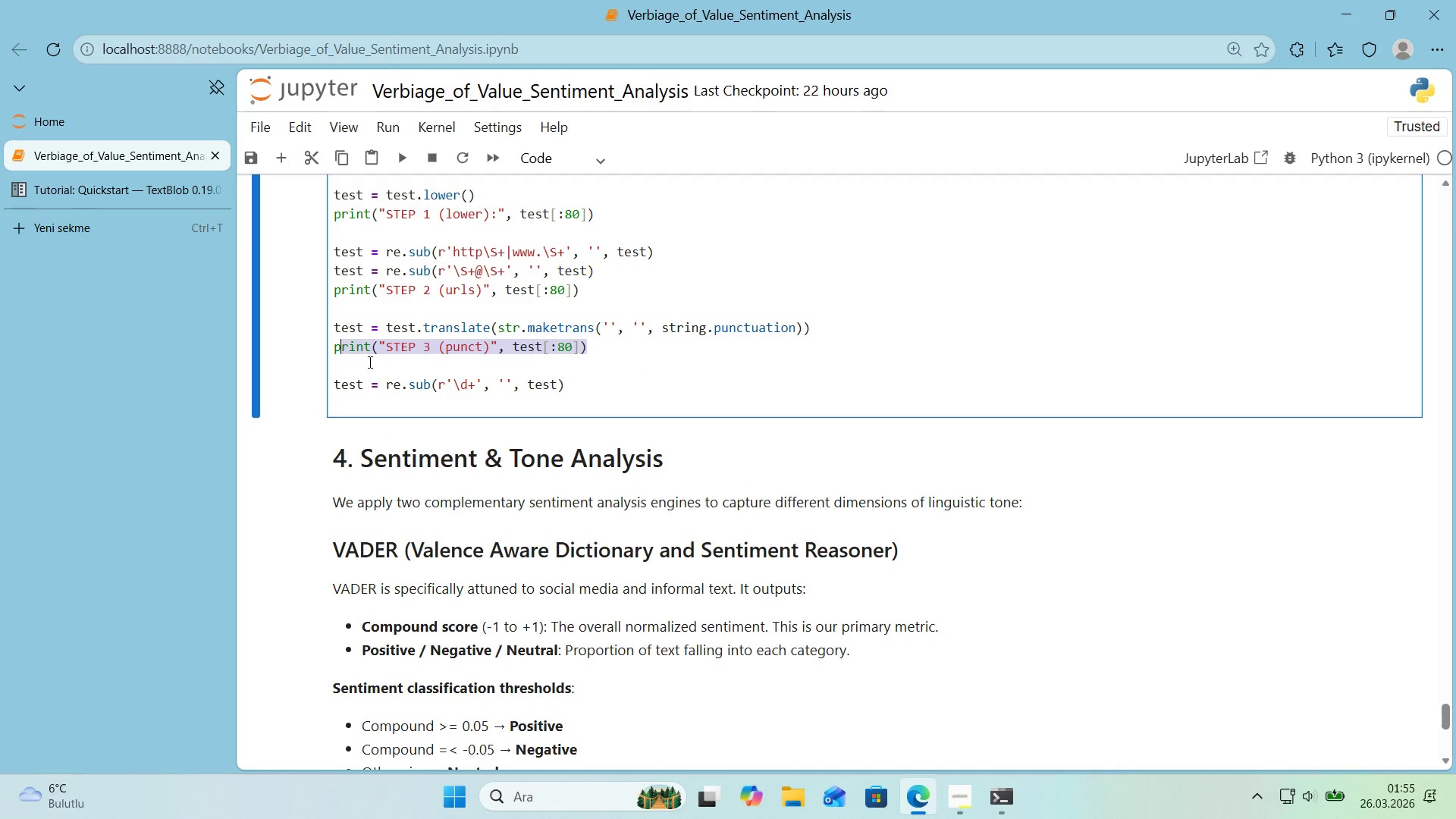 
left_click([597, 347])
 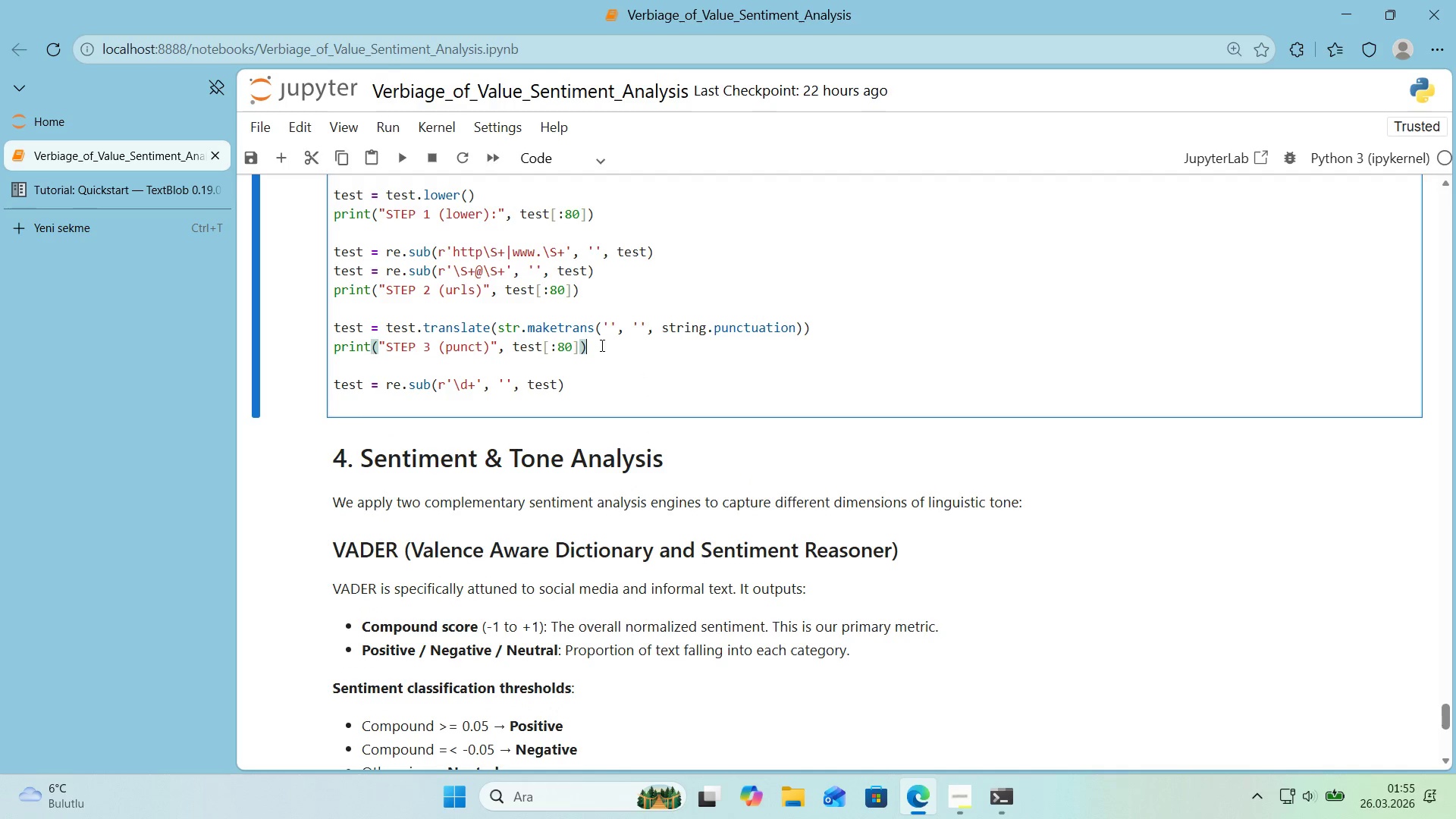 
left_click_drag(start_coordinate=[601, 345], to_coordinate=[299, 350])
 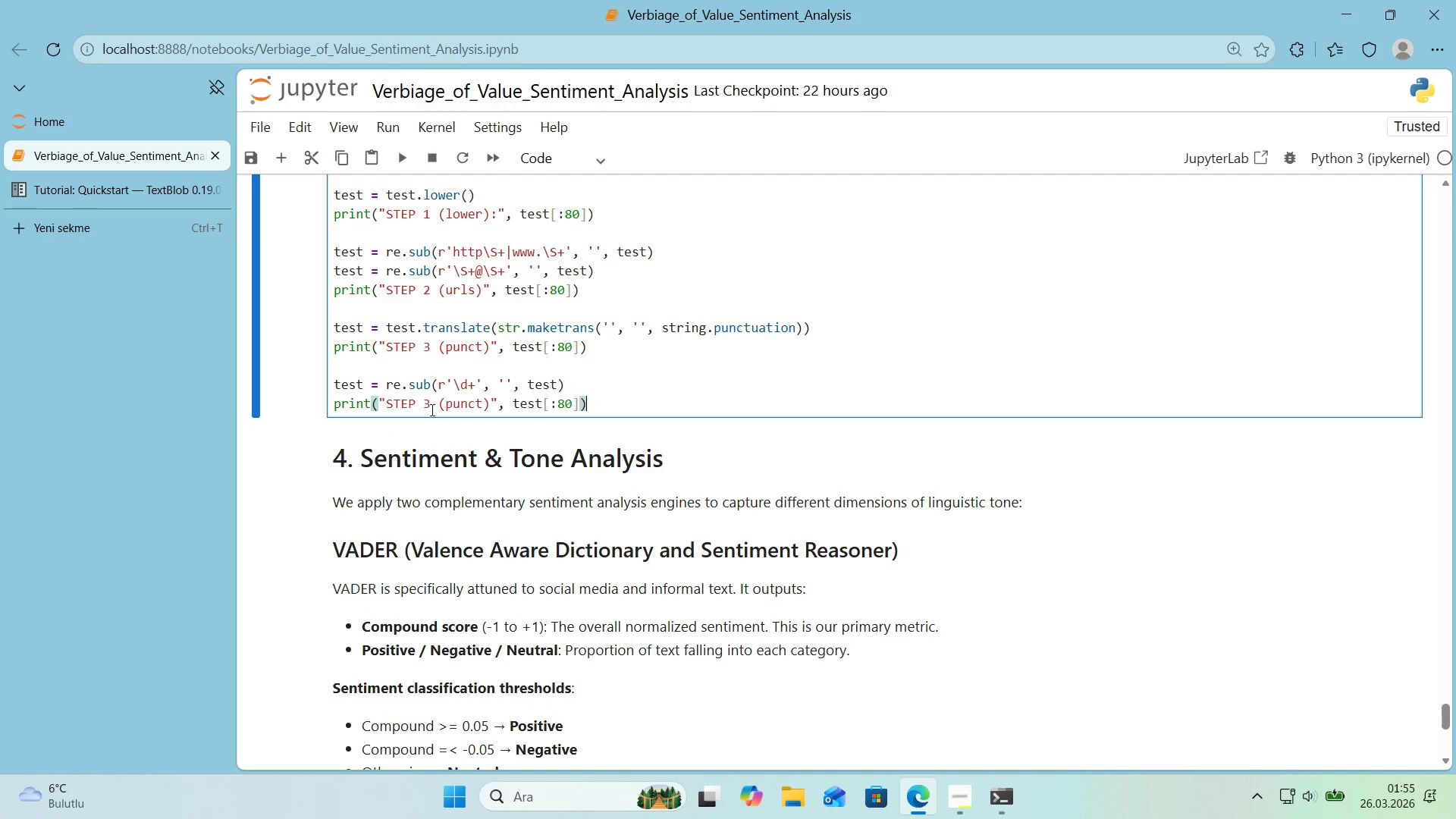 
key(Control+ControlLeft)
 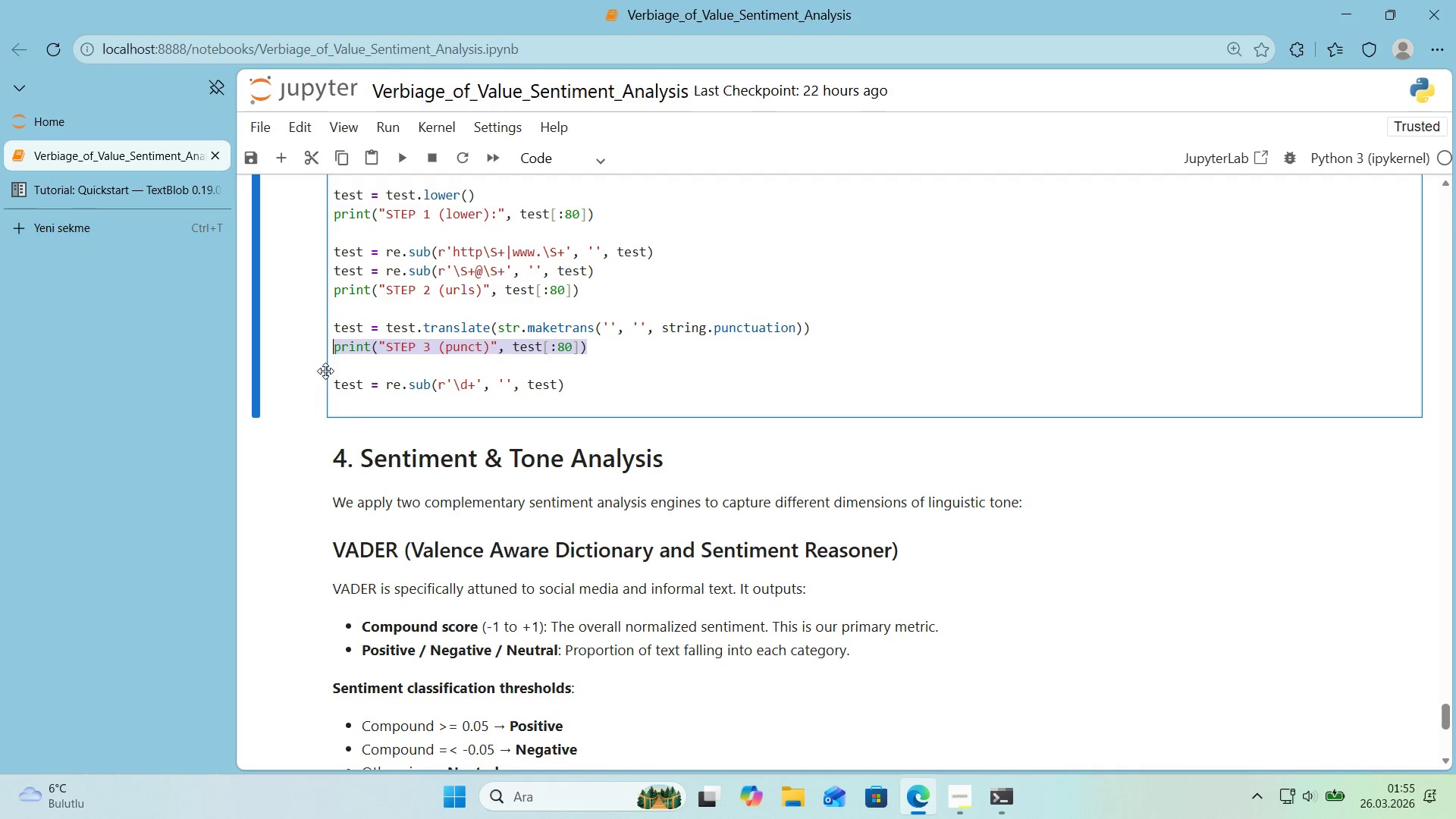 
key(Control+C)
 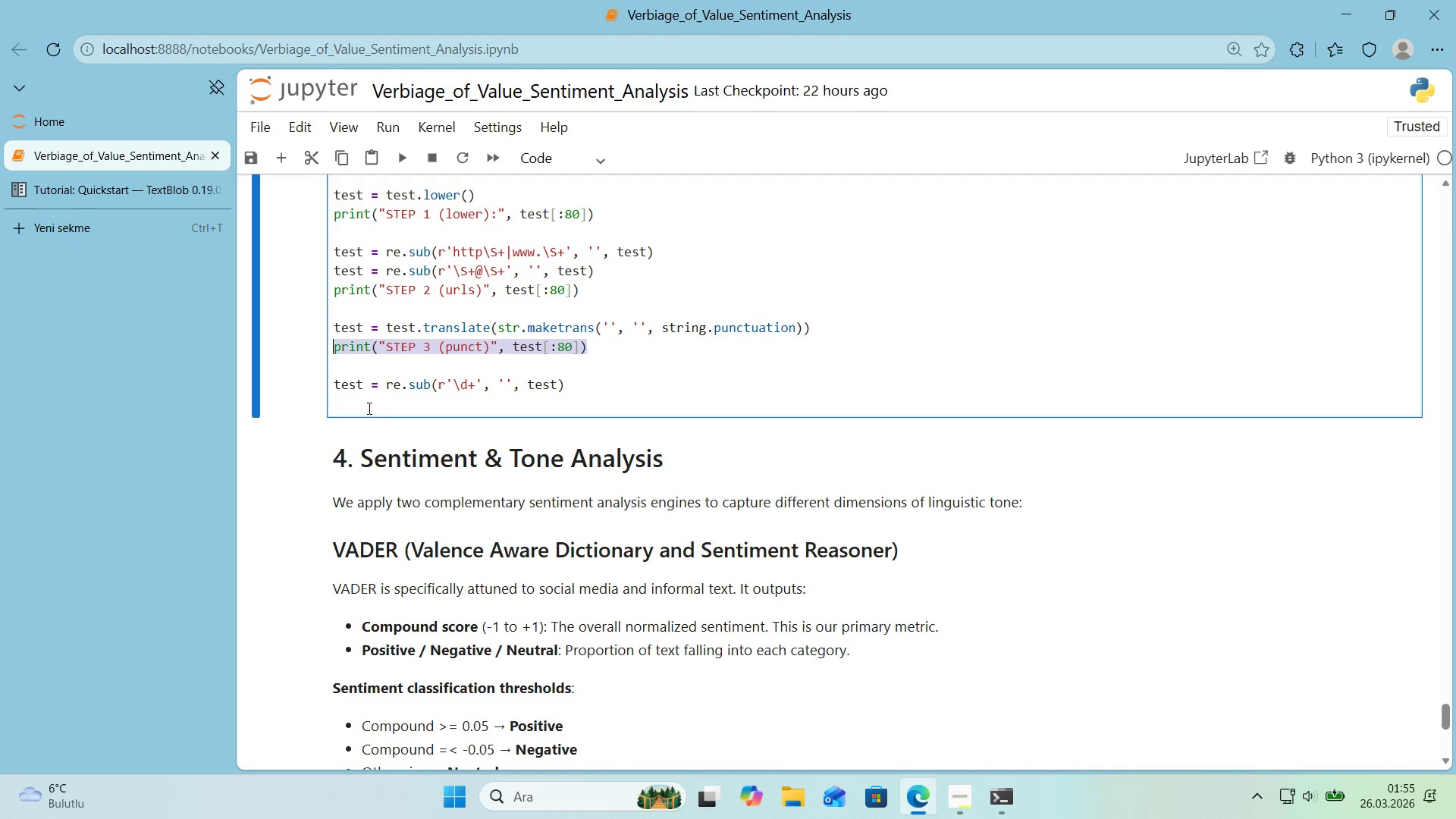 
left_click([368, 408])
 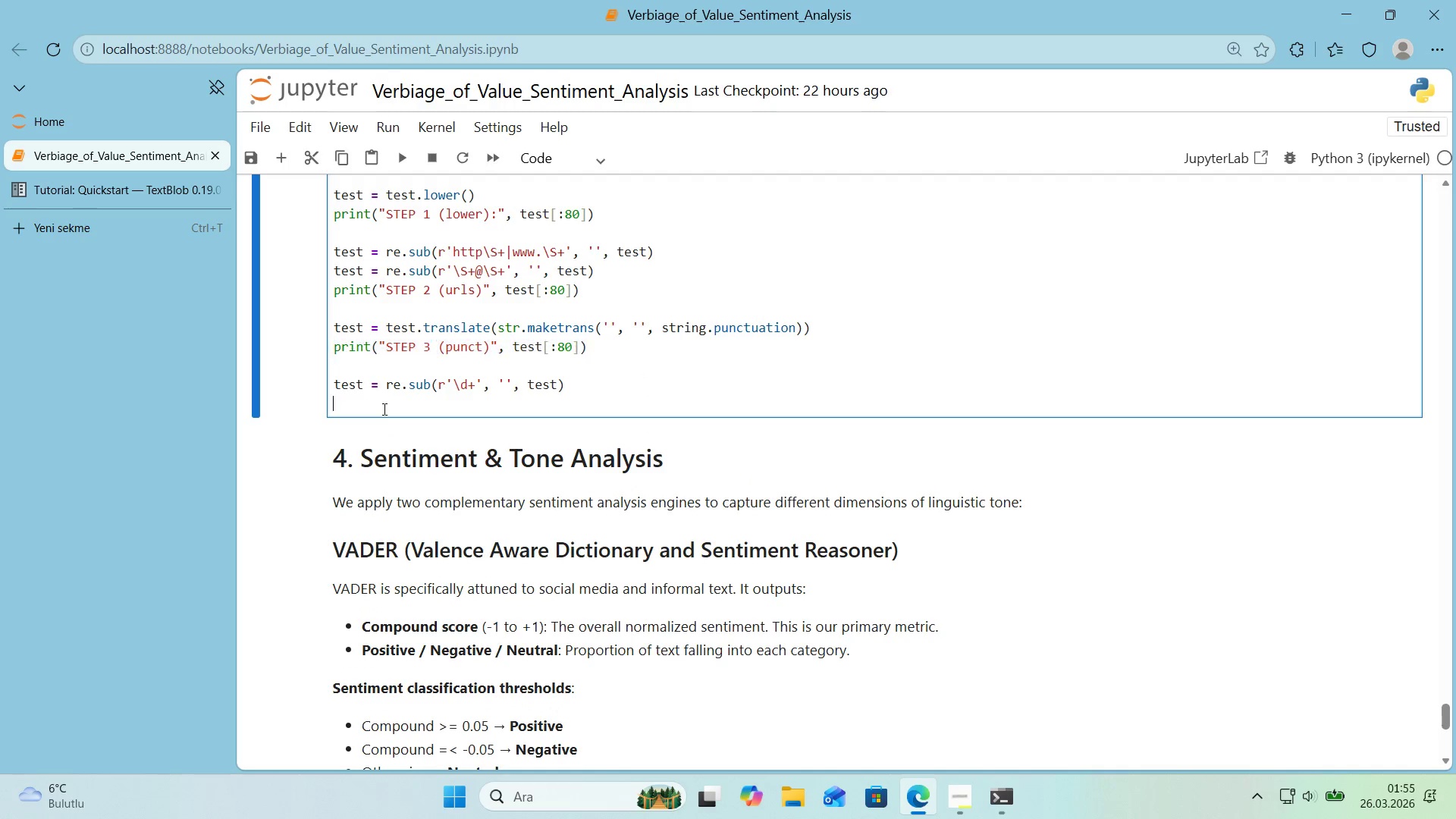 
key(Control+ControlLeft)
 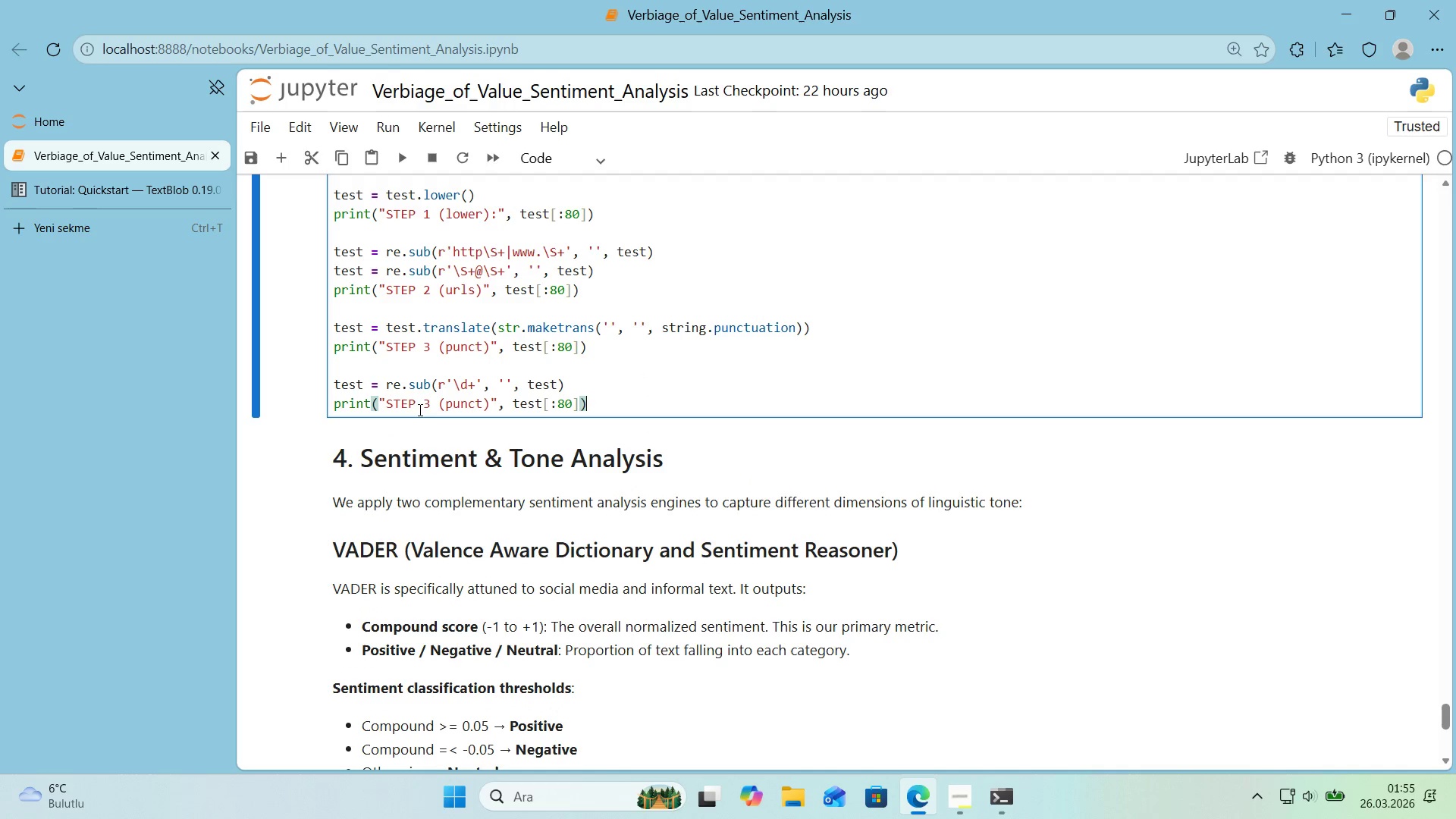 
key(Control+V)
 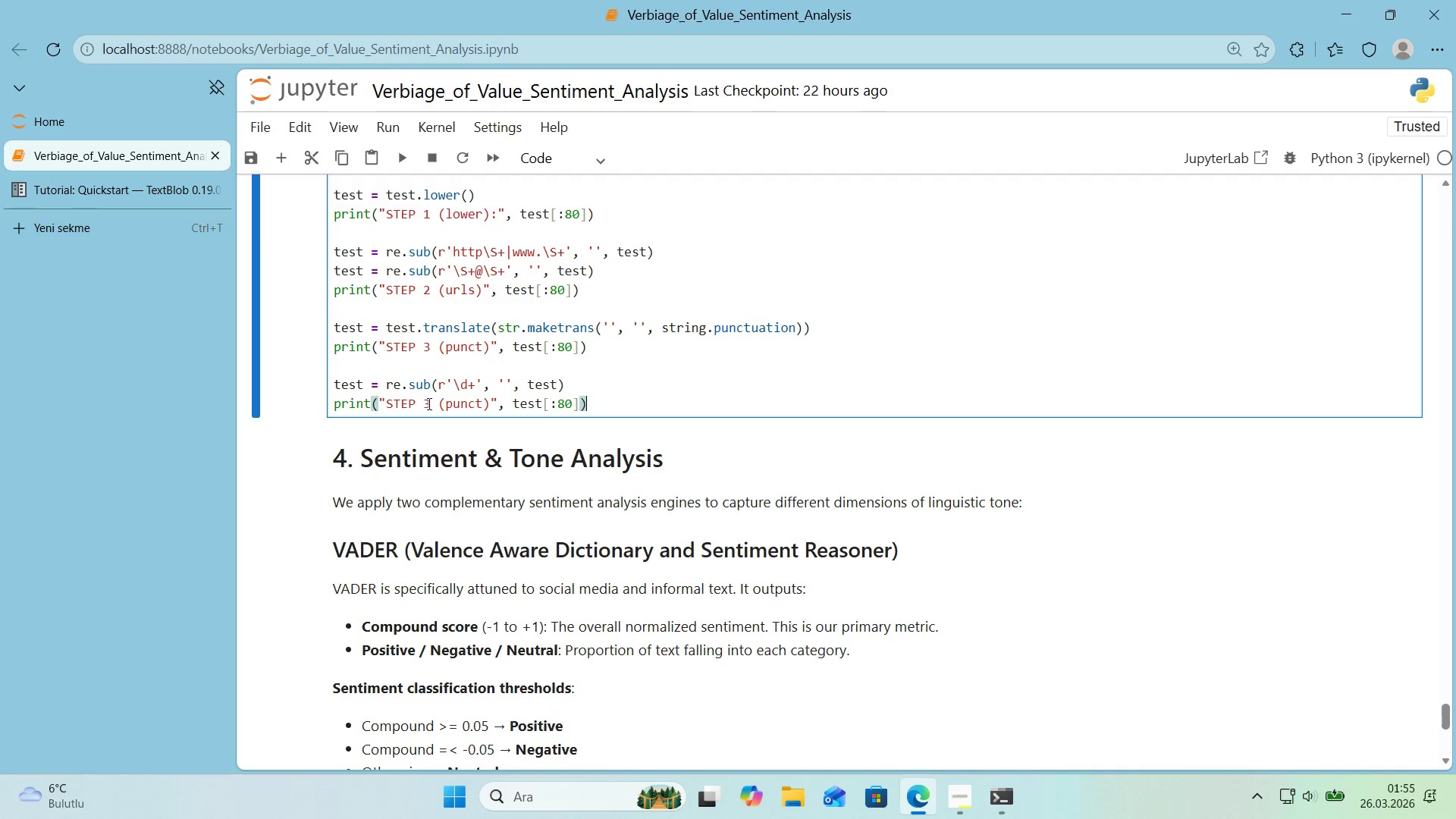 
left_click_drag(start_coordinate=[431, 403], to_coordinate=[425, 403])
 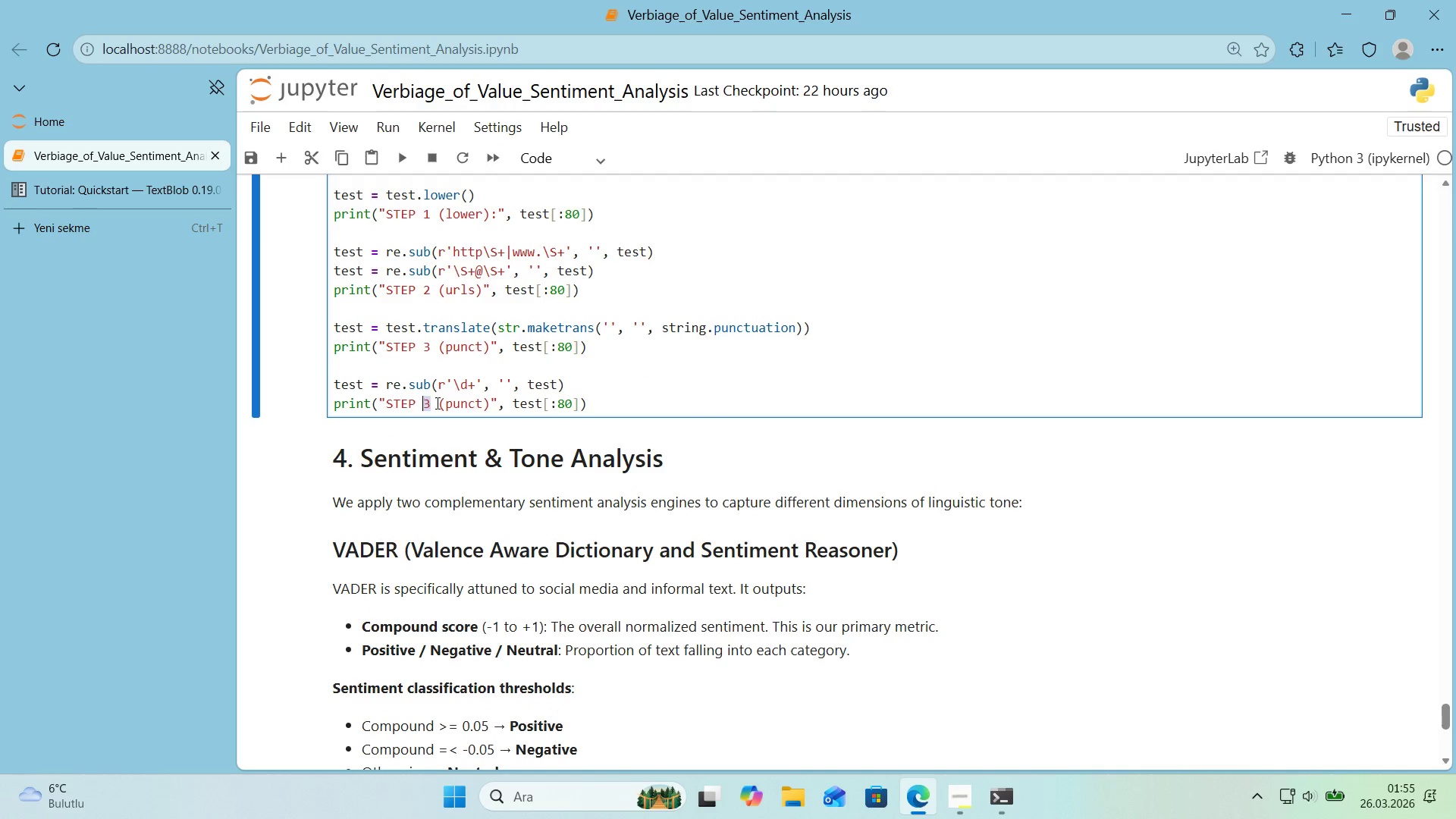 
key(4)
 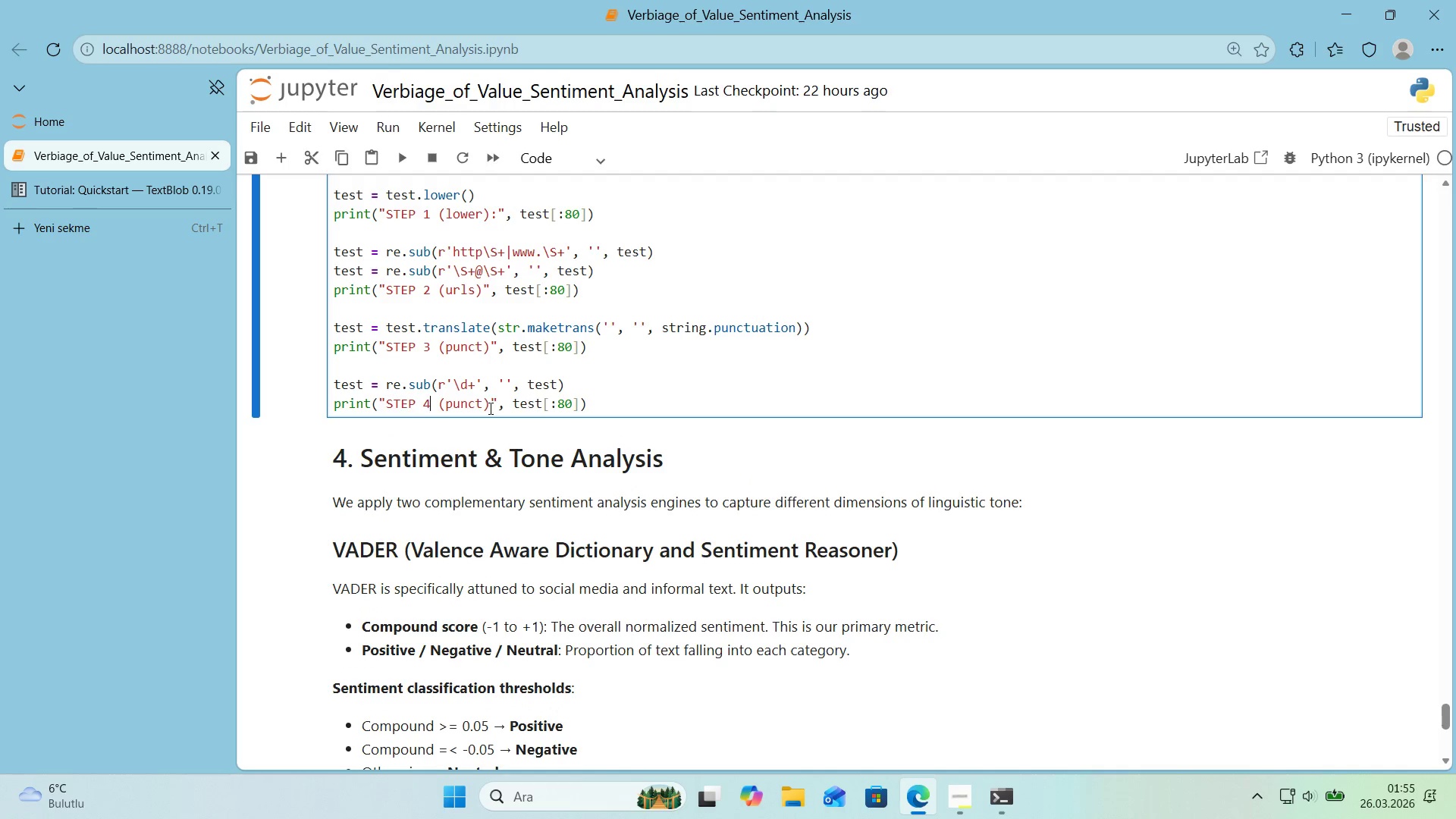 
double_click([461, 405])
 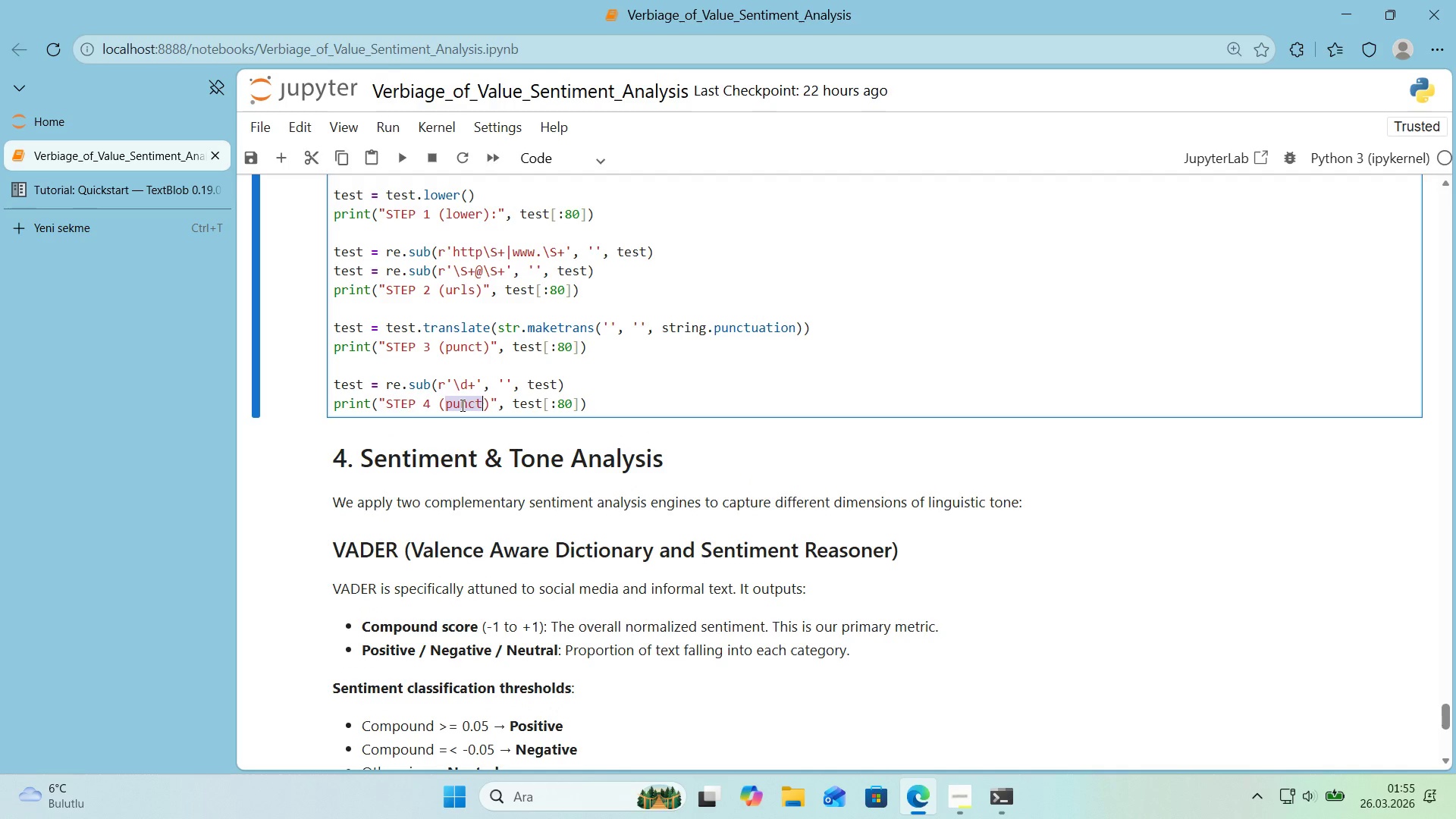 
type(num)
 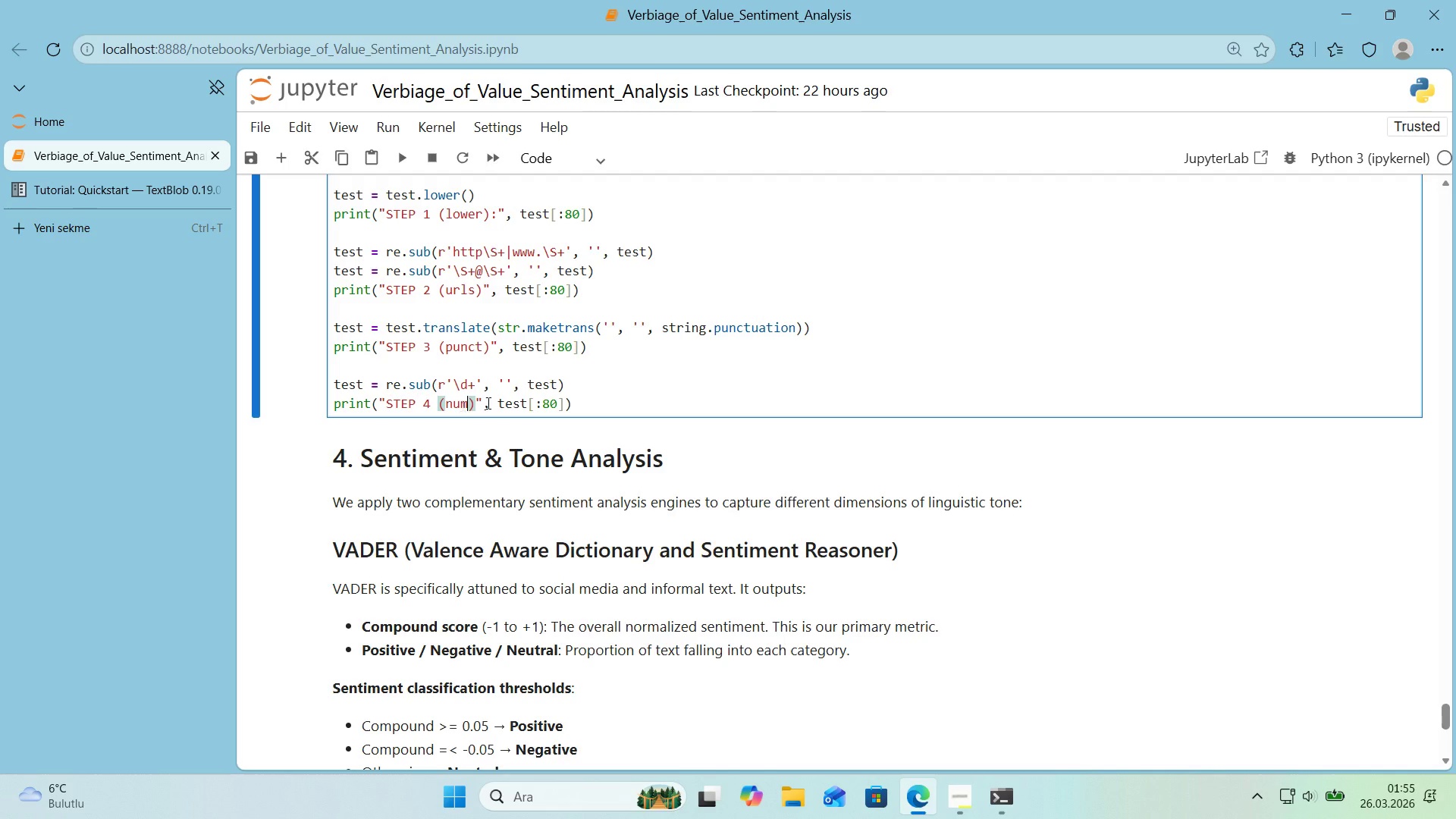 
key(S)
 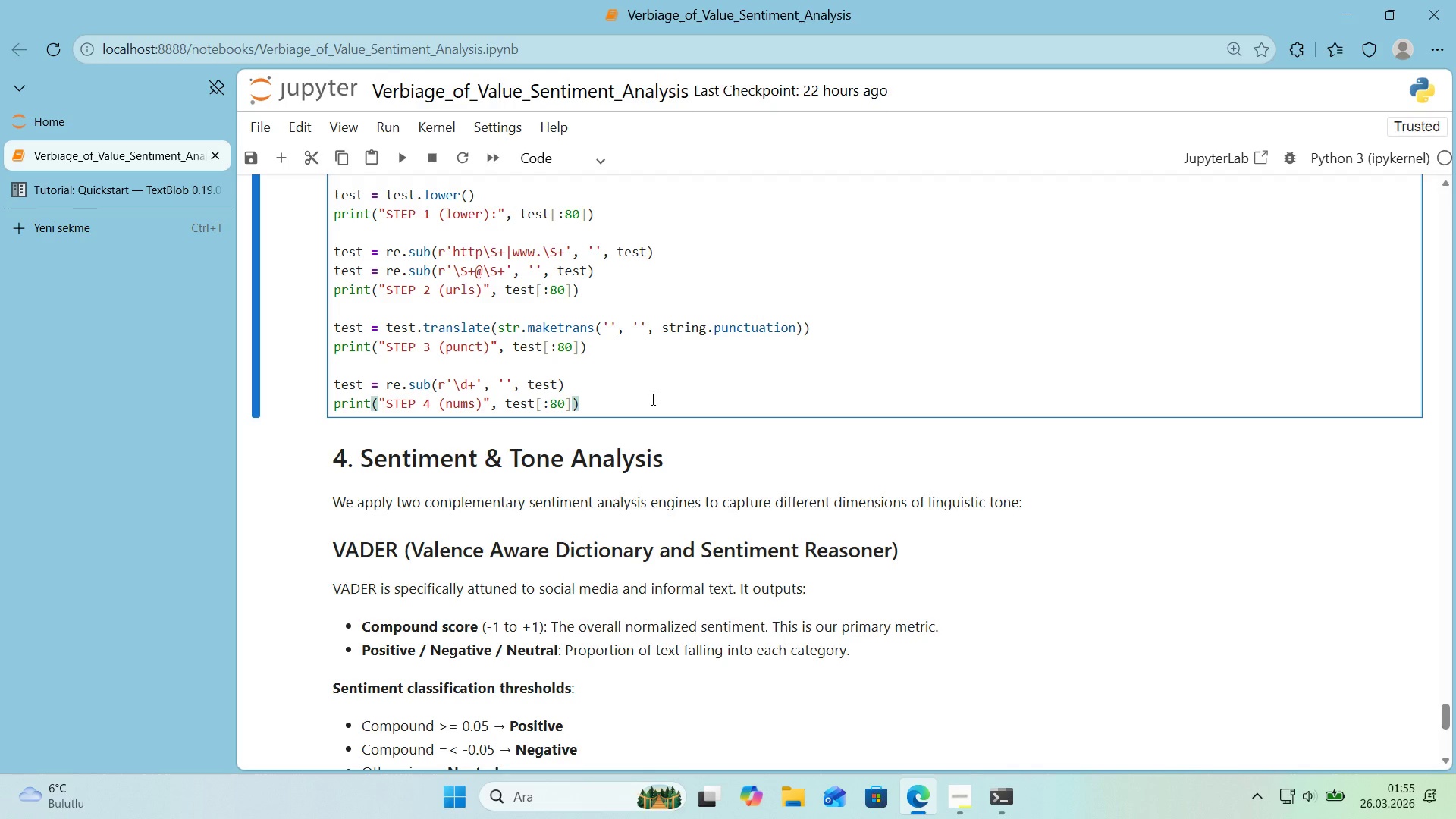 
key(Enter)
 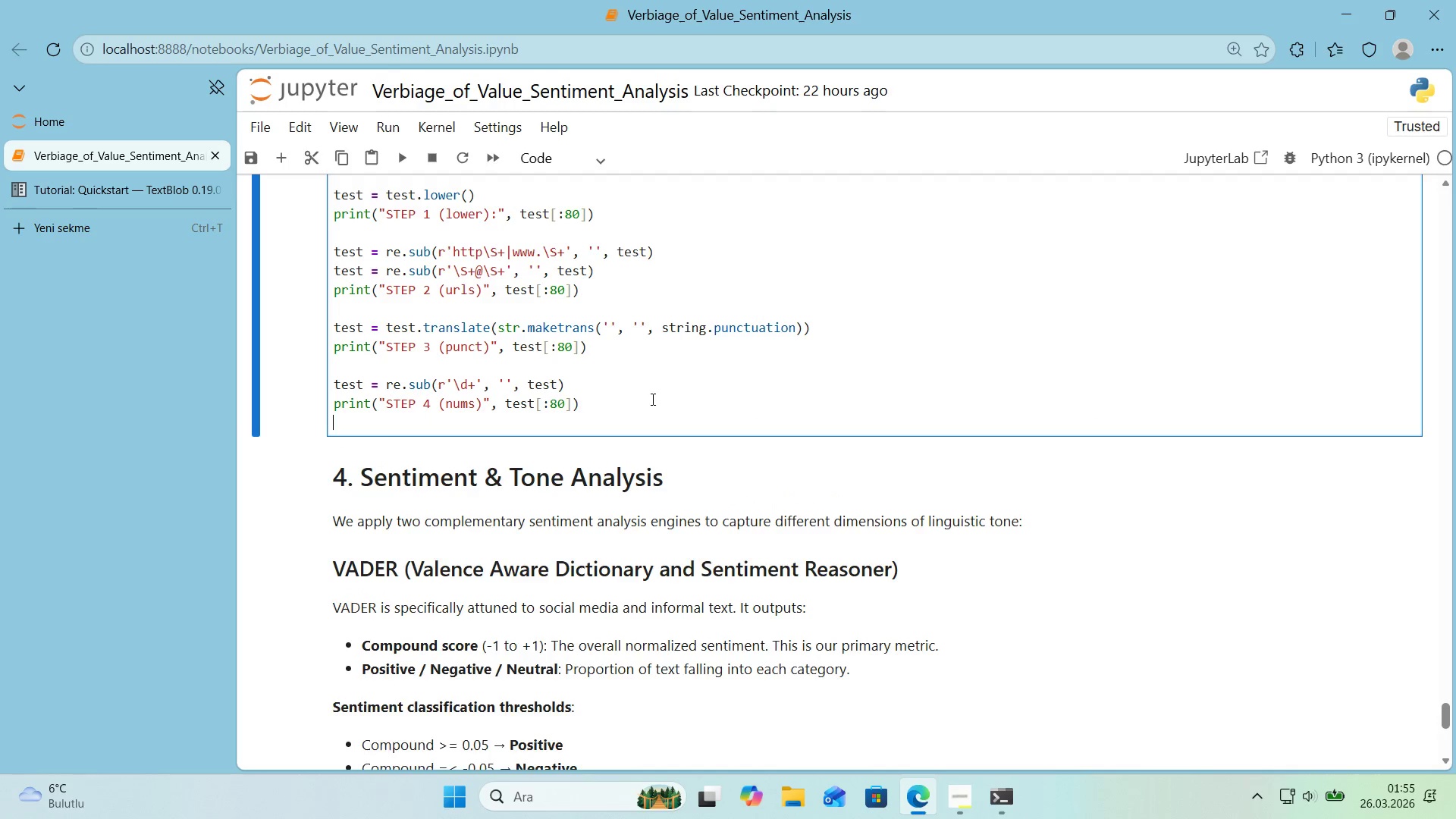 
key(Enter)
 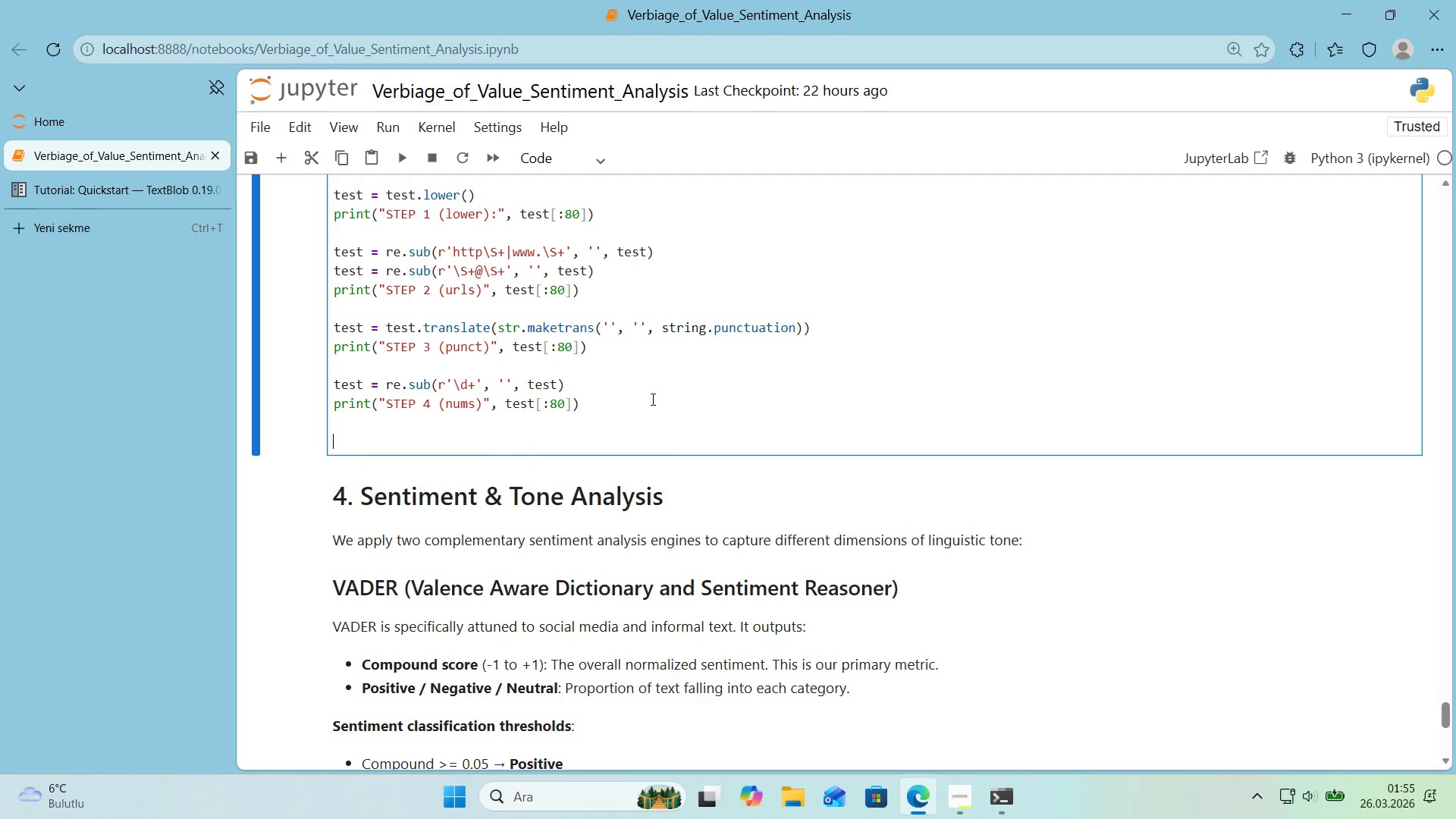 
type(tokens ) test.spl't*()
 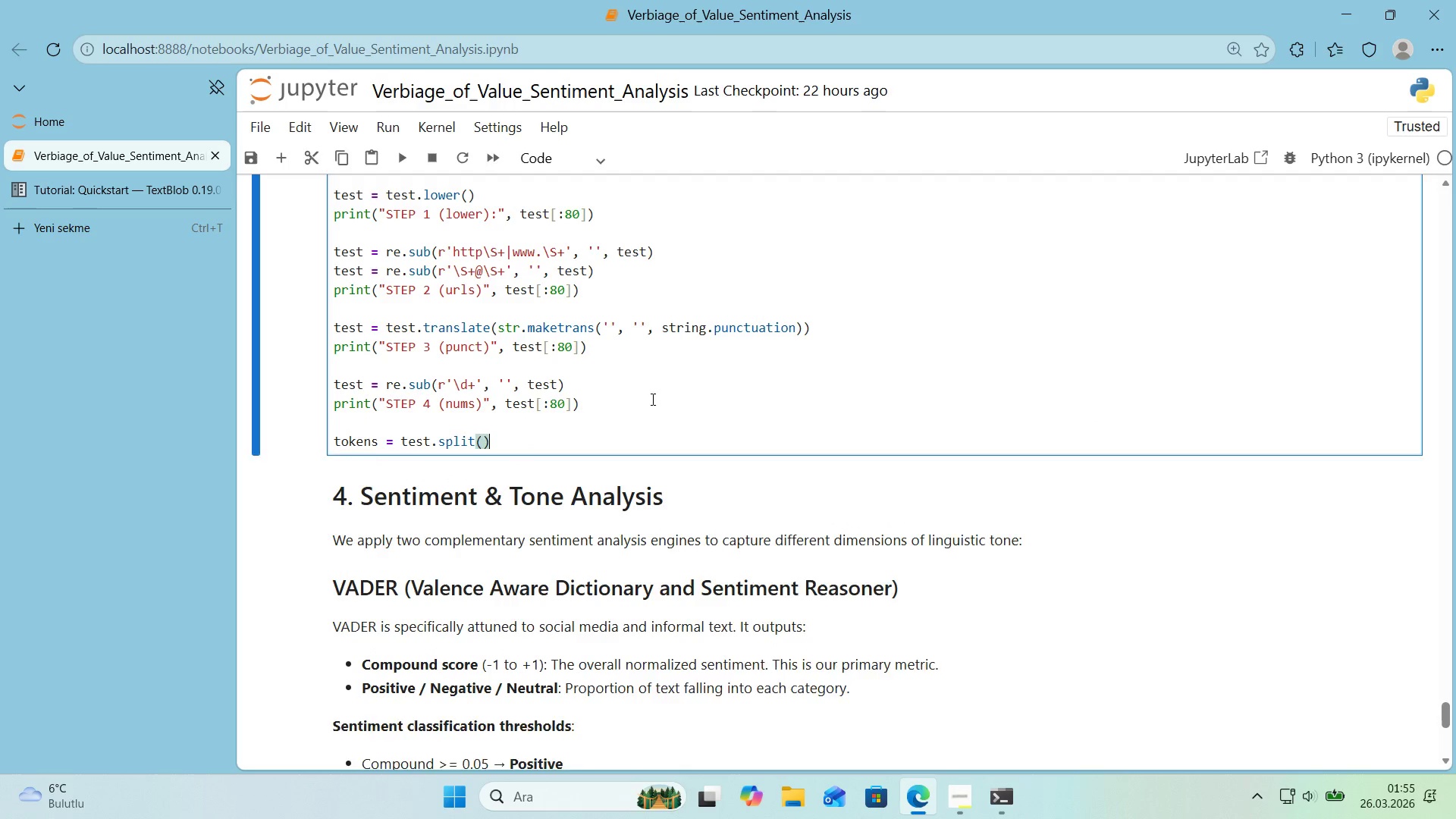 
key(Enter)
 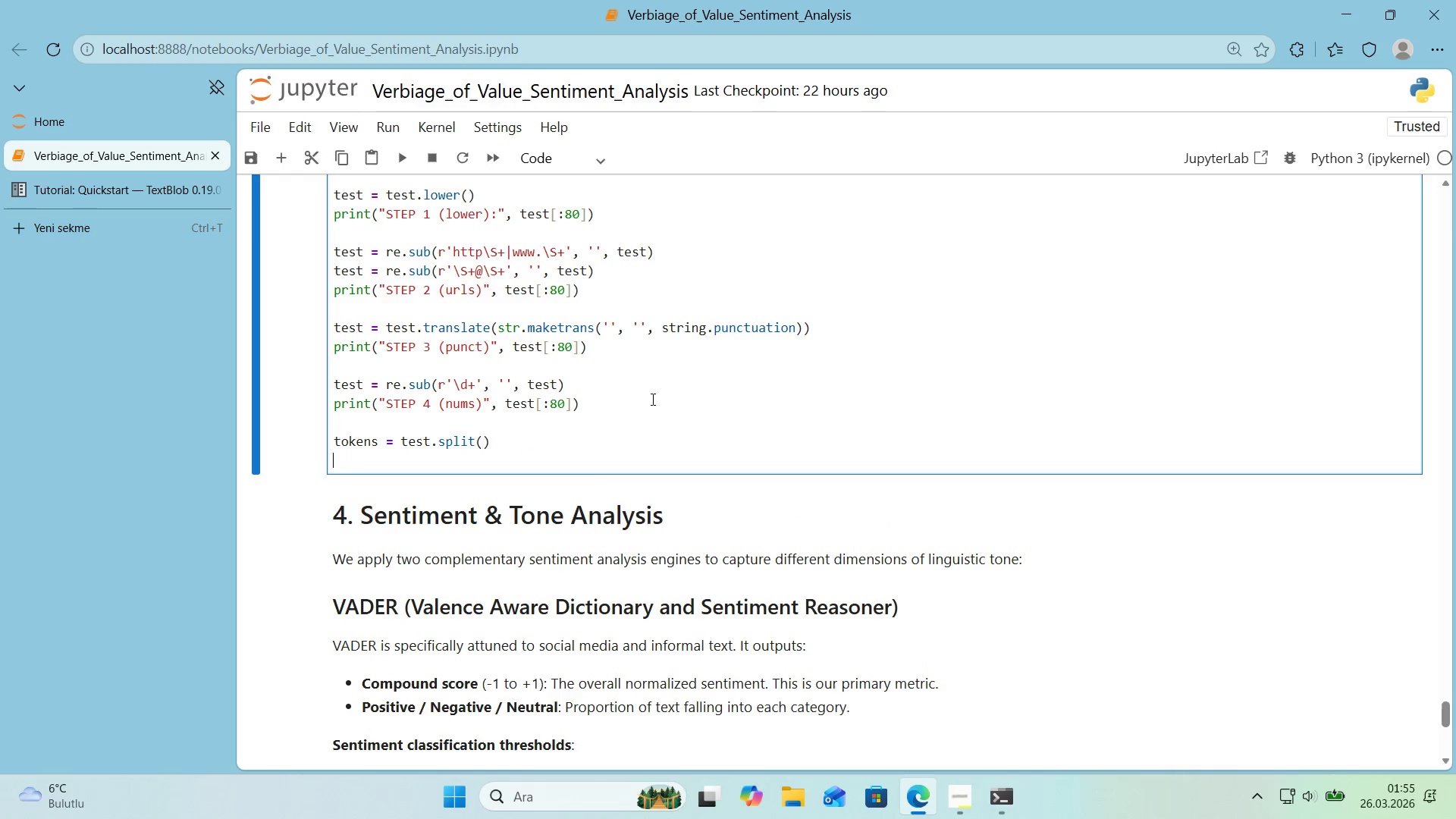 
type(pr'nt*()
 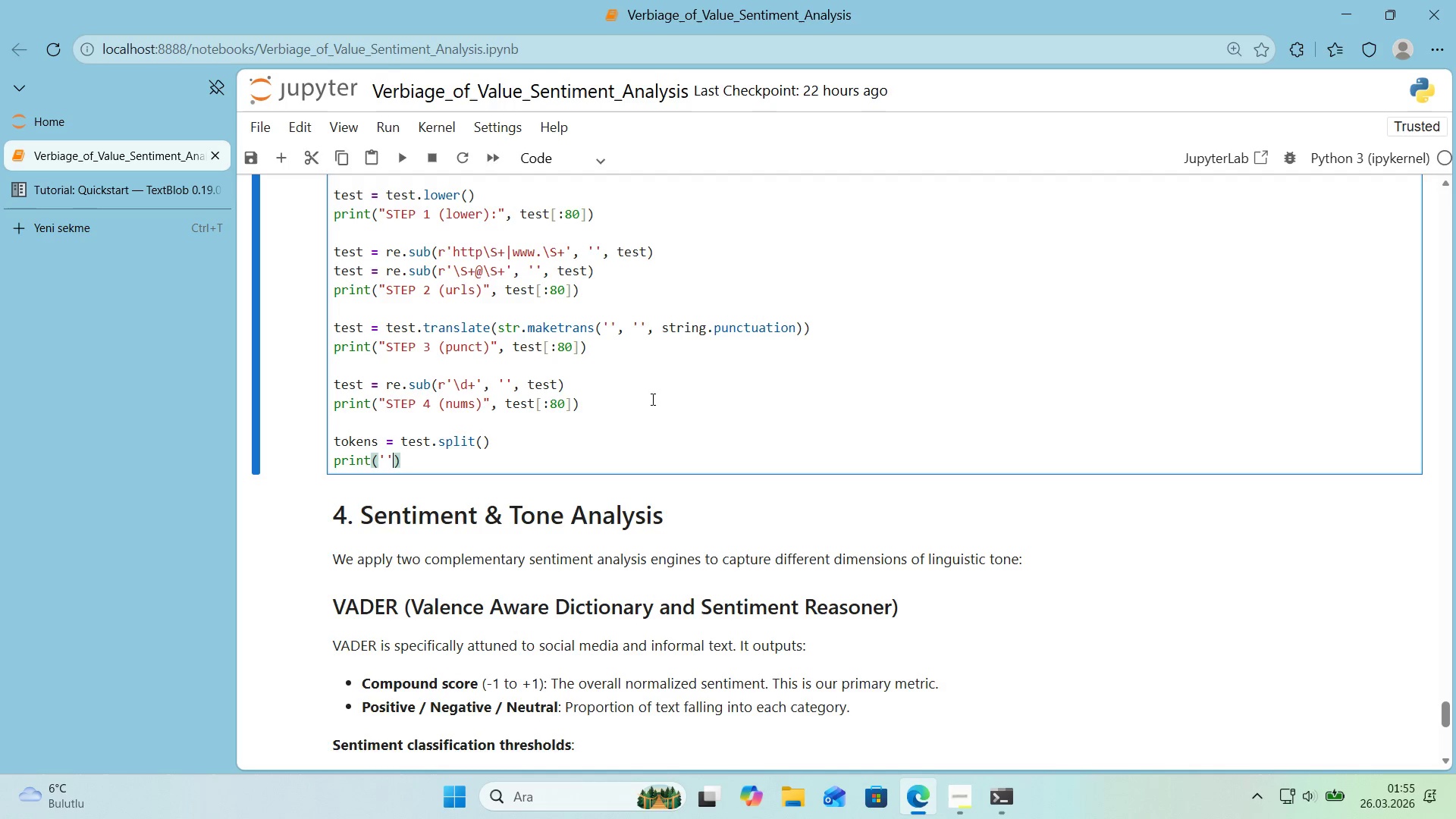 
 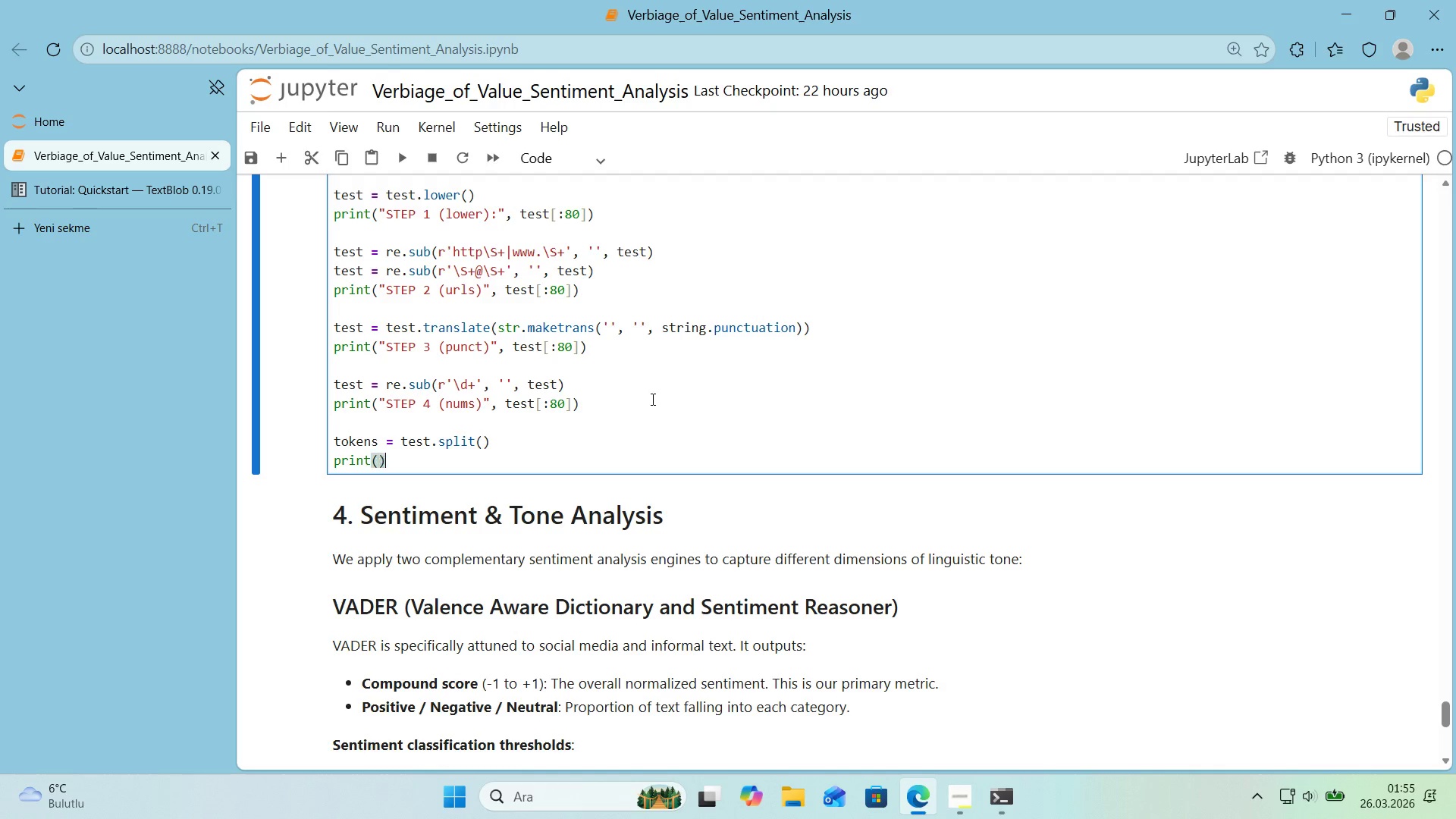 
key(ArrowLeft)
 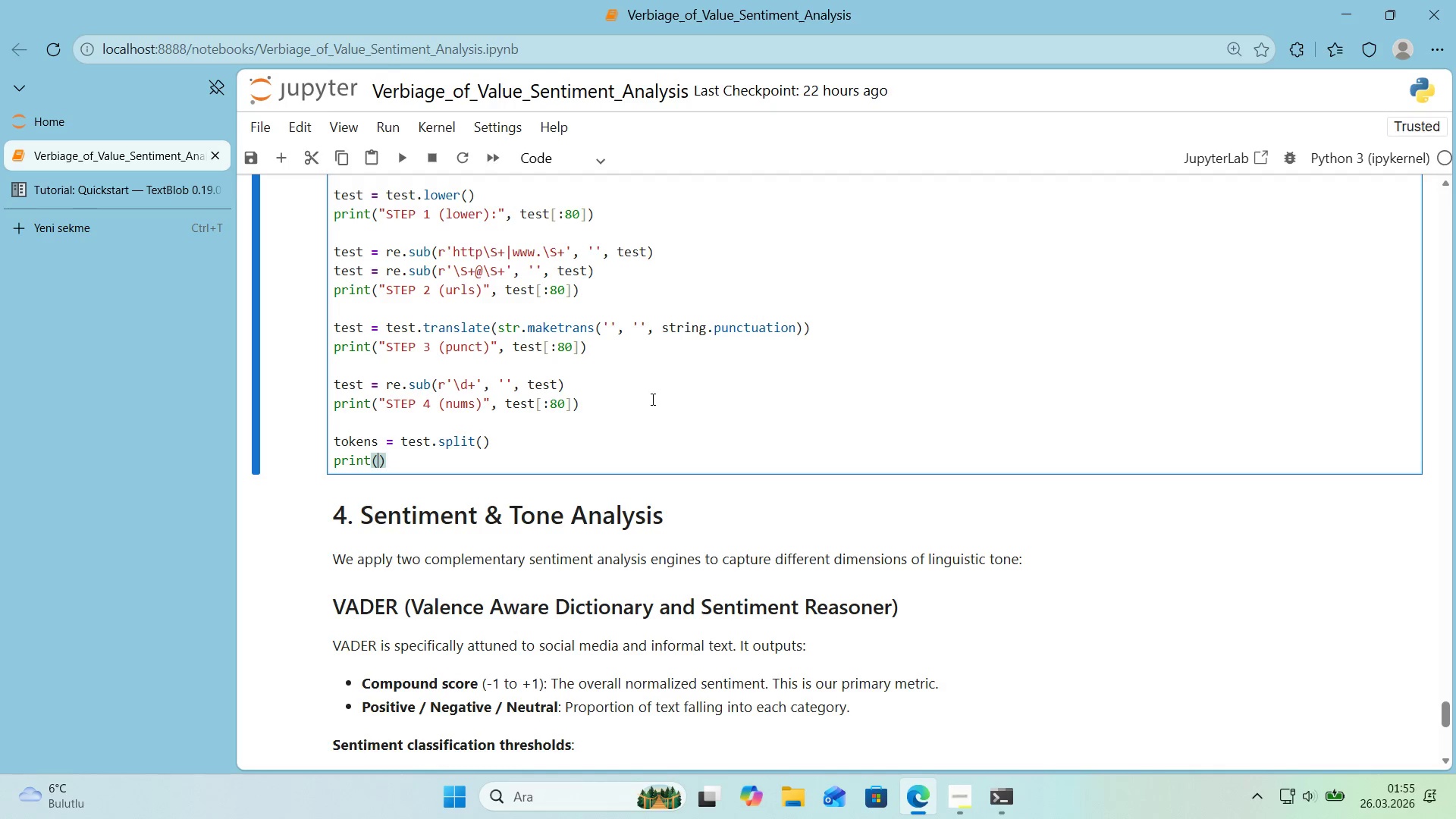 
type(@@)
 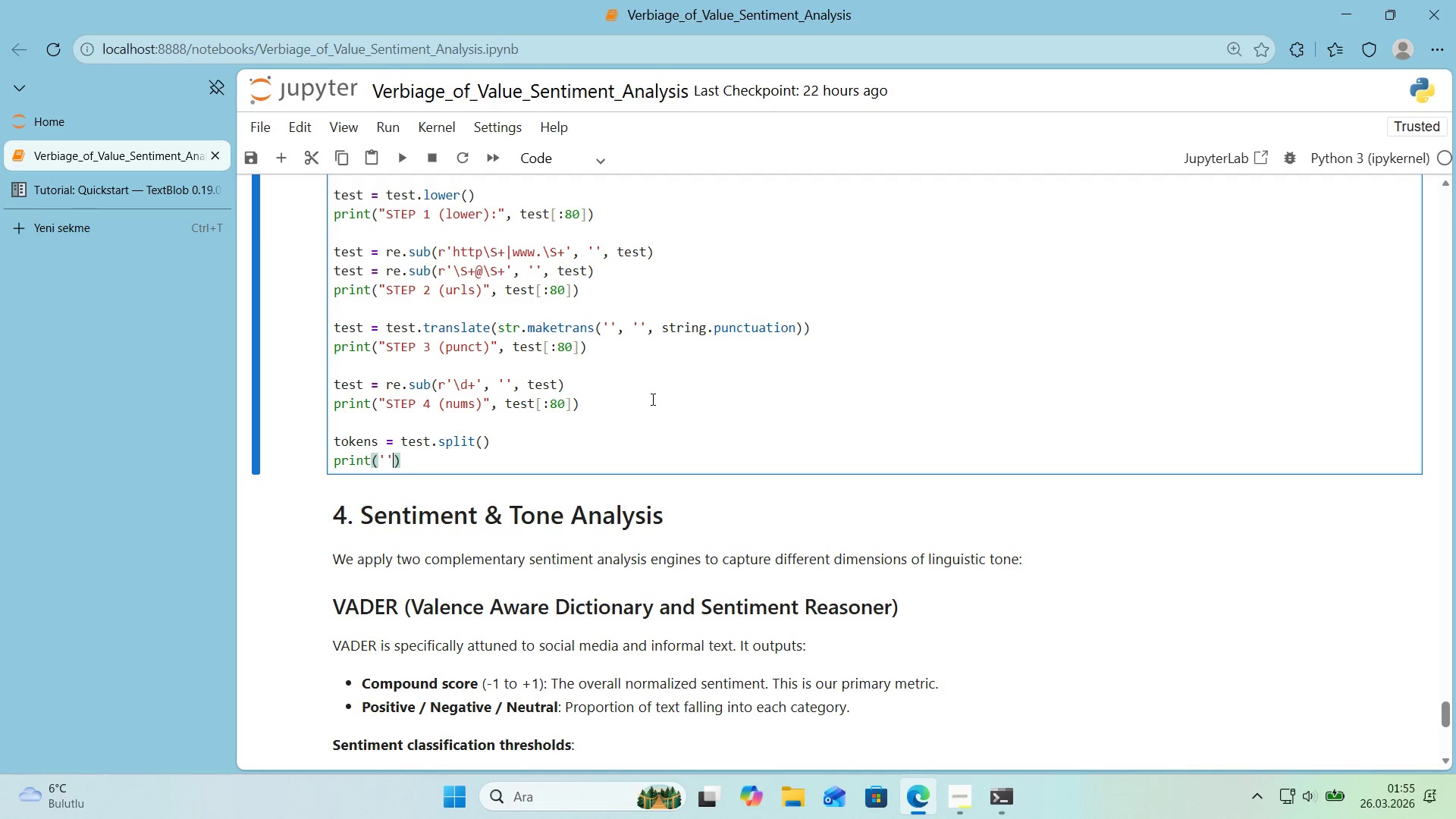 
key(ArrowLeft)
 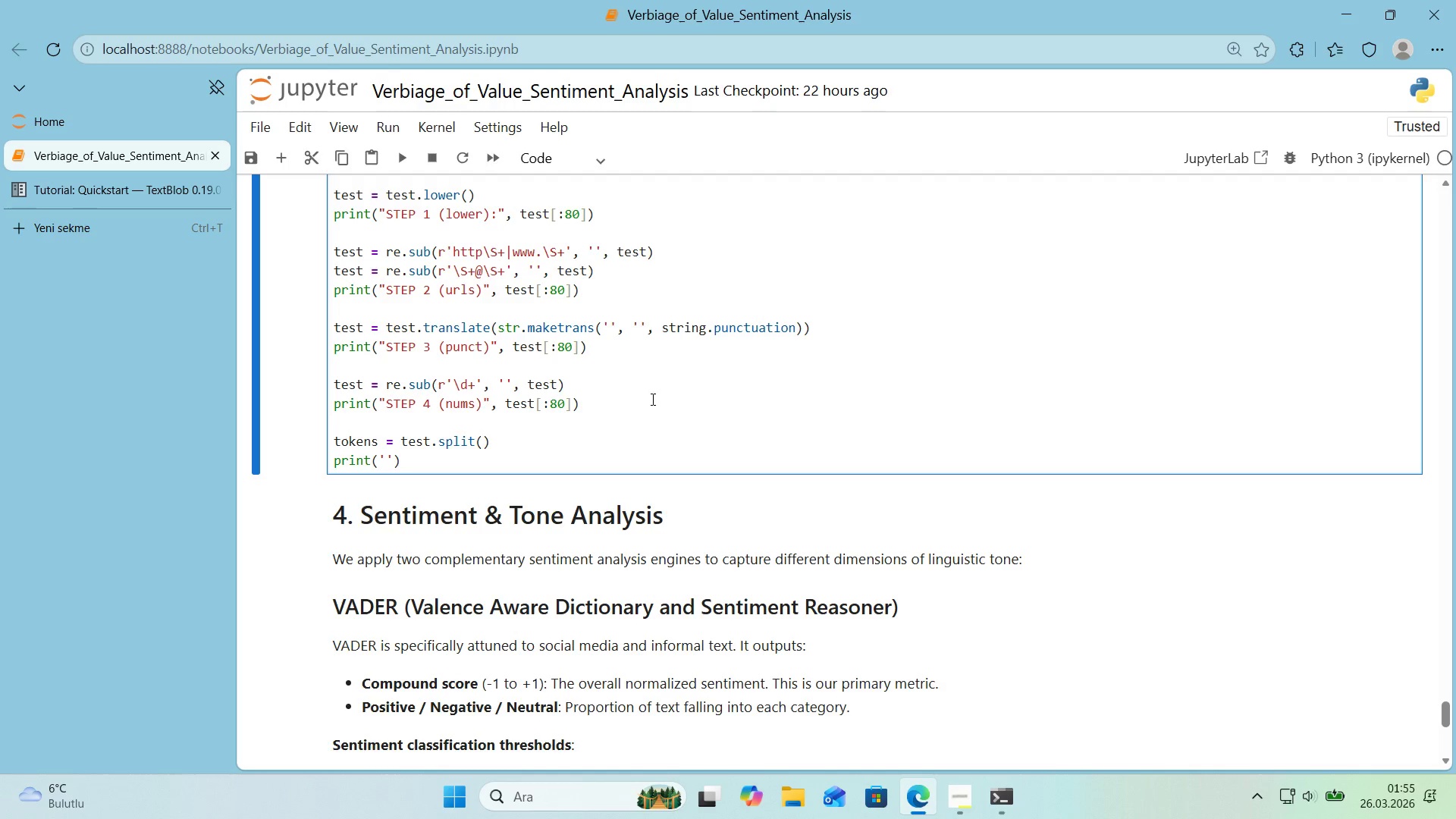 
type(STEP 5 *()
 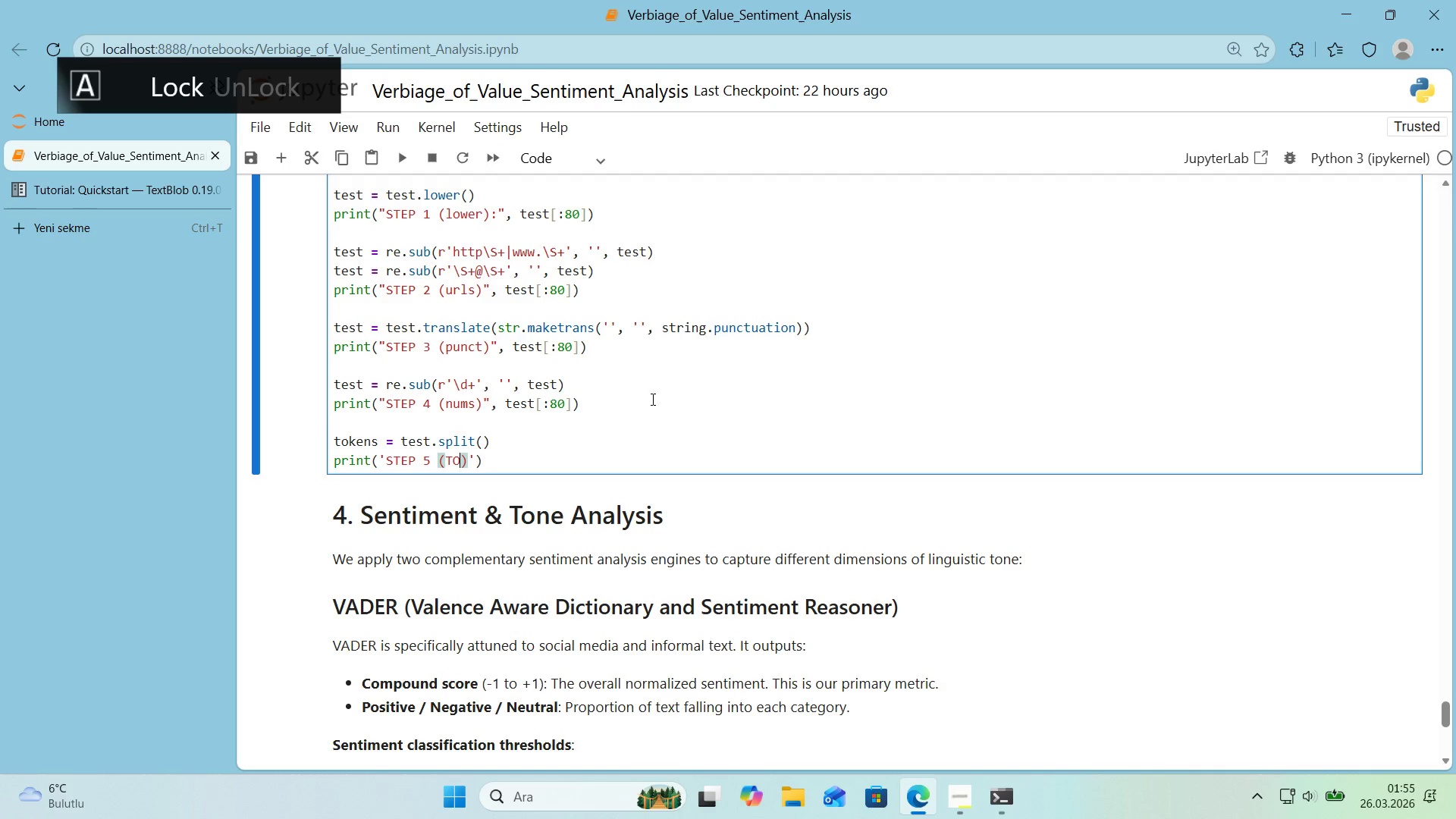 
 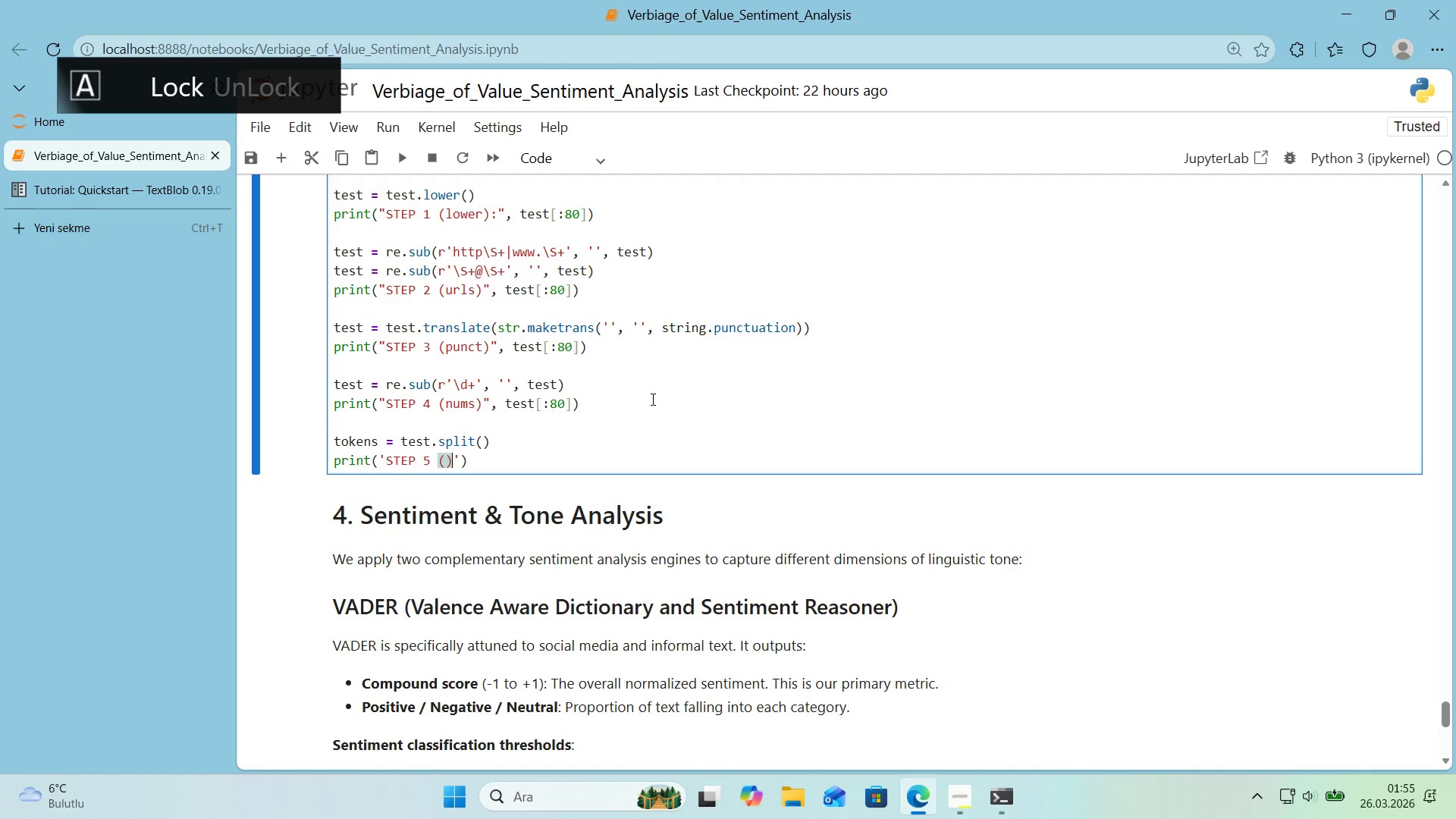 
key(ArrowLeft)
 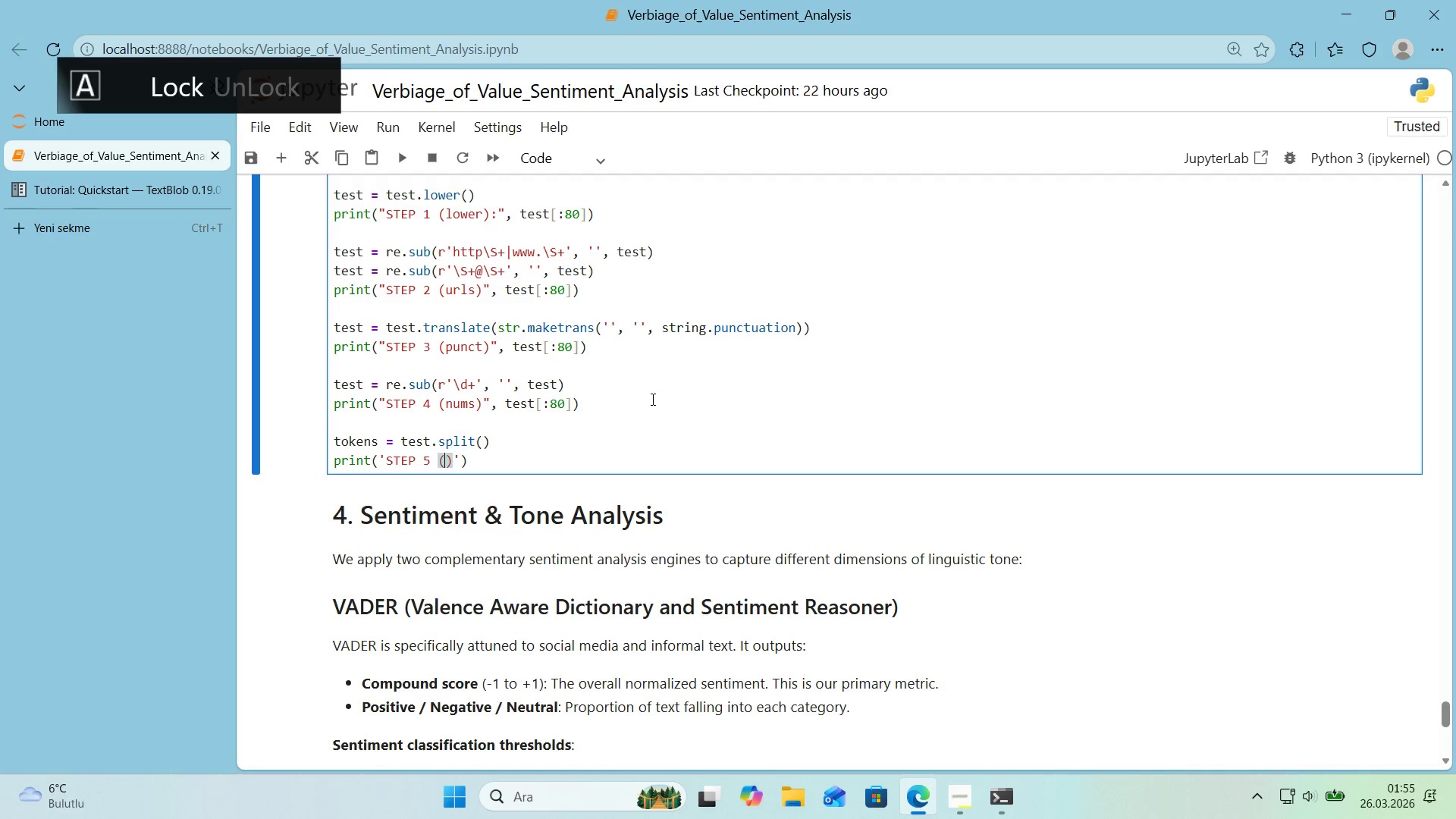 
type(TOK)
key(Backspace)
key(Backspace)
key(Backspace)
type(tokens)
 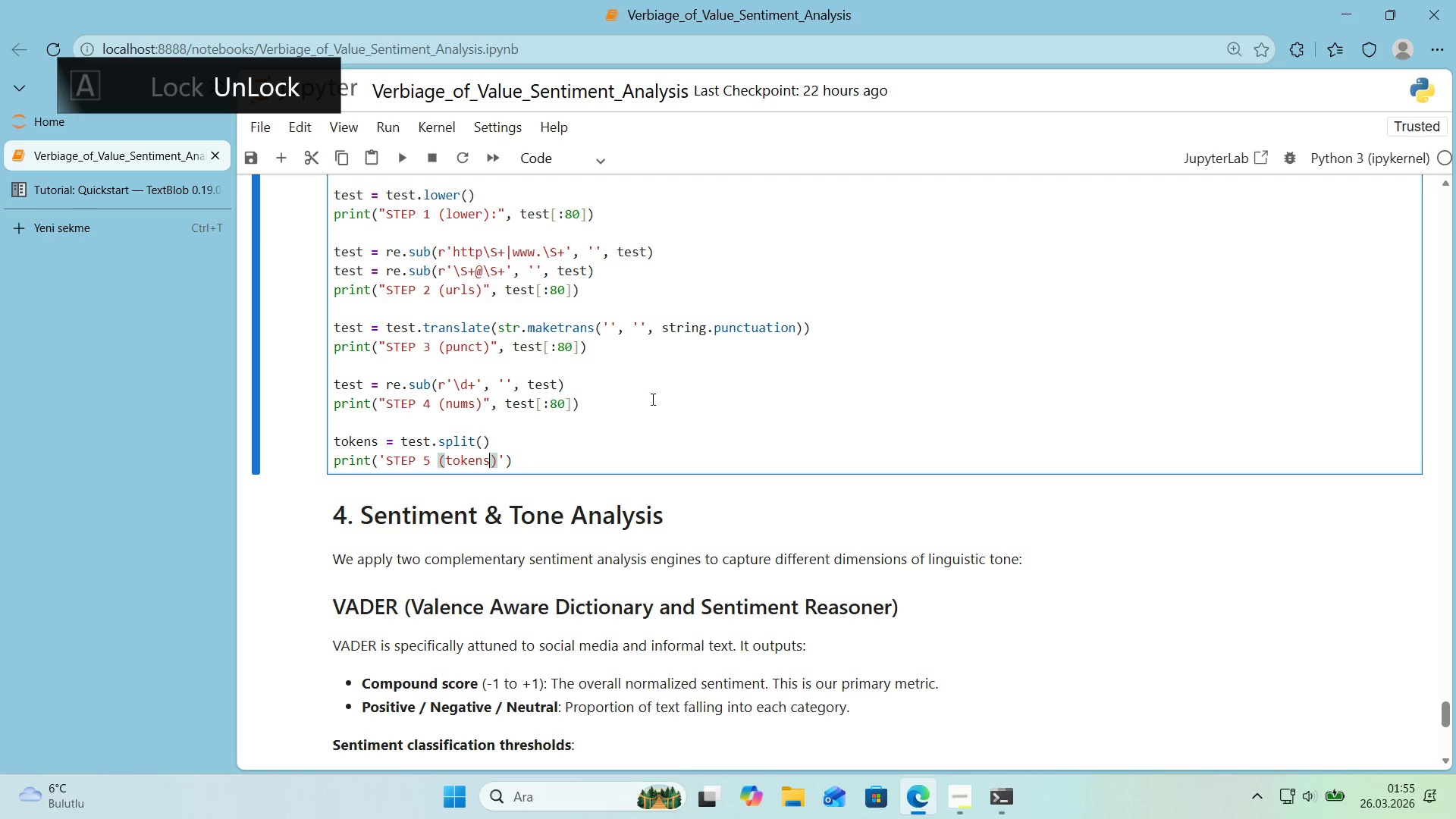 
key(ArrowRight)
 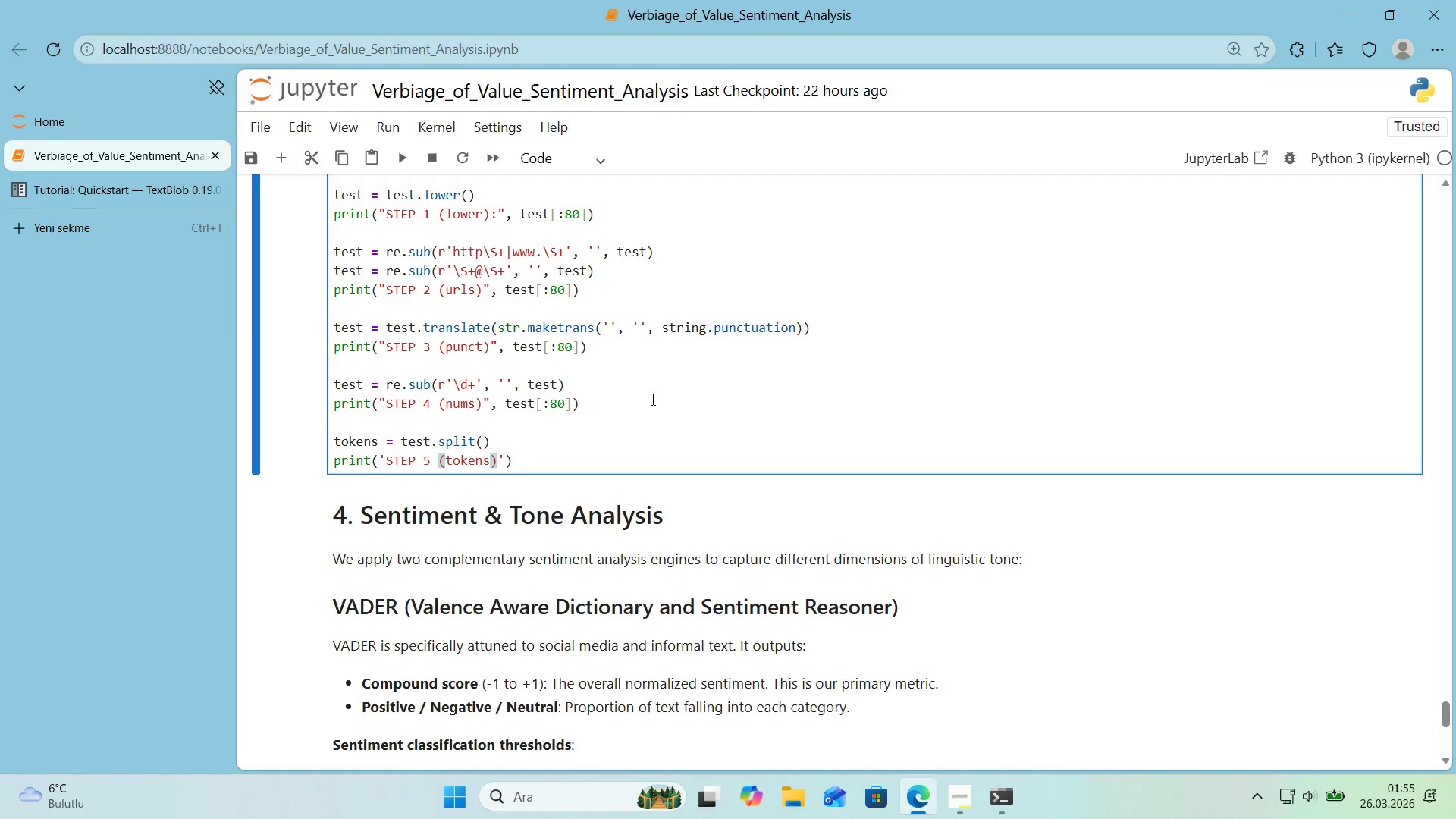 
key(Shift+ShiftRight)
 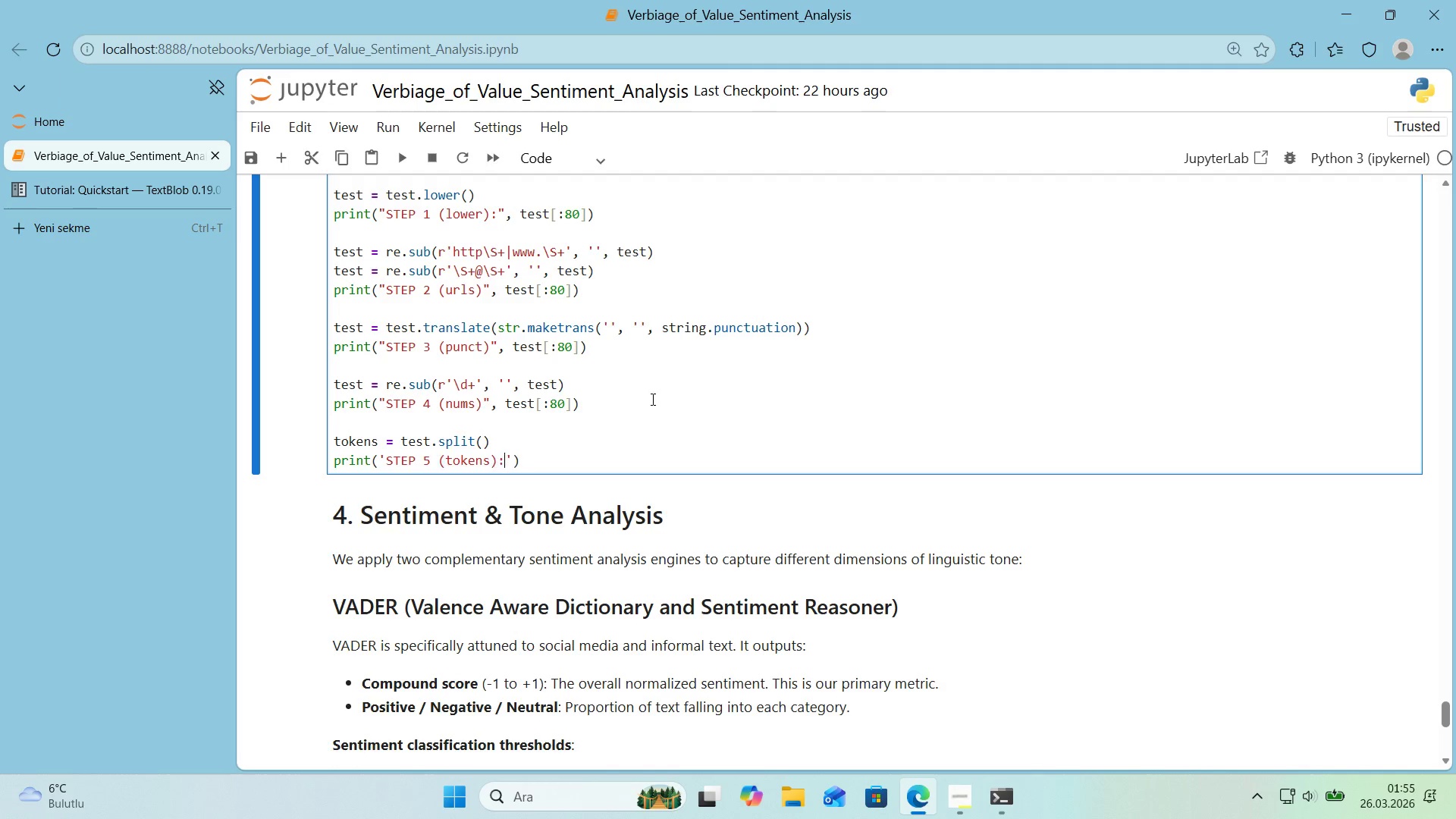 
key(Shift+Period)
 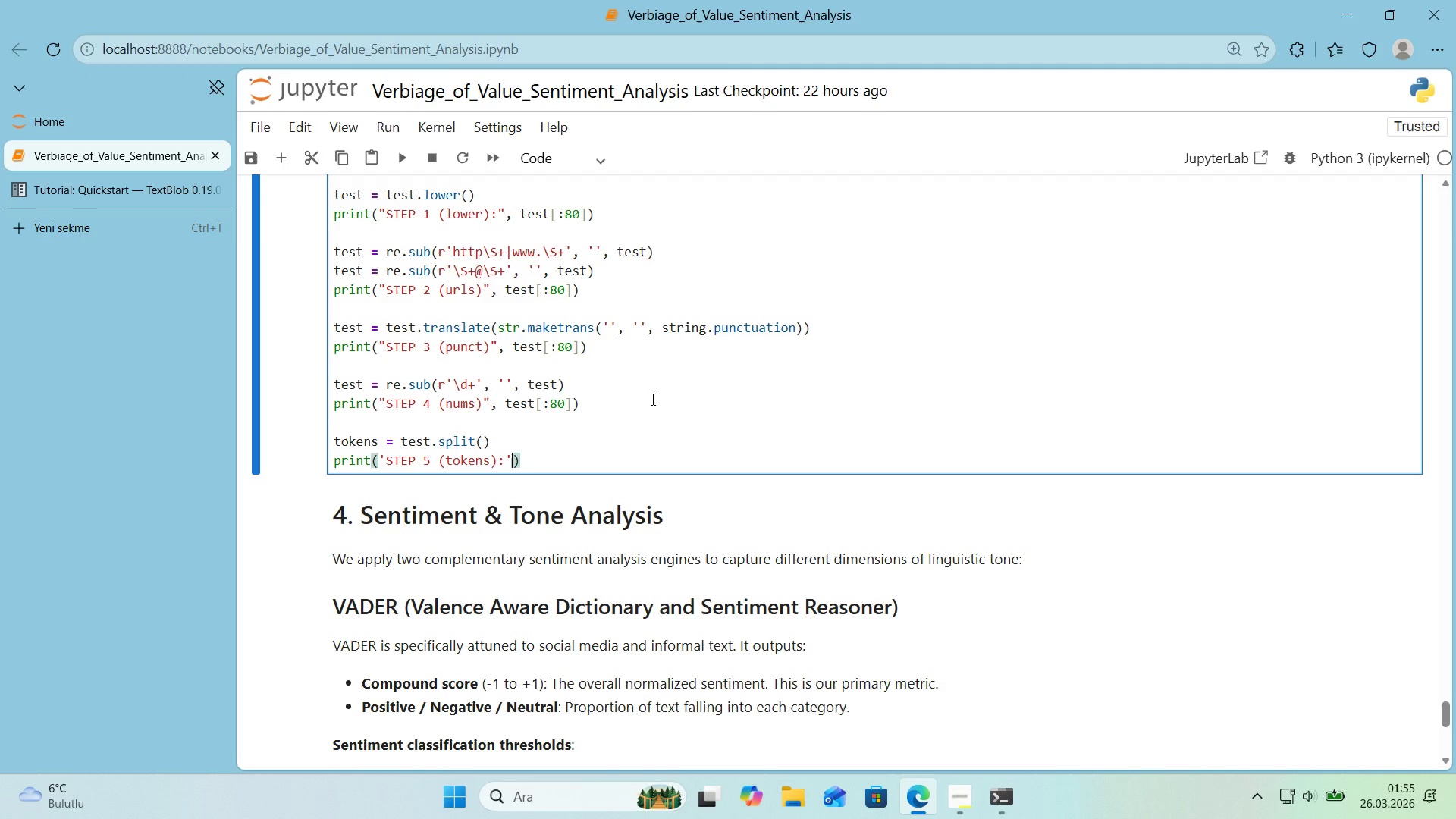 
key(ArrowRight)
 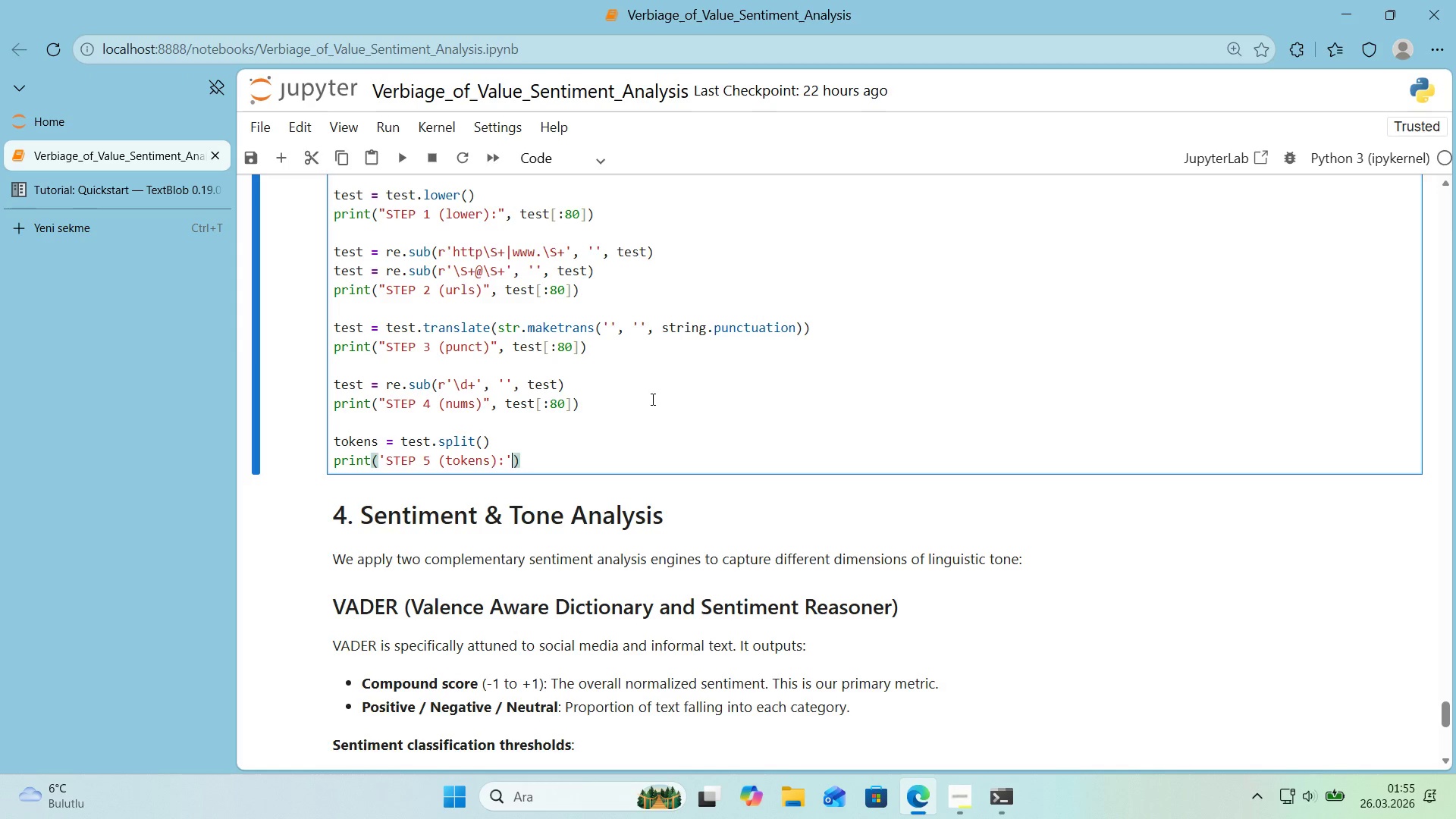 
key(ArrowLeft)
 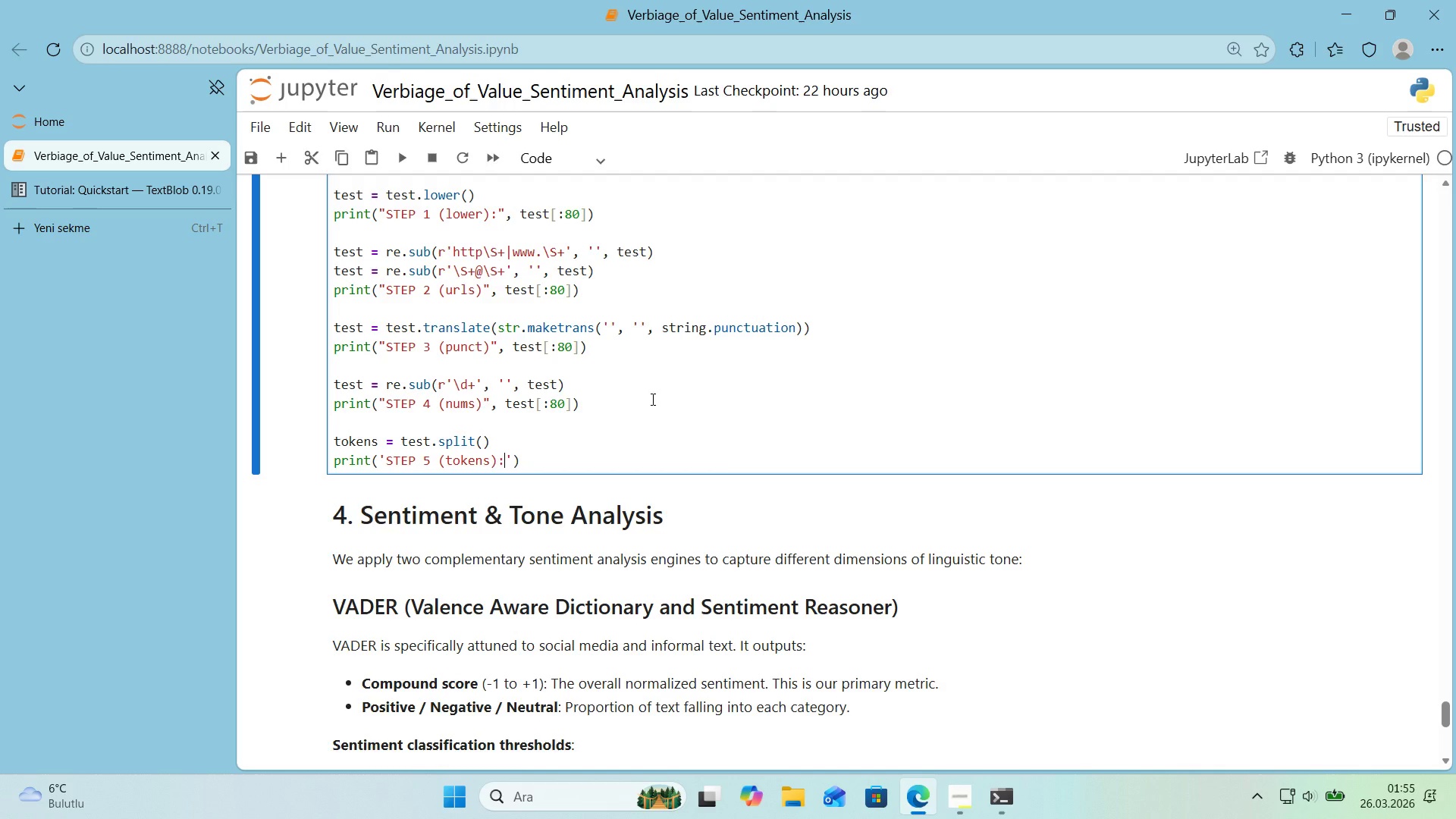 
key(ArrowRight)
 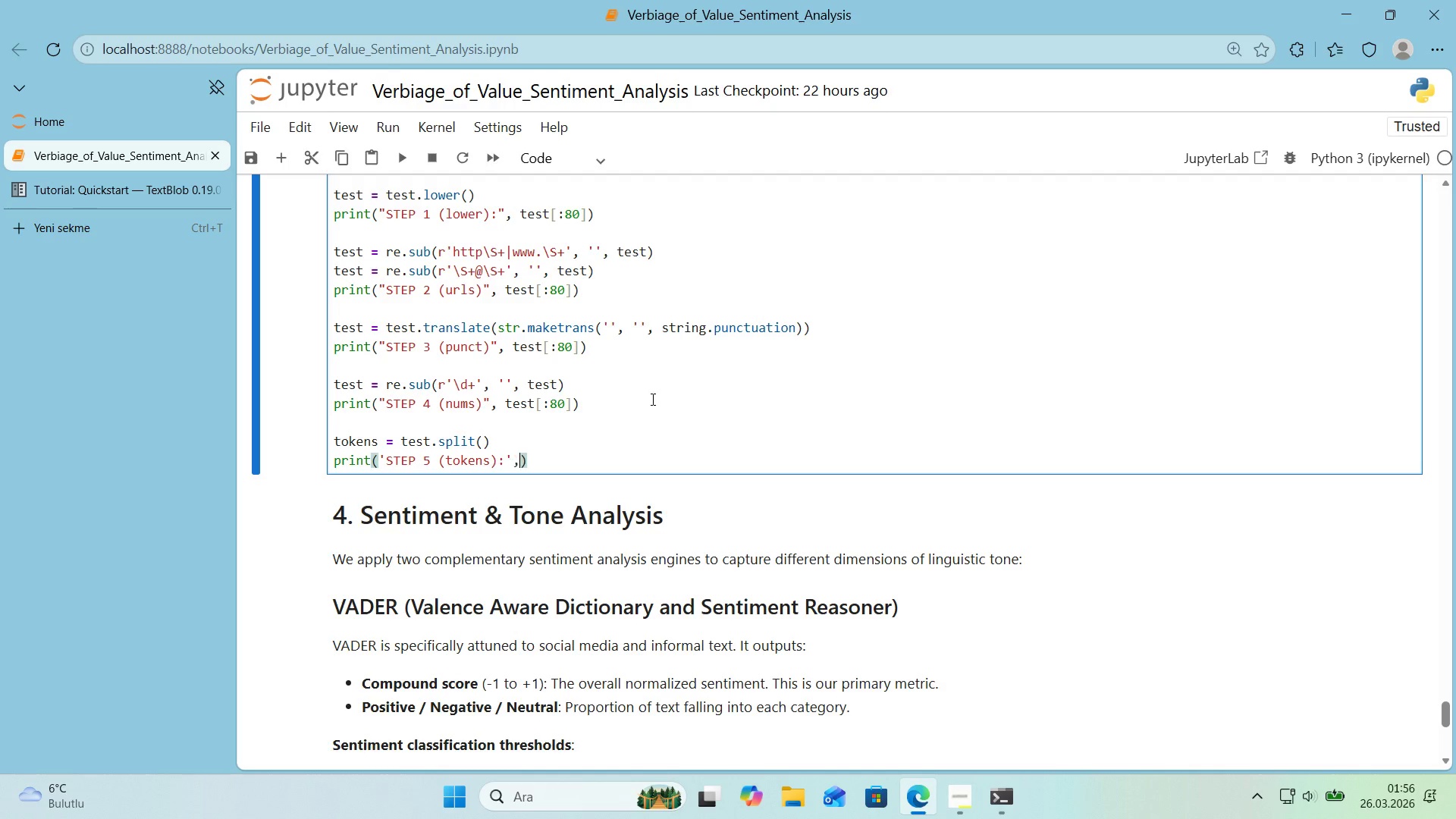 
type(, tokens)
 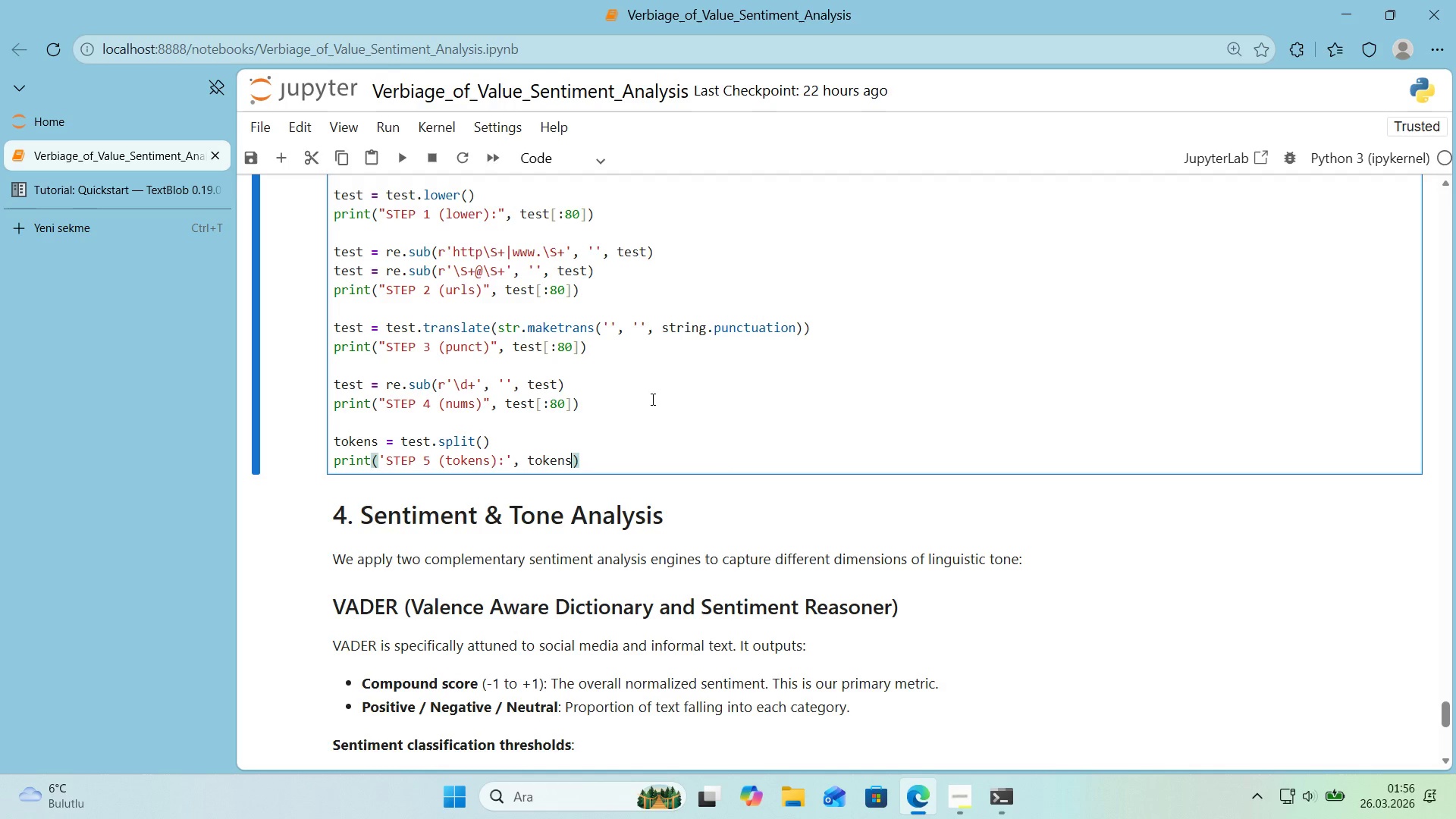 
key(Alt+Control+8)
 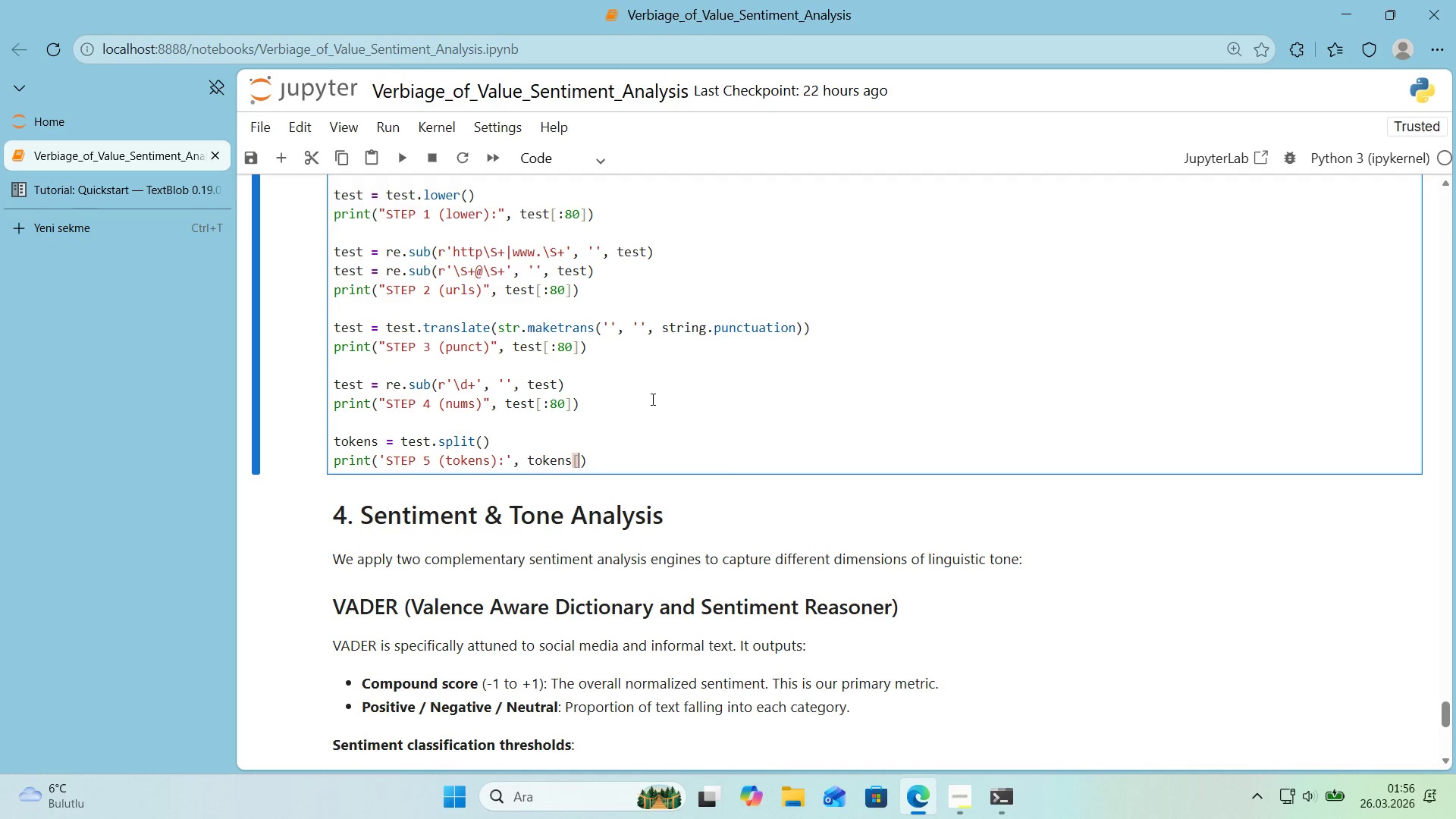 
key(Alt+Control+9)
 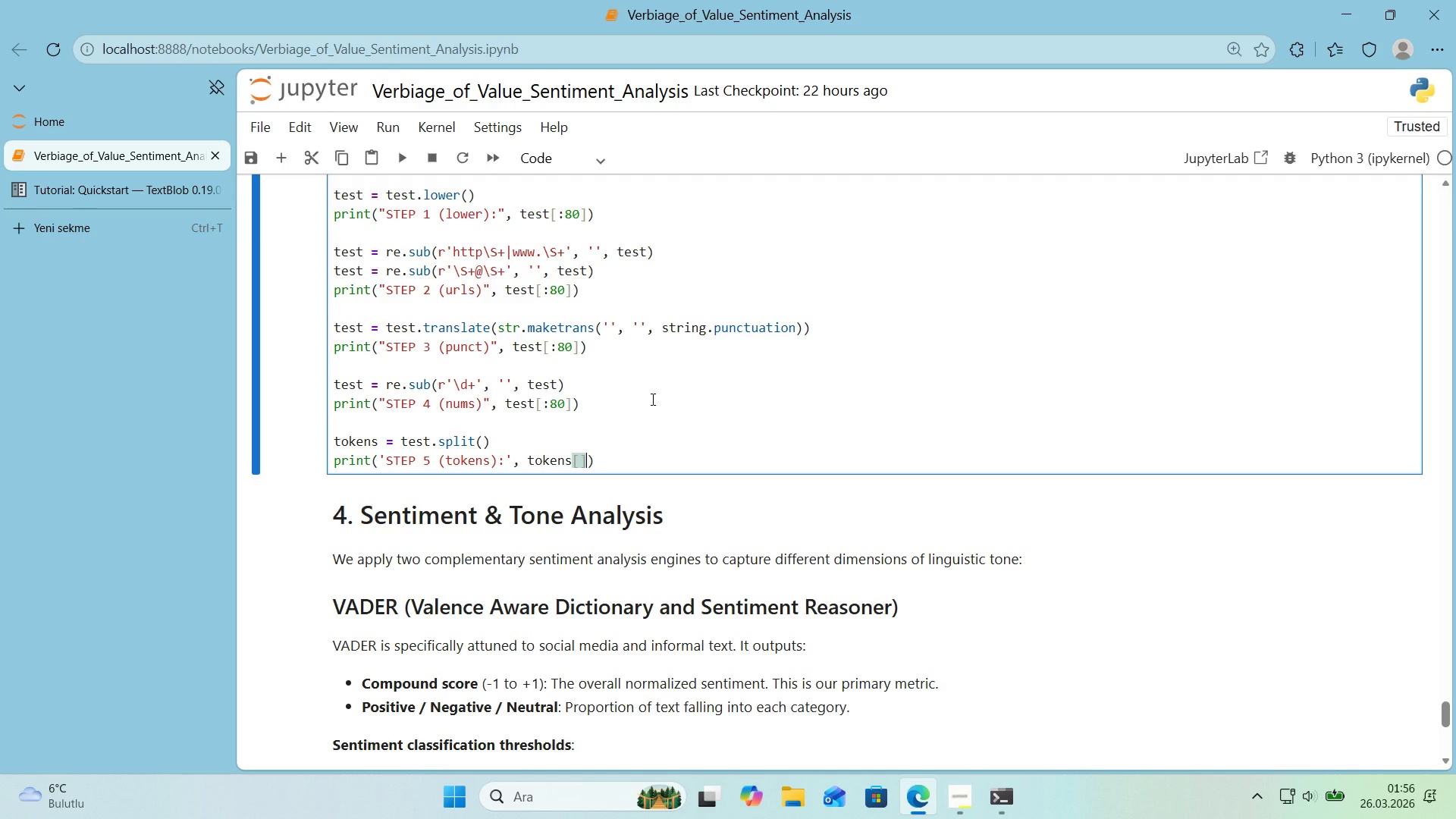 
key(ArrowLeft)
 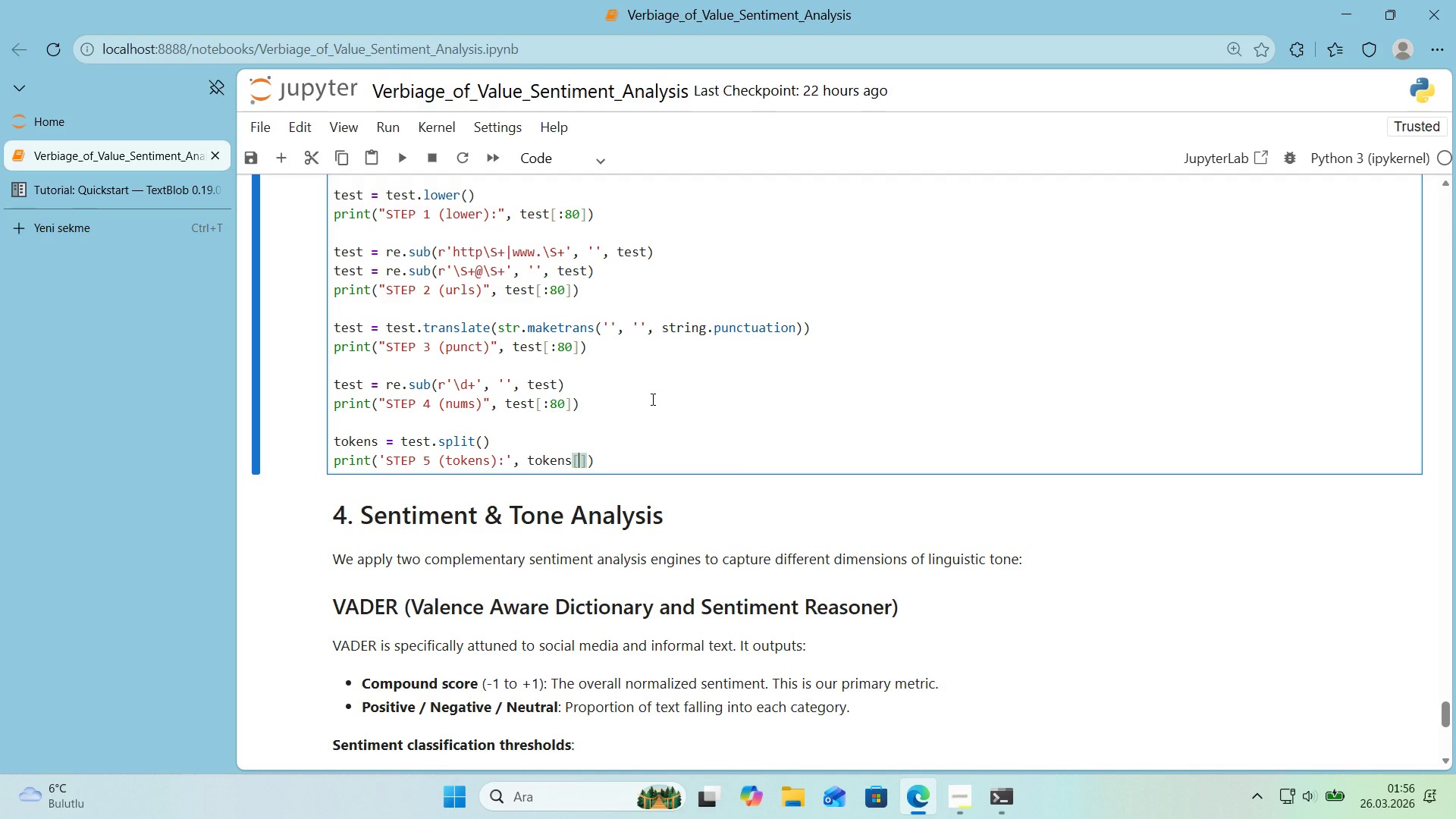 
key(Shift+ShiftRight)
 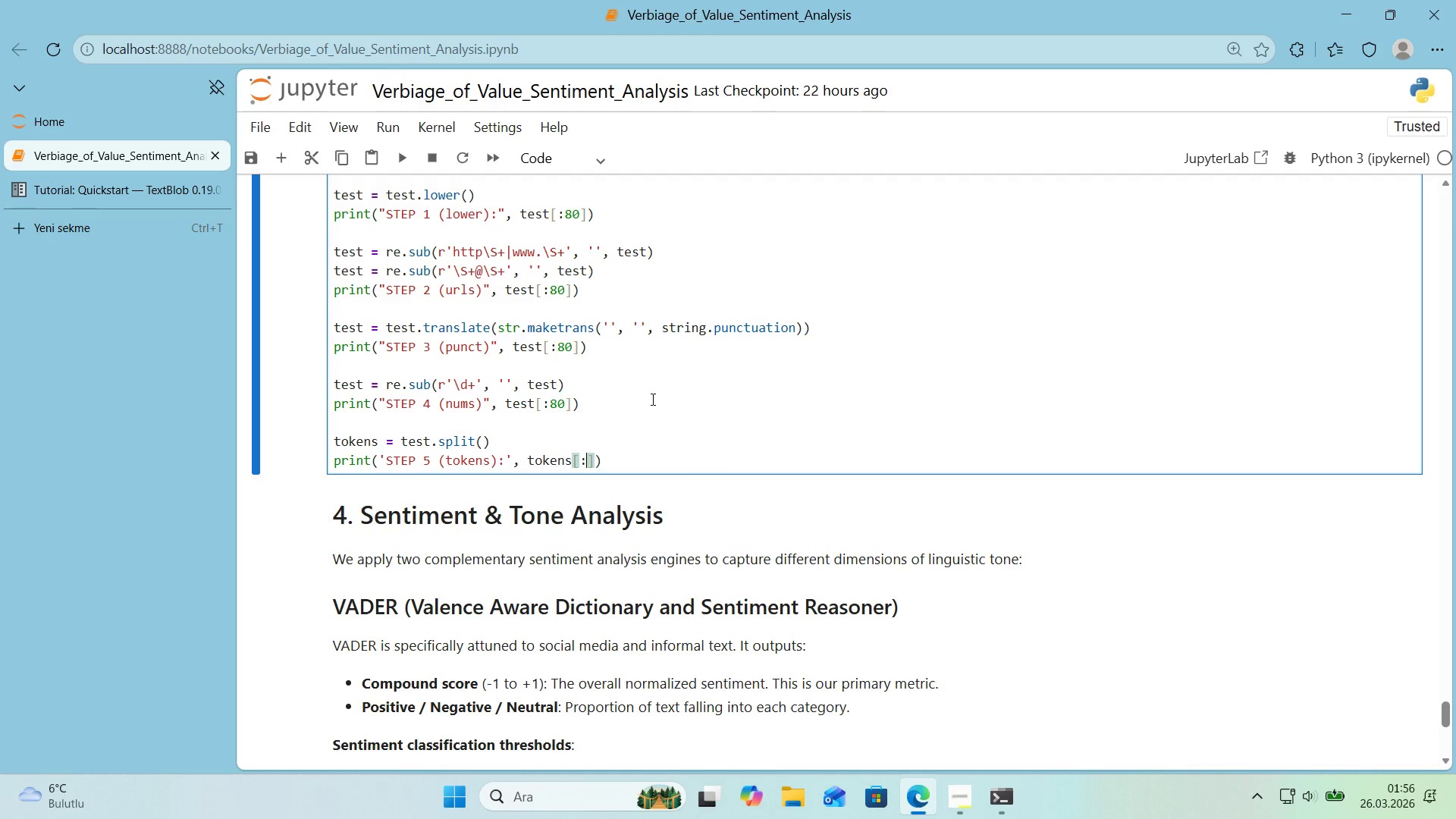 
key(Shift+Period)
 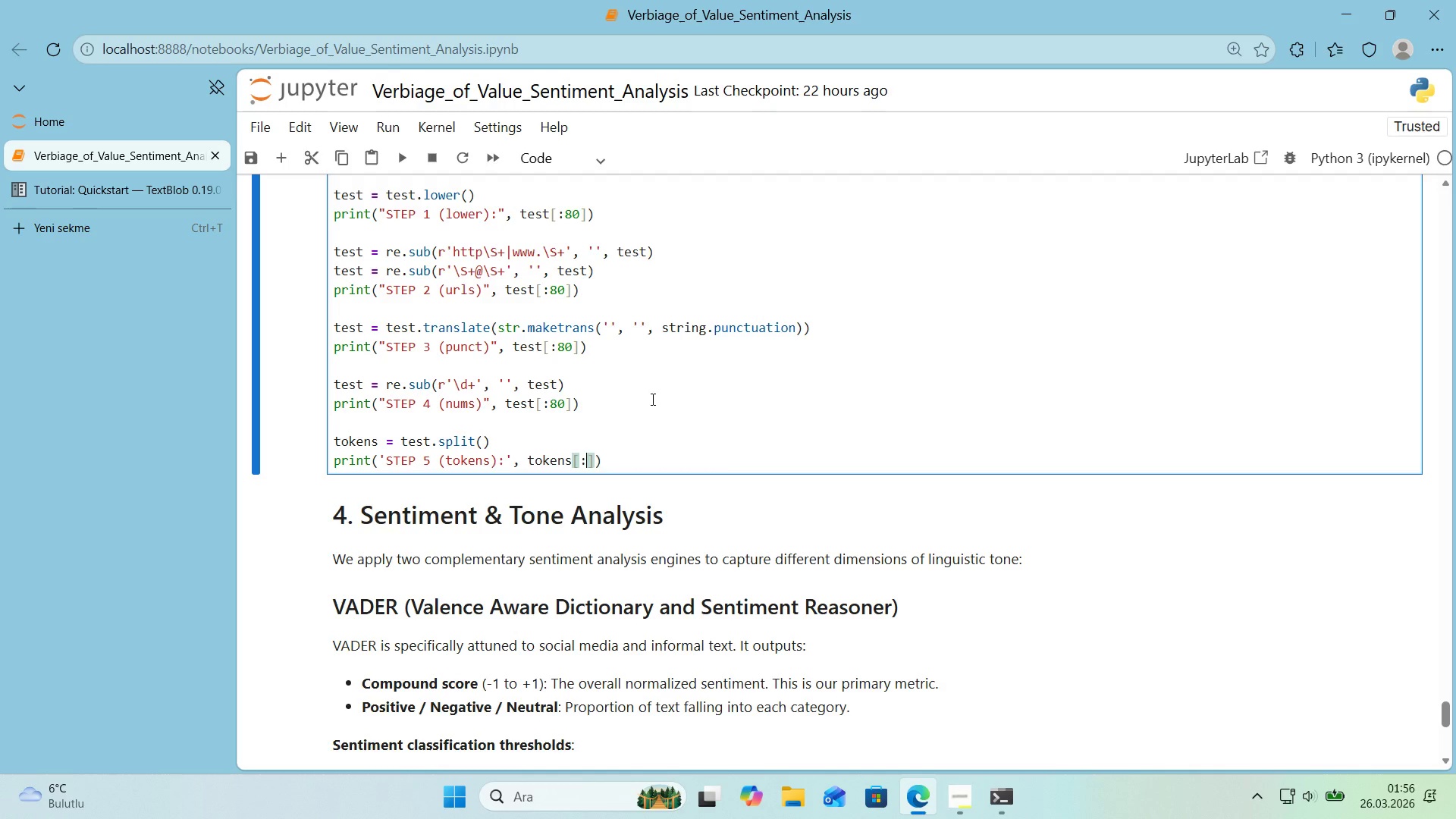 
key(Numpad1)
 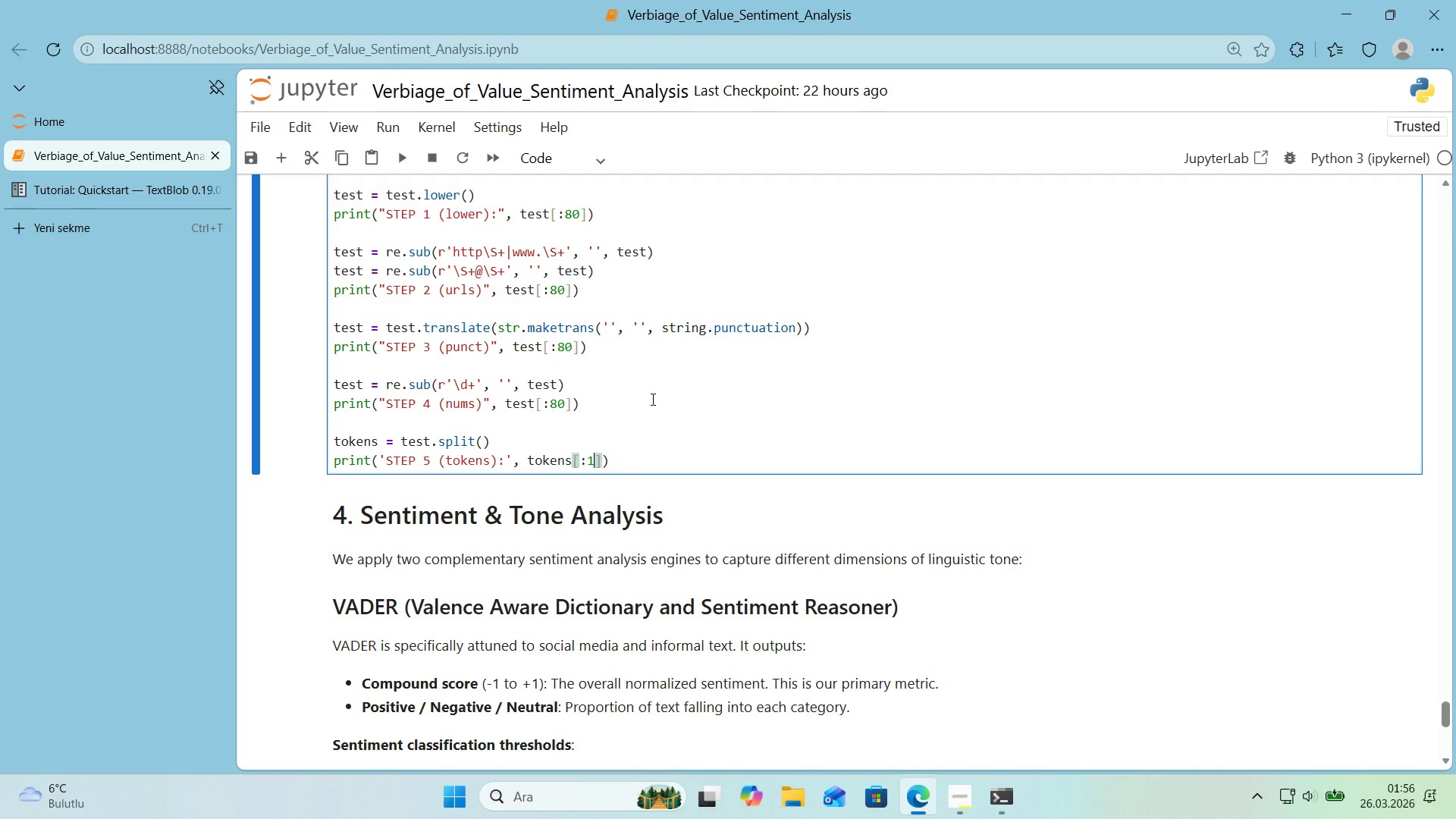 
key(Numpad0)
 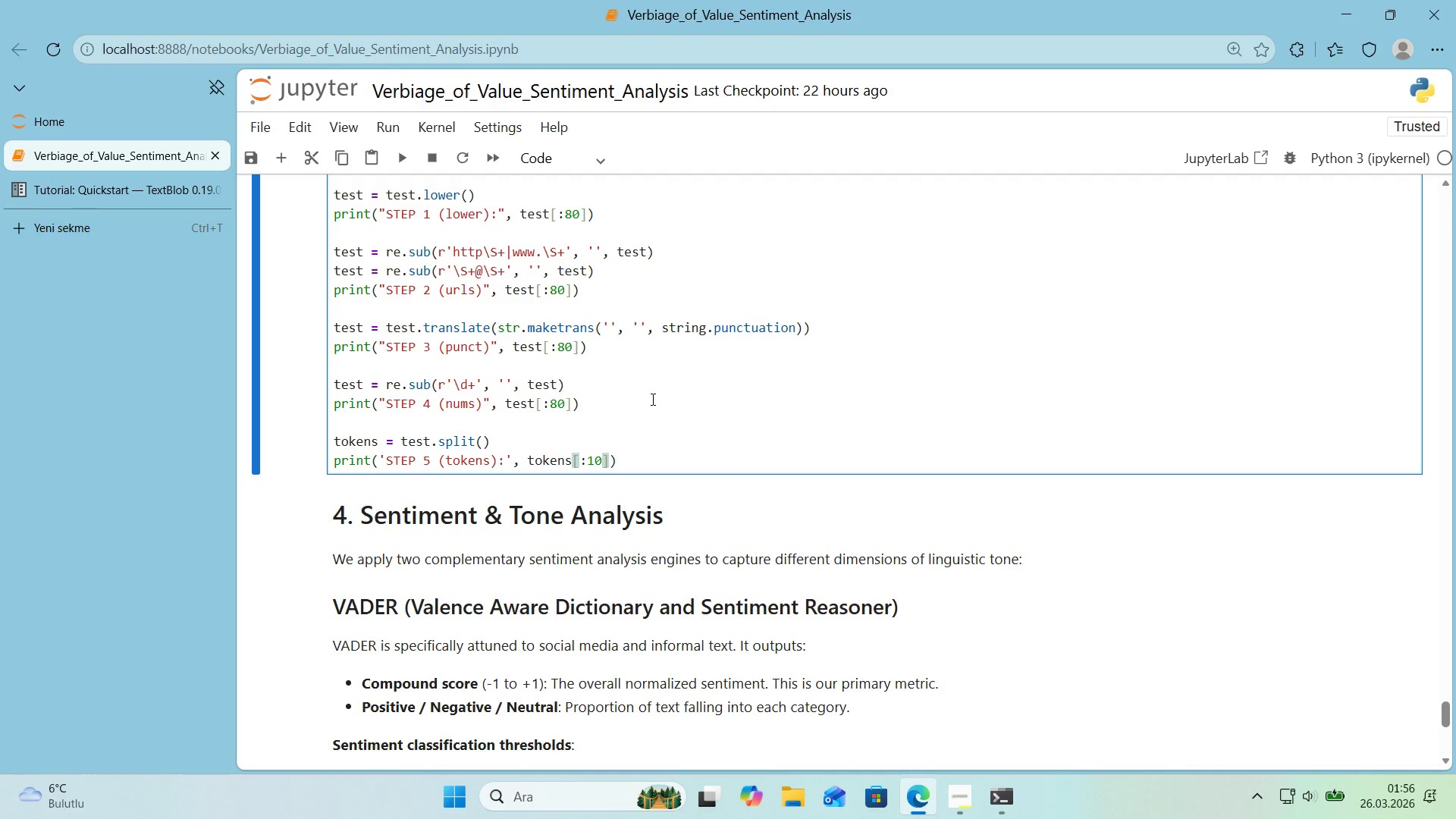 
key(ArrowRight)
 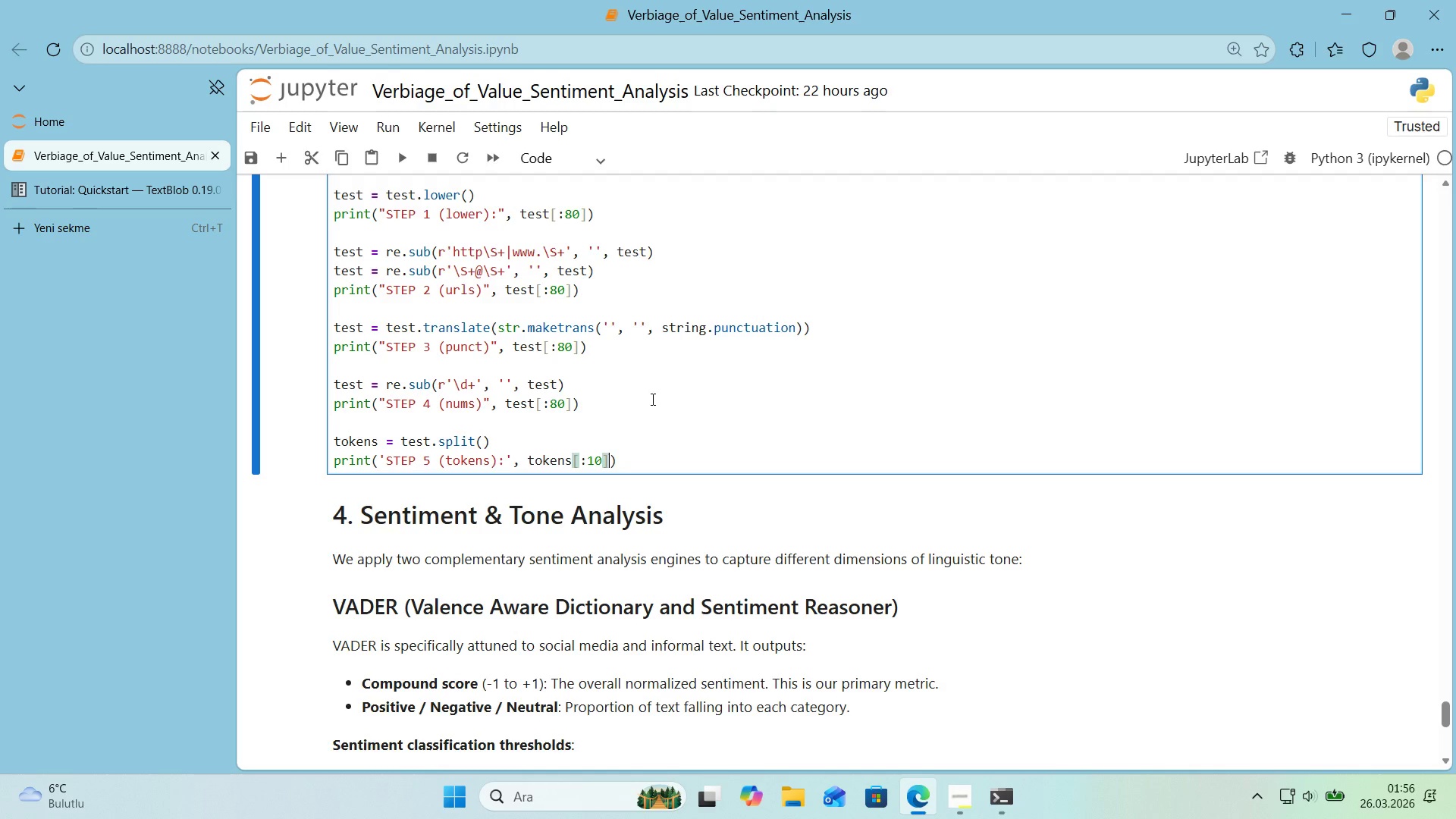 
key(ArrowRight)
 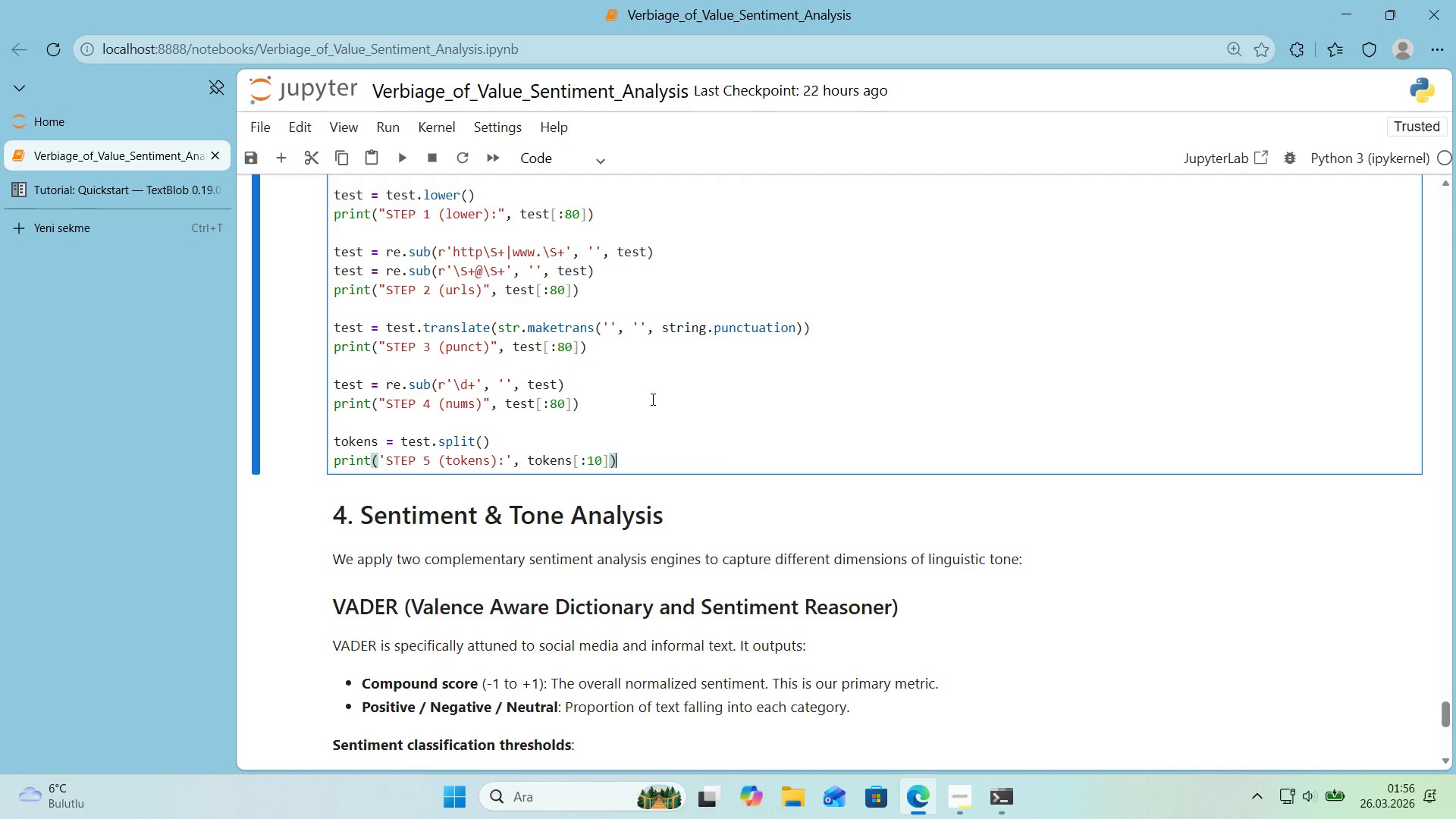 
key(Enter)
 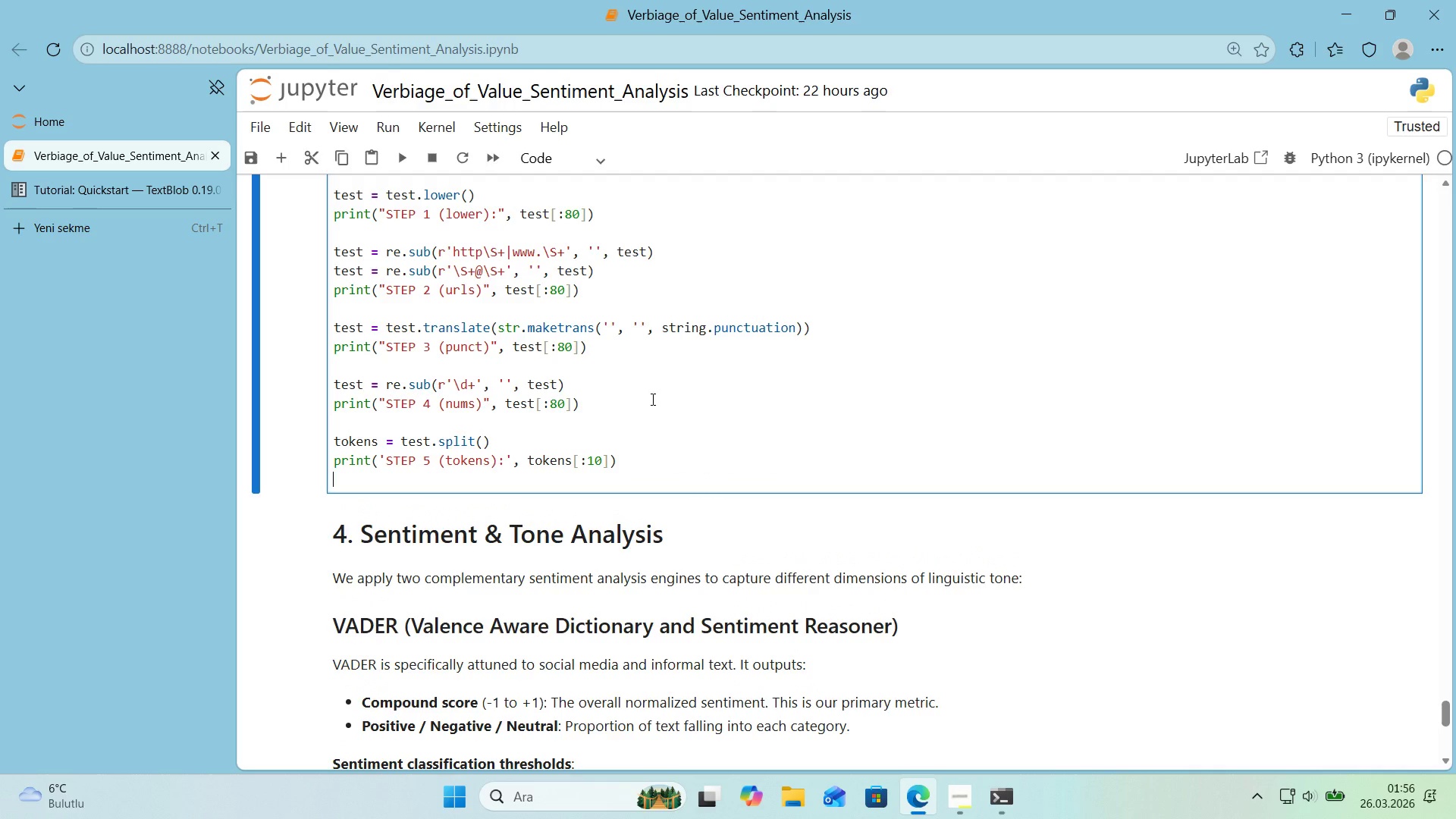 
type(pr'nt*()
 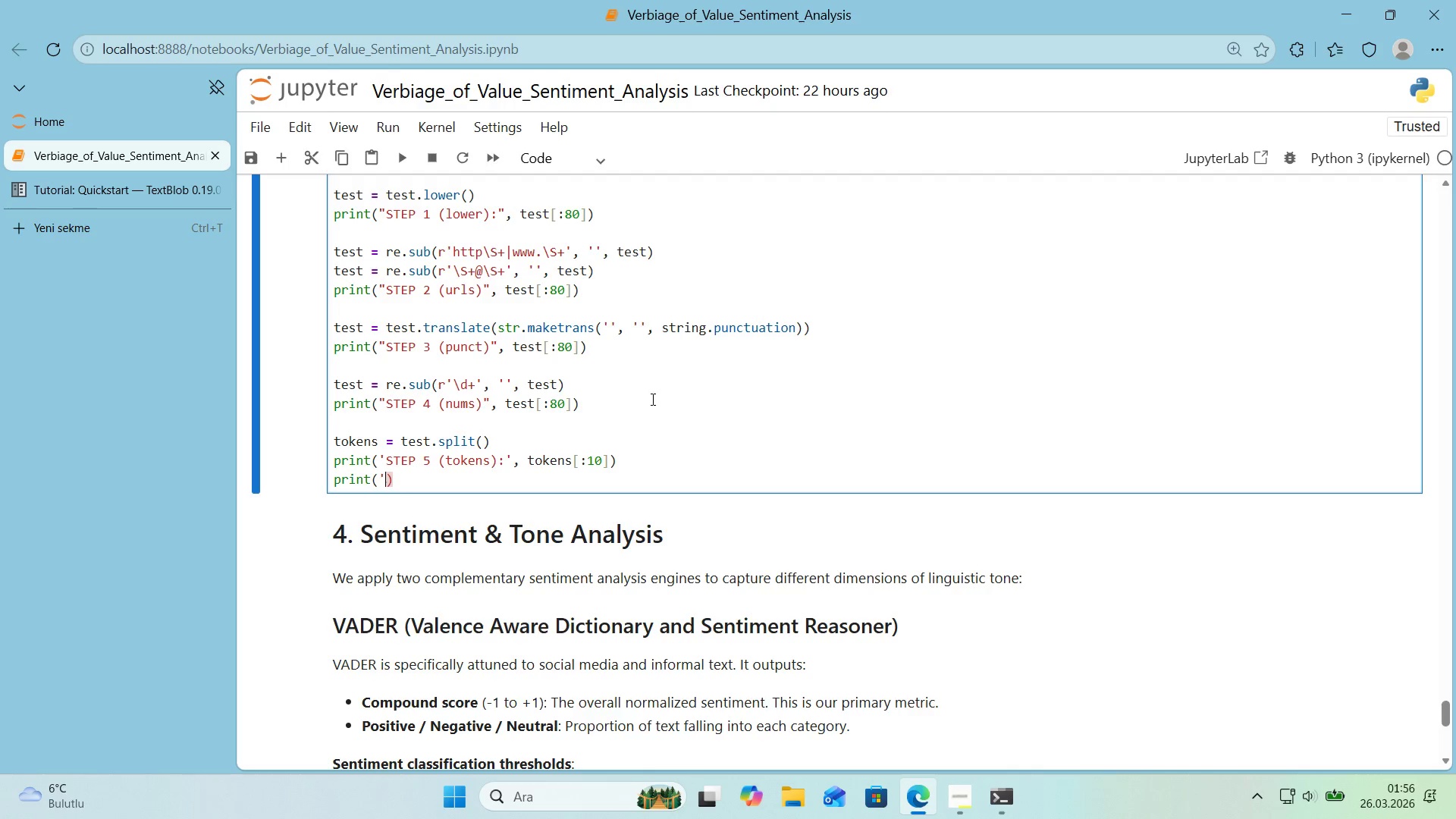 
 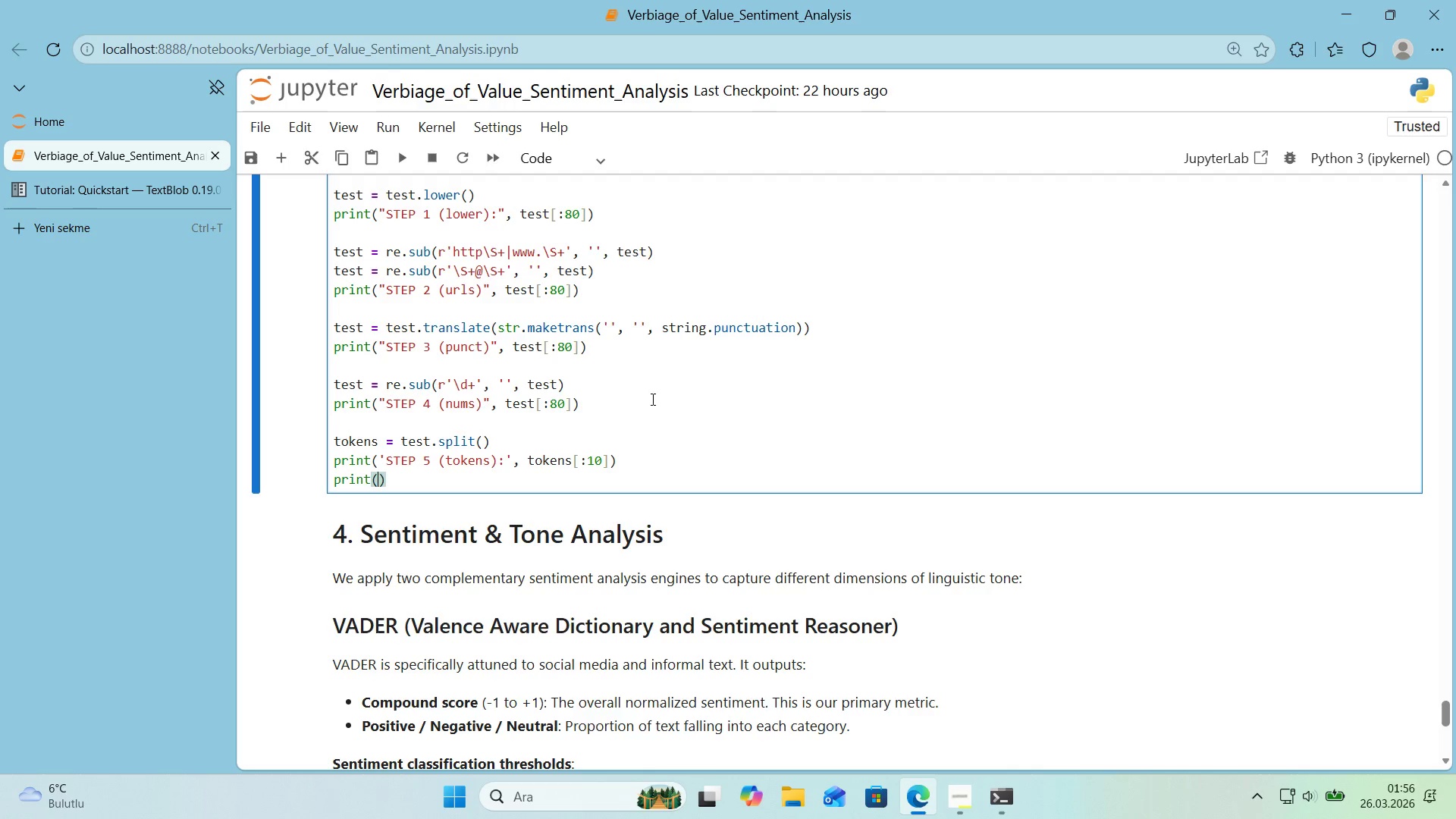 
key(ArrowLeft)
 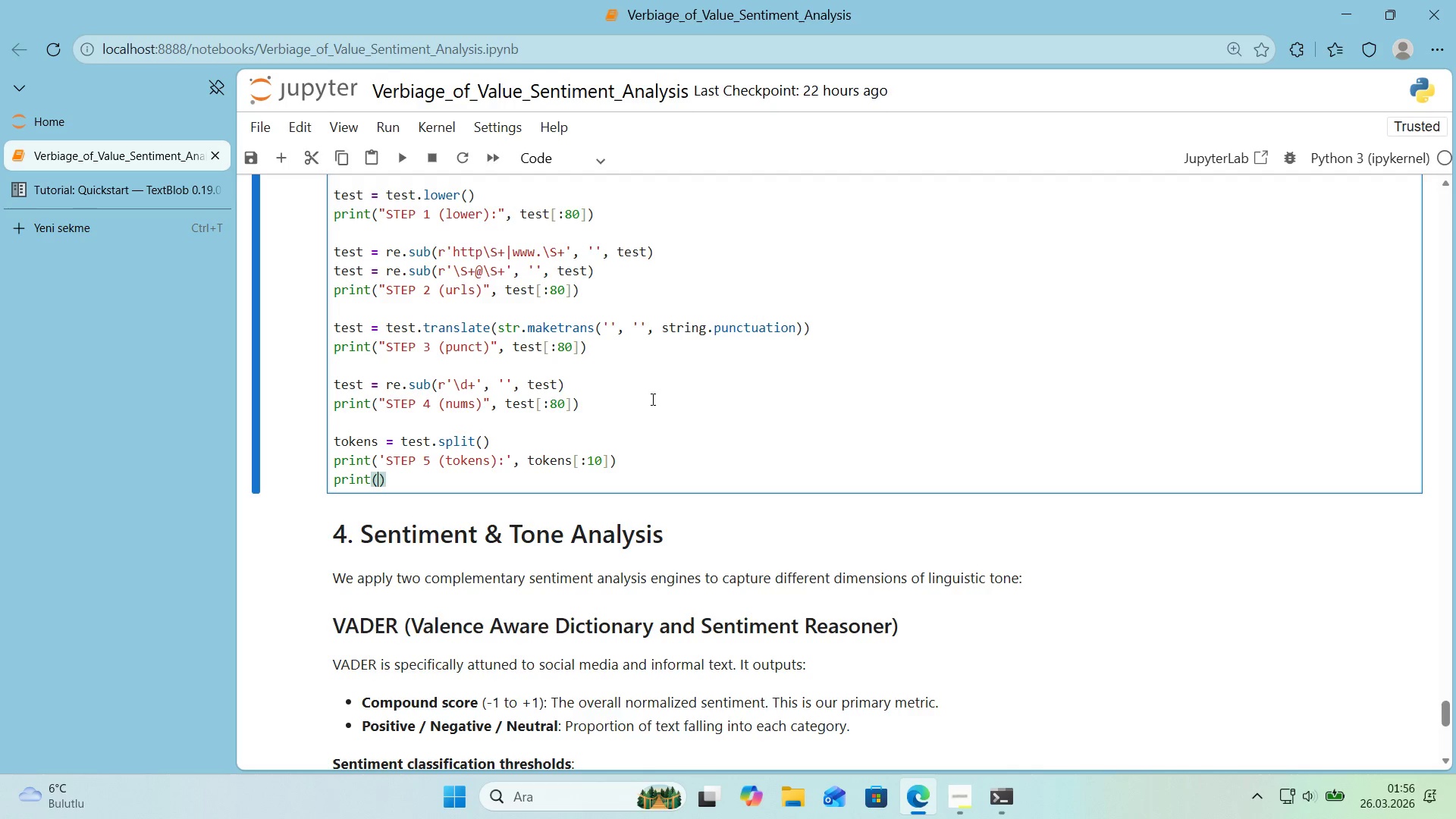 
type(@@)
 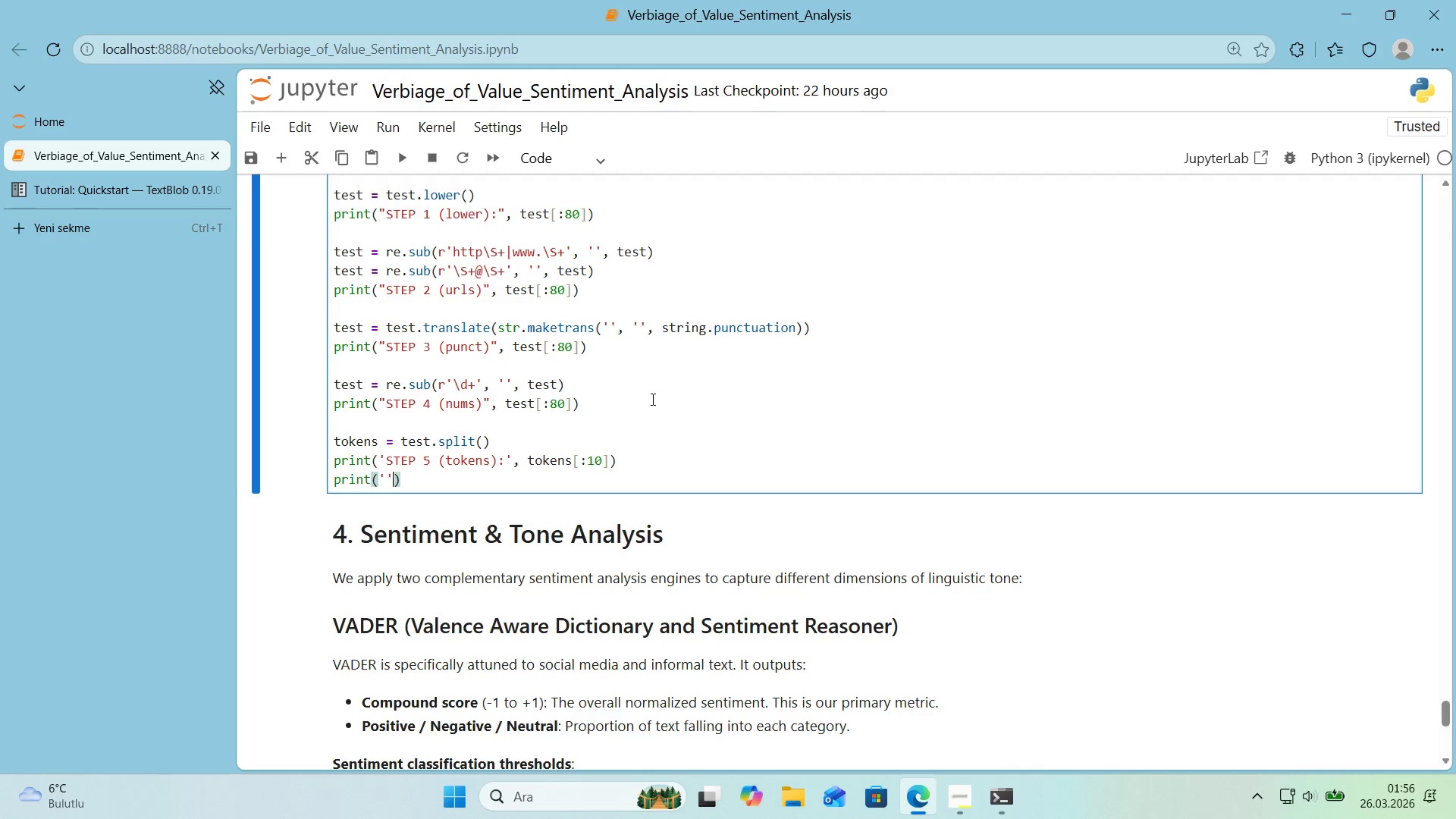 
key(ArrowLeft)
 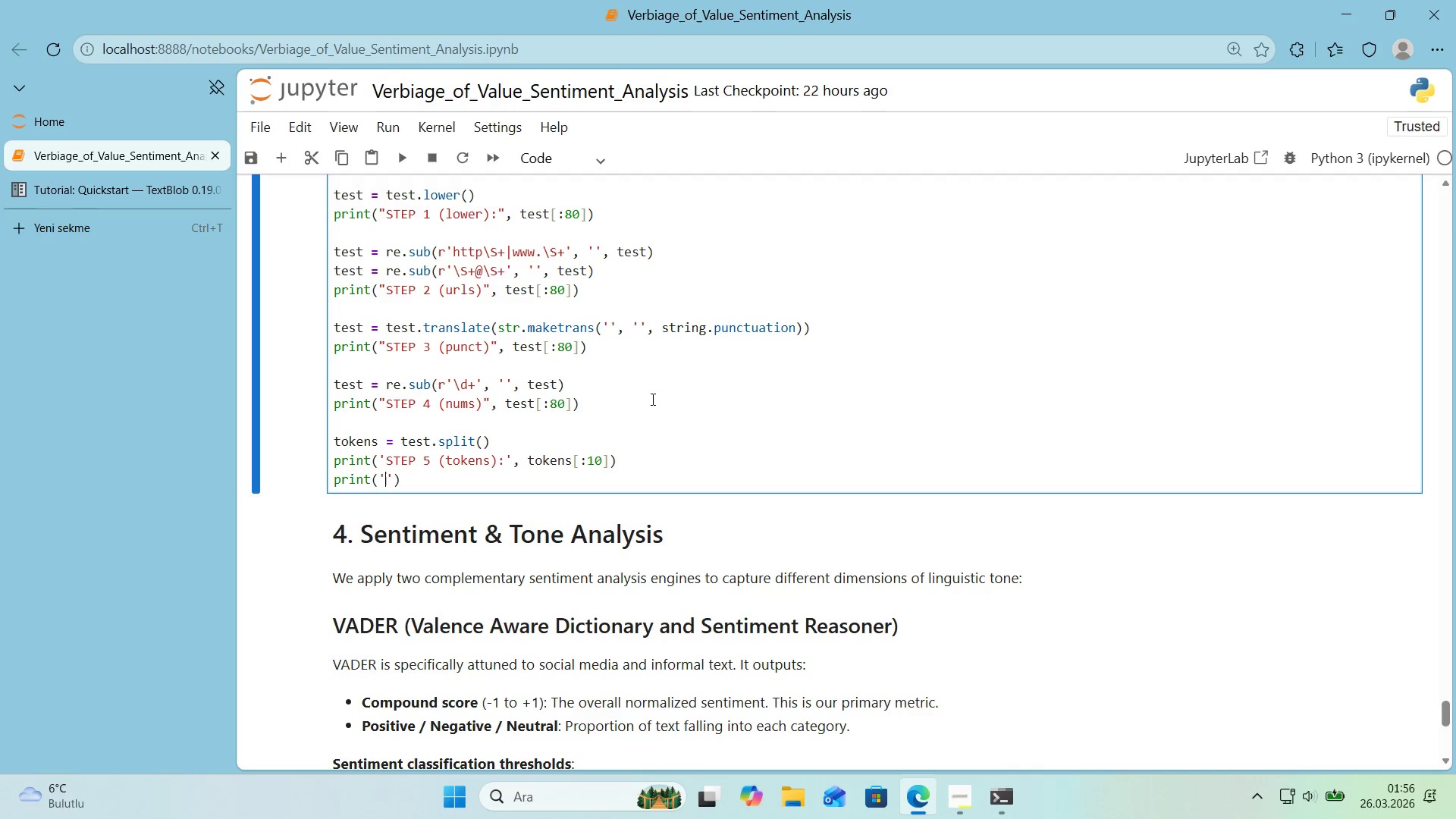 
type(TOKEN COUNT>)
 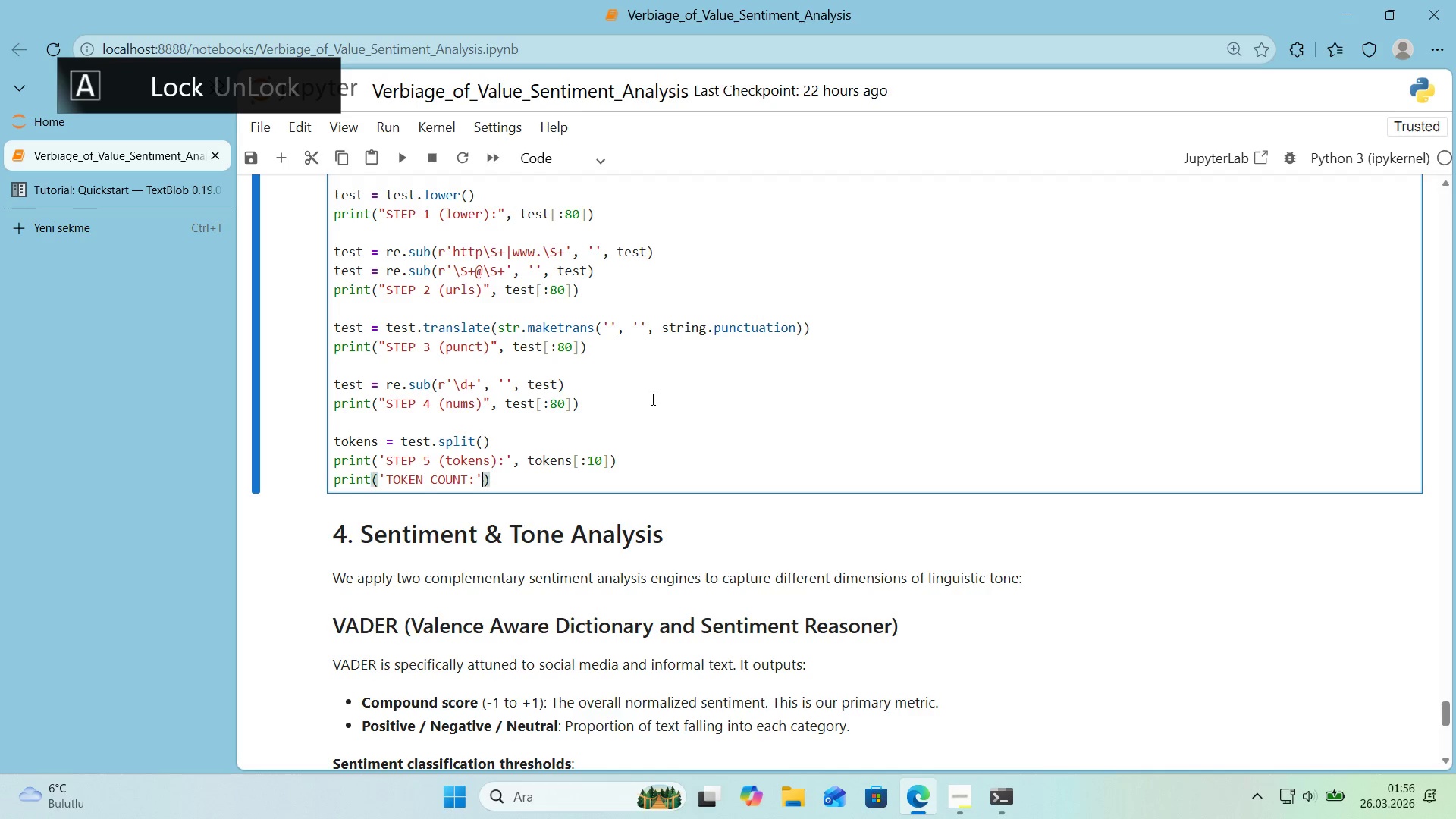 
key(ArrowRight)
 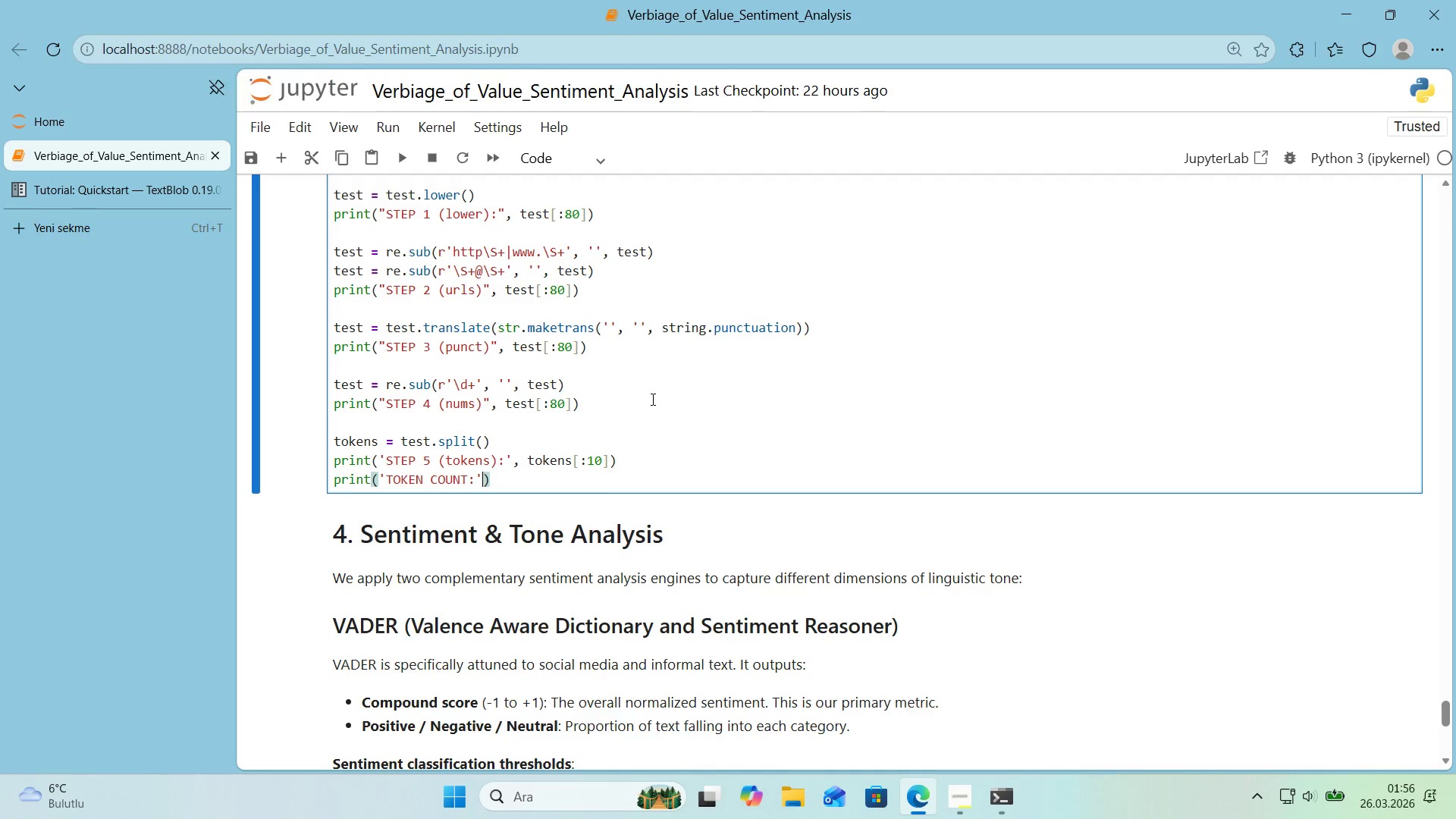 
type(, len**)
 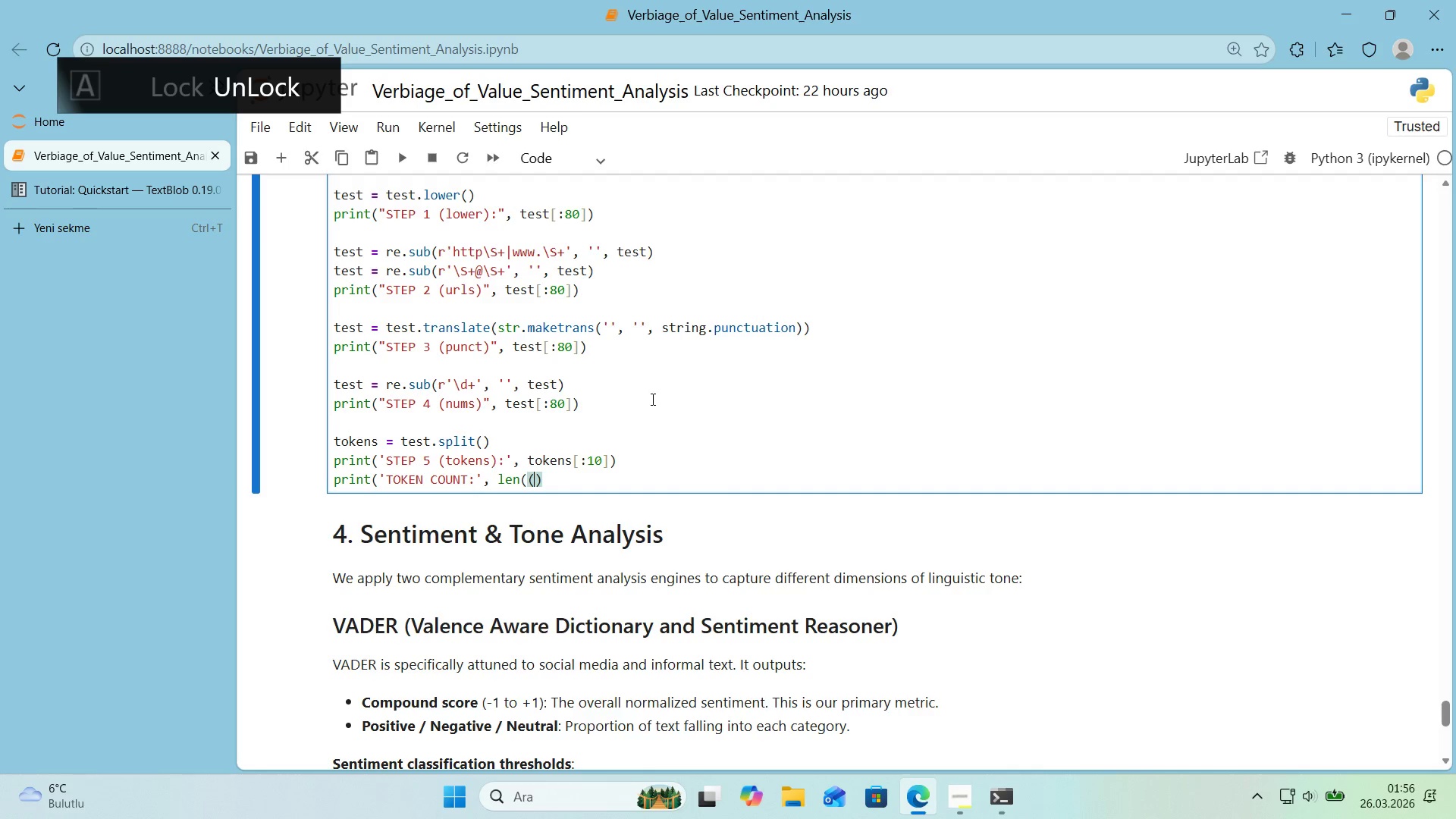 
key(ArrowLeft)
 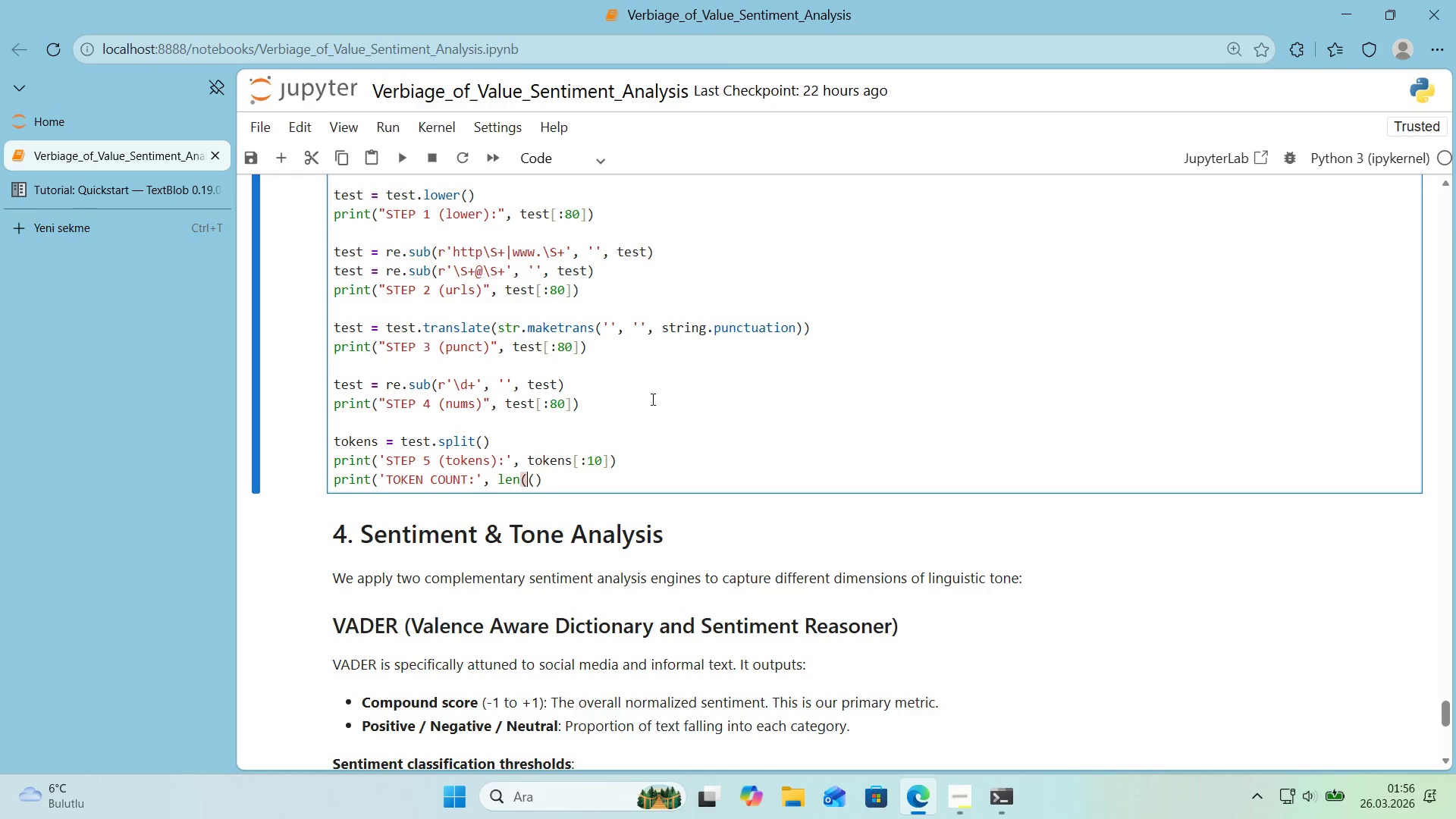 
key(Shift+ShiftRight)
 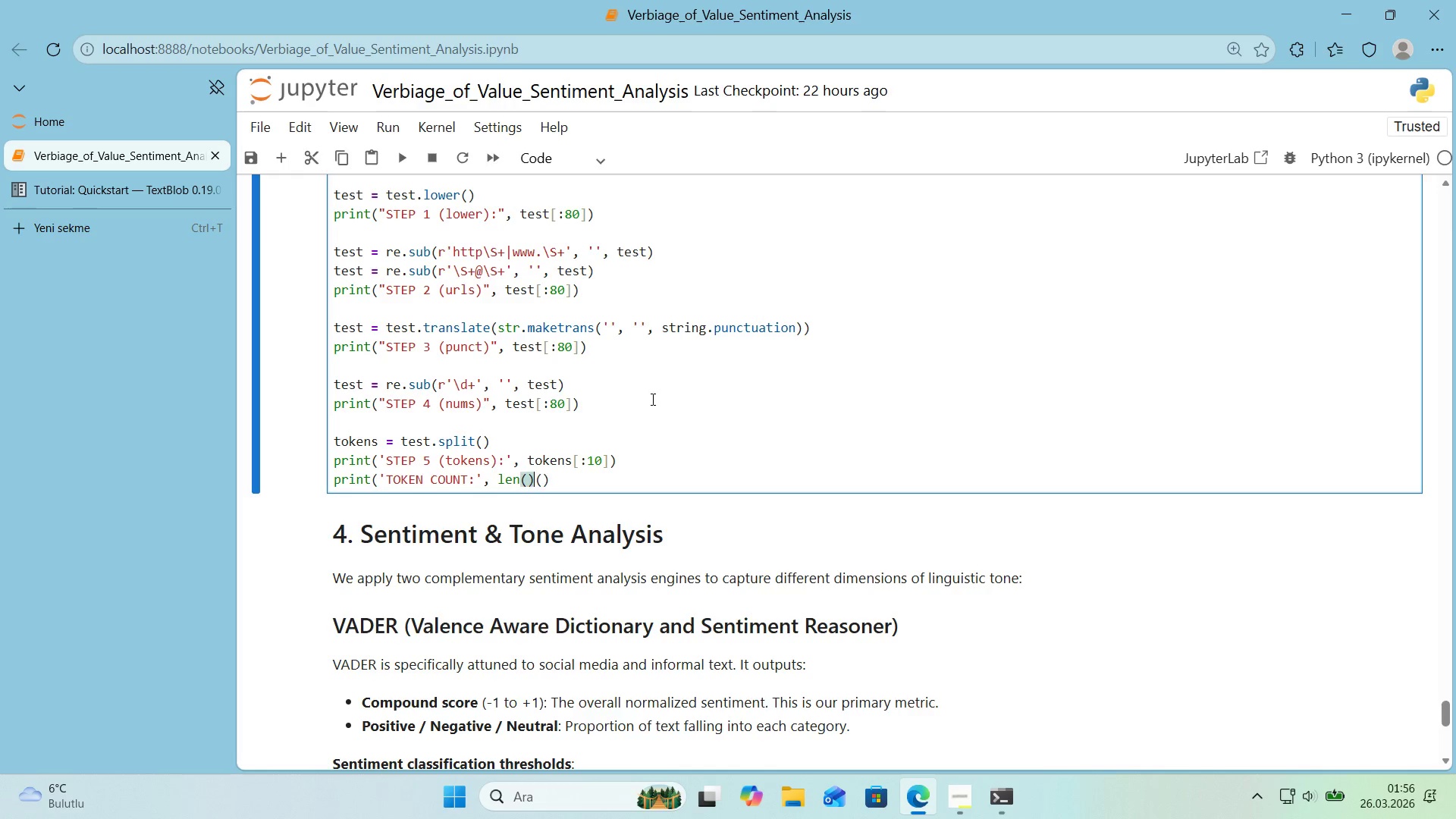 
key(Shift+9)
 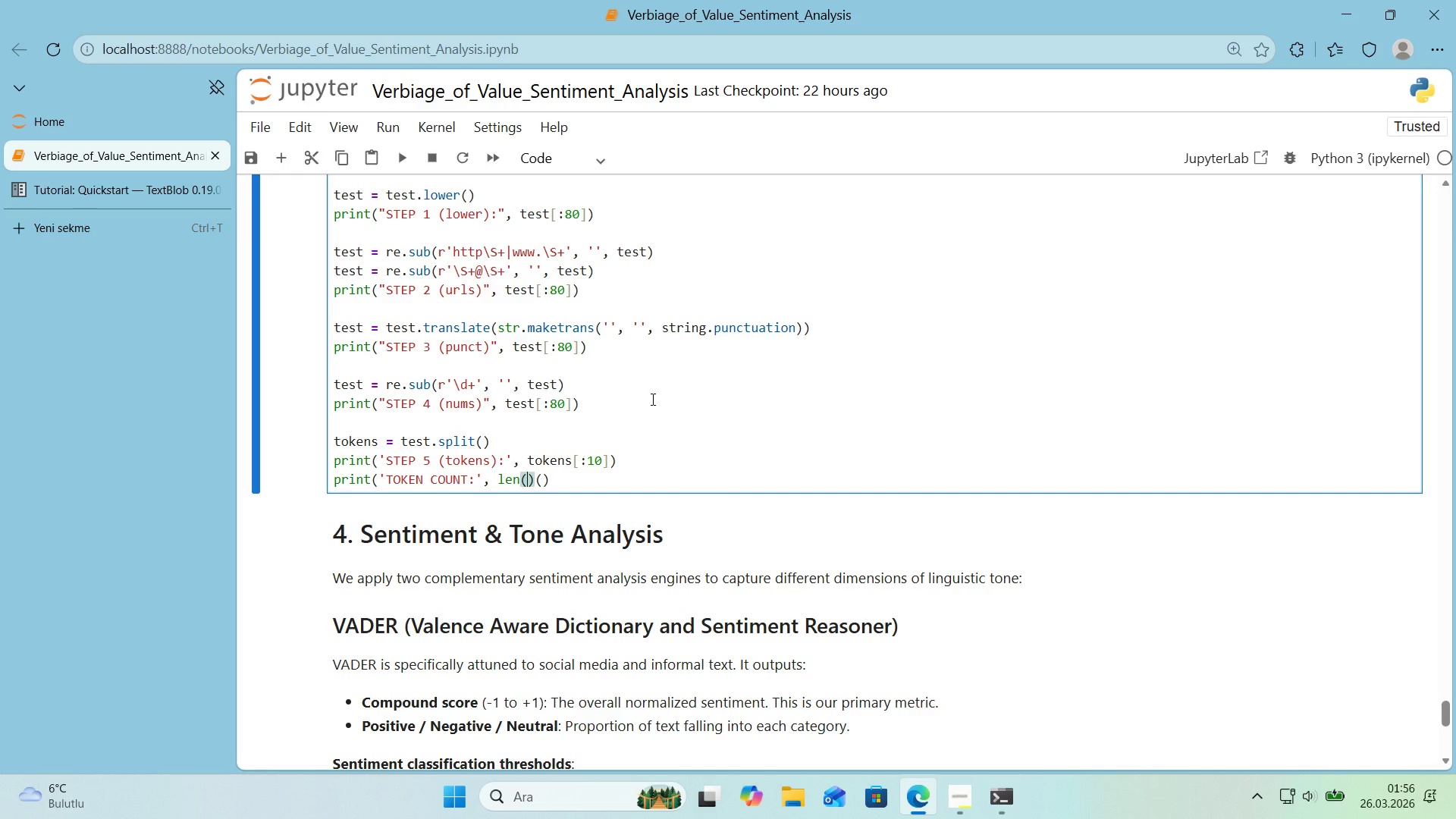 
key(ArrowLeft)
 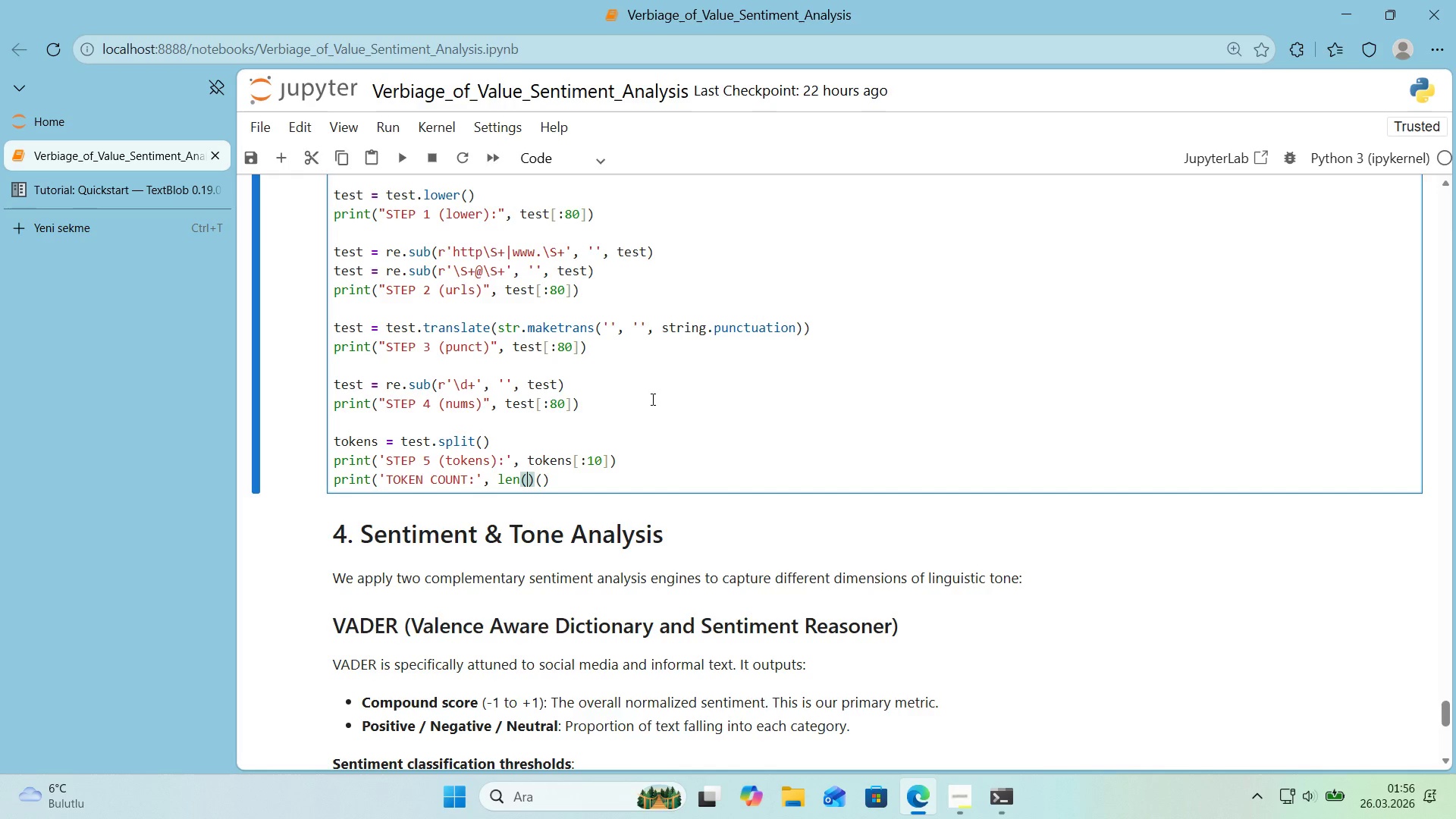 
type(tokens)
 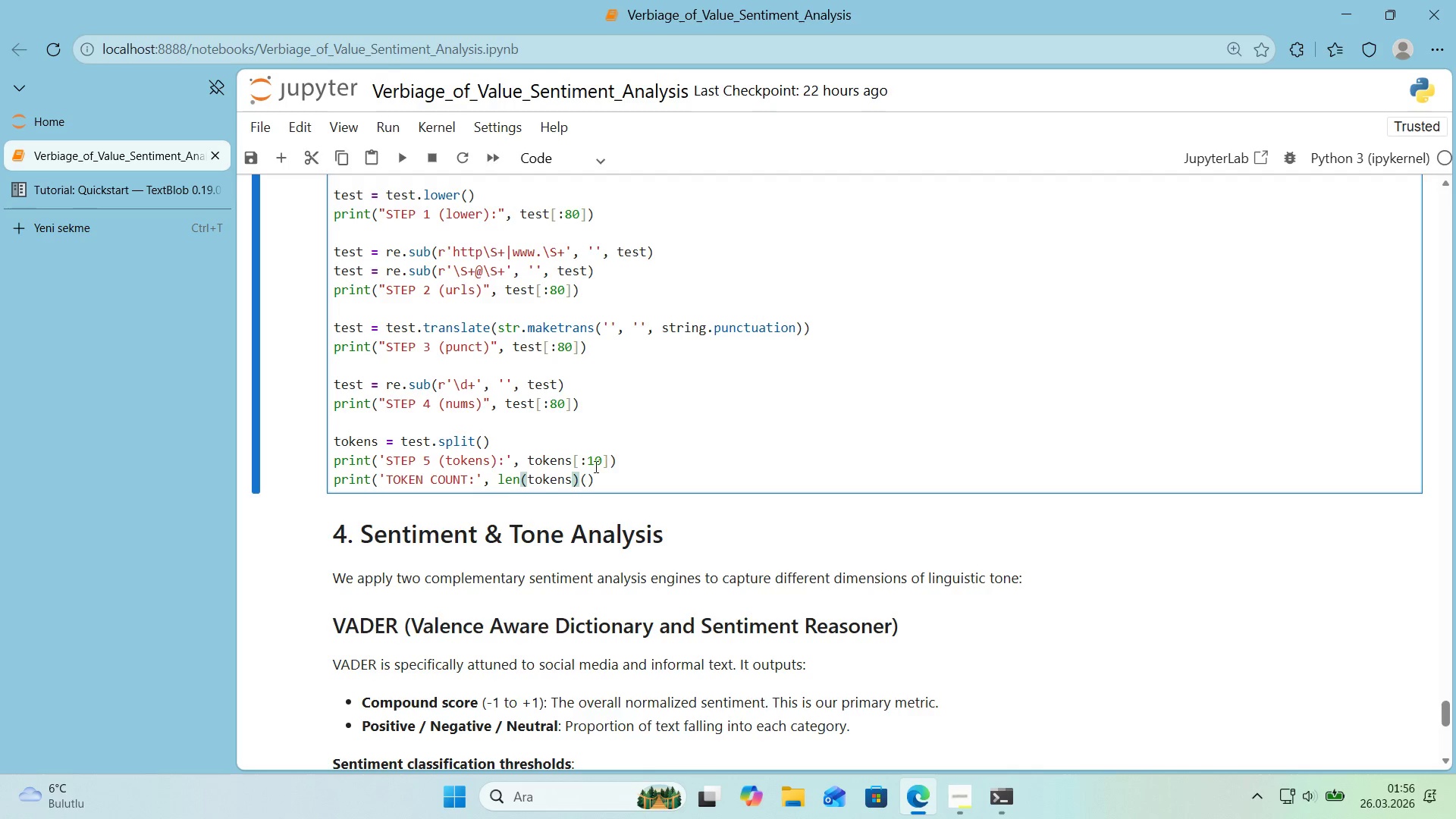 
left_click([585, 478])
 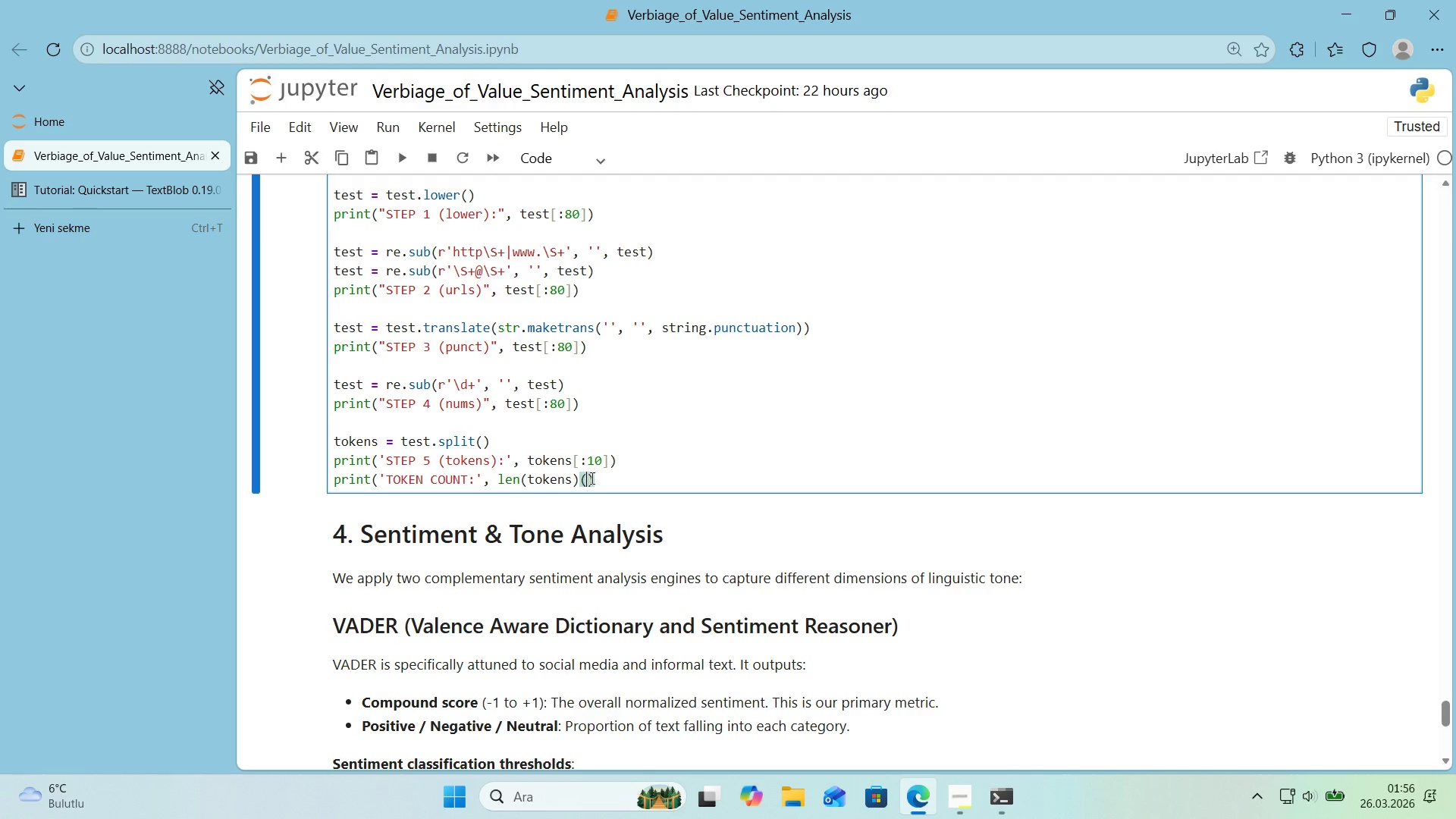 
key(Backspace)
 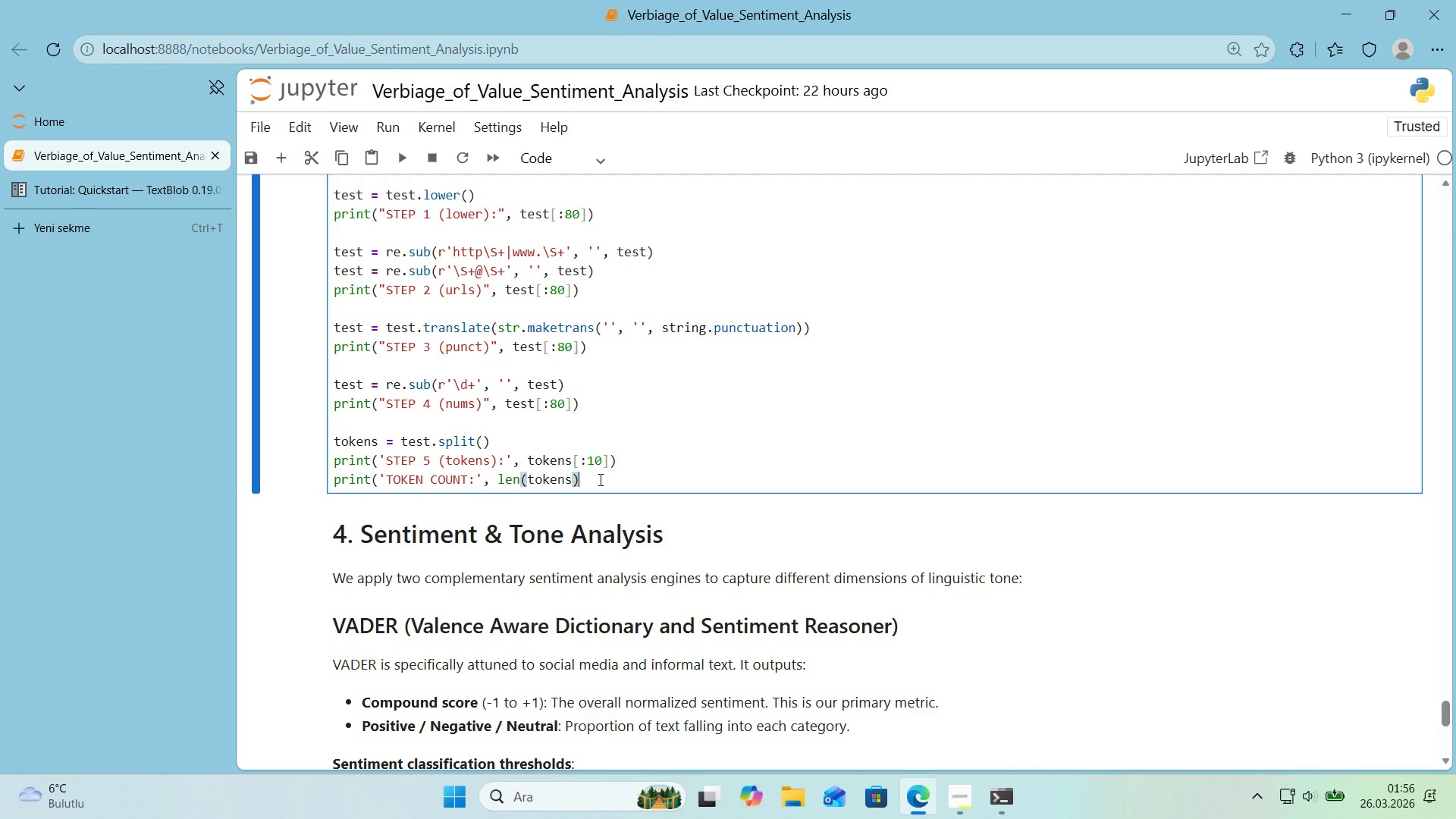 
left_click([599, 479])
 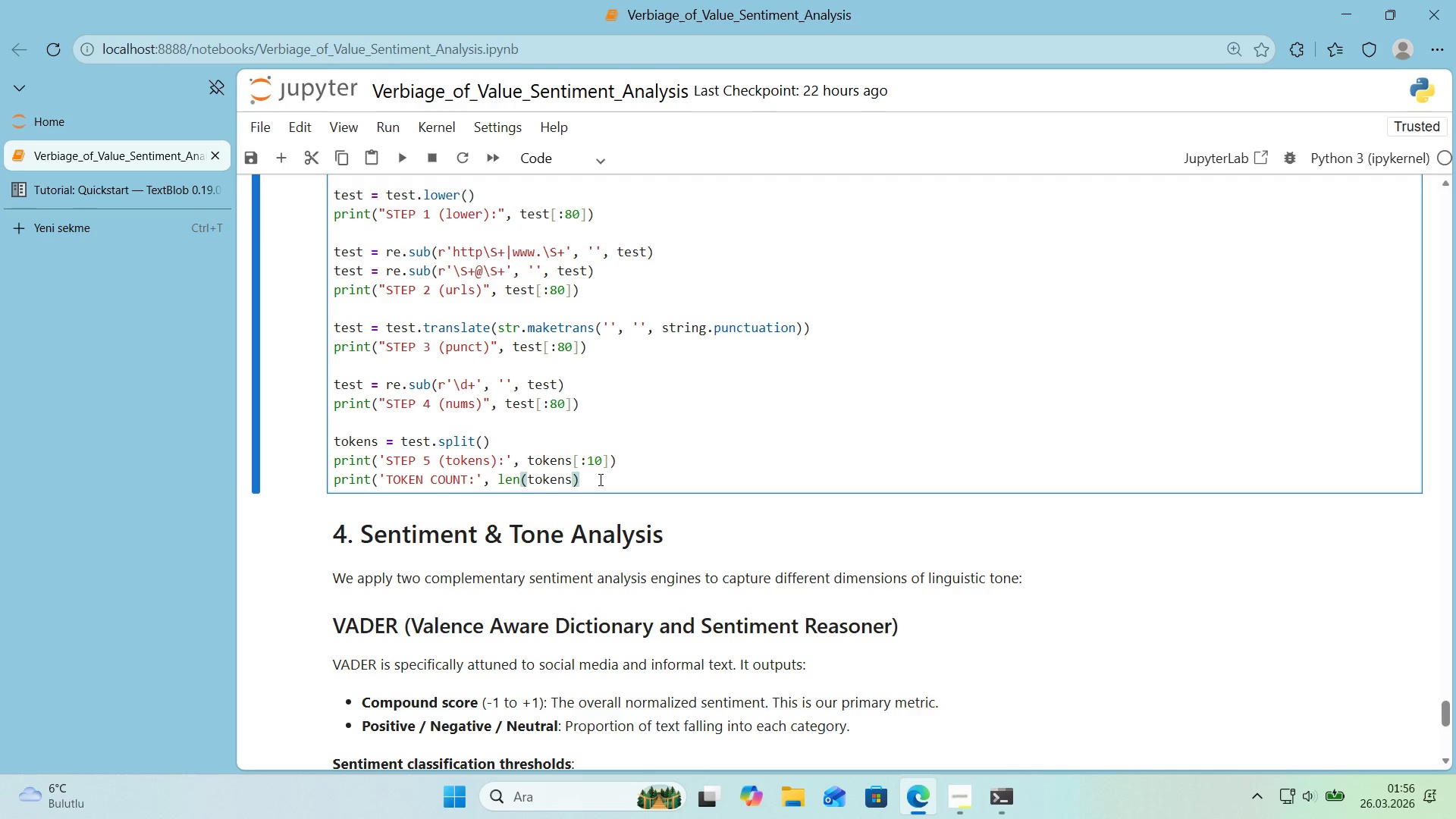 
key(Shift+9)
 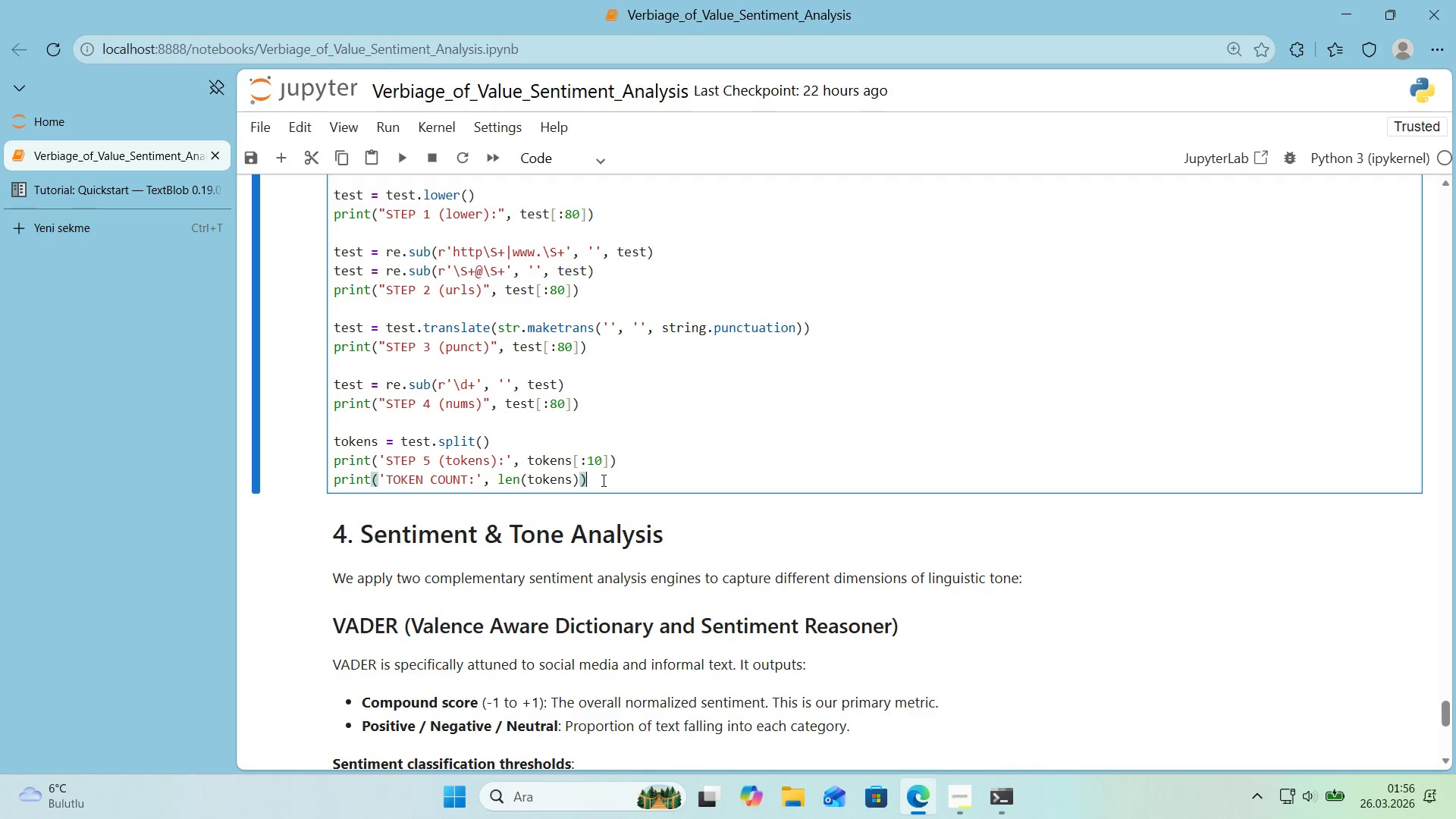 
left_click([614, 480])
 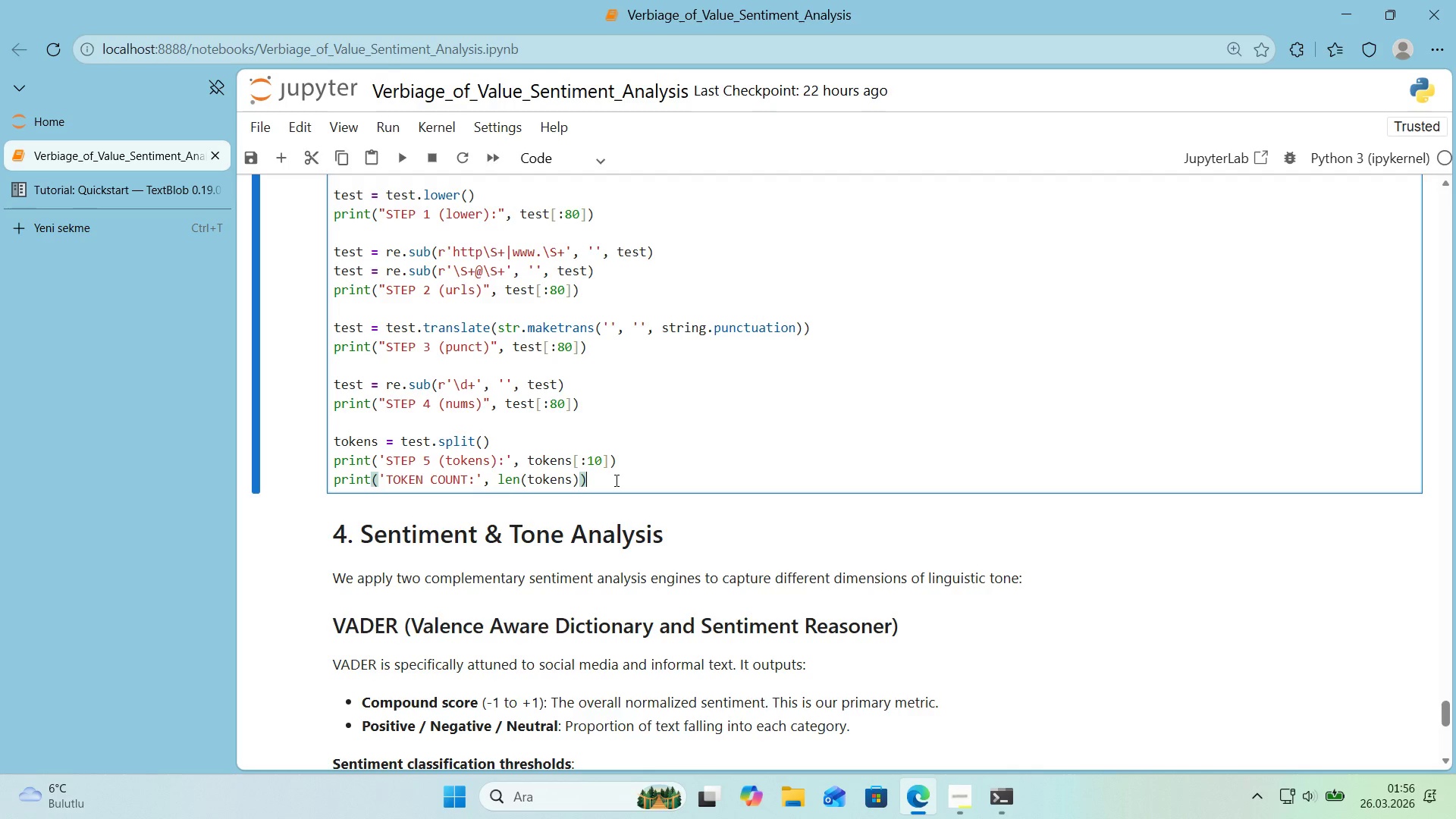 
key(Shift+Enter)
 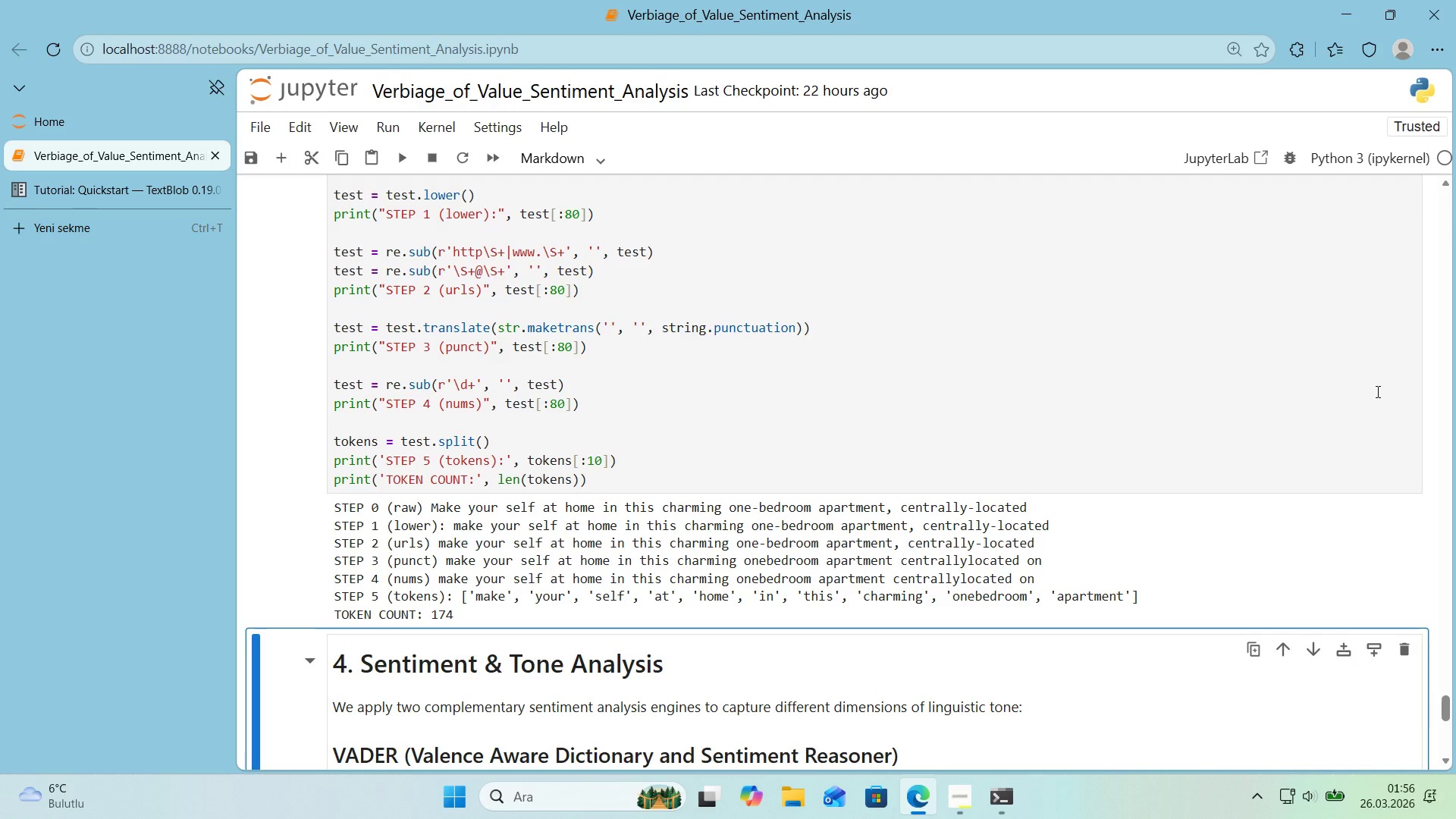 
wait(30.61)
 